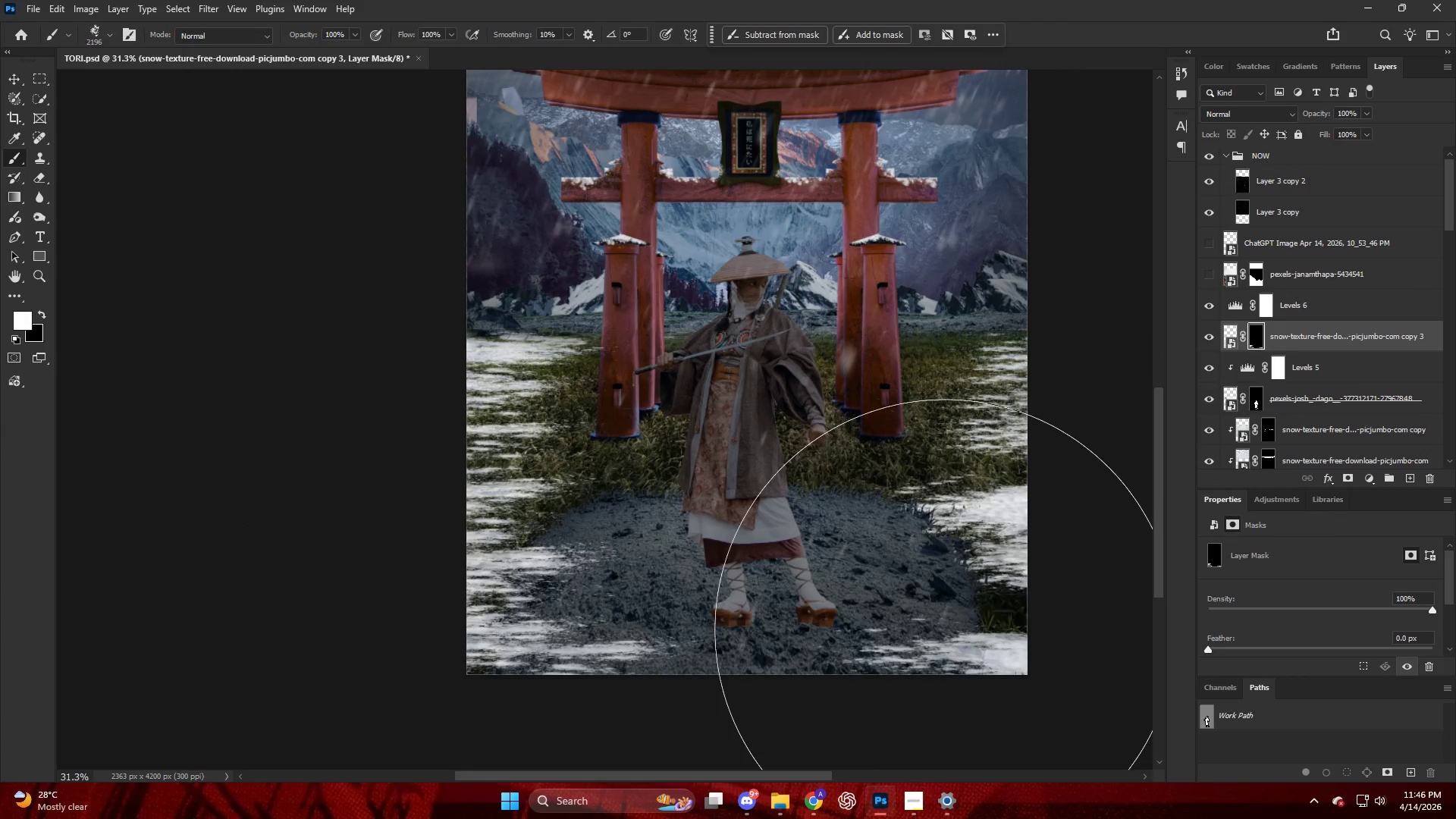 
scroll: coordinate [837, 640], scroll_direction: down, amount: 6.0
 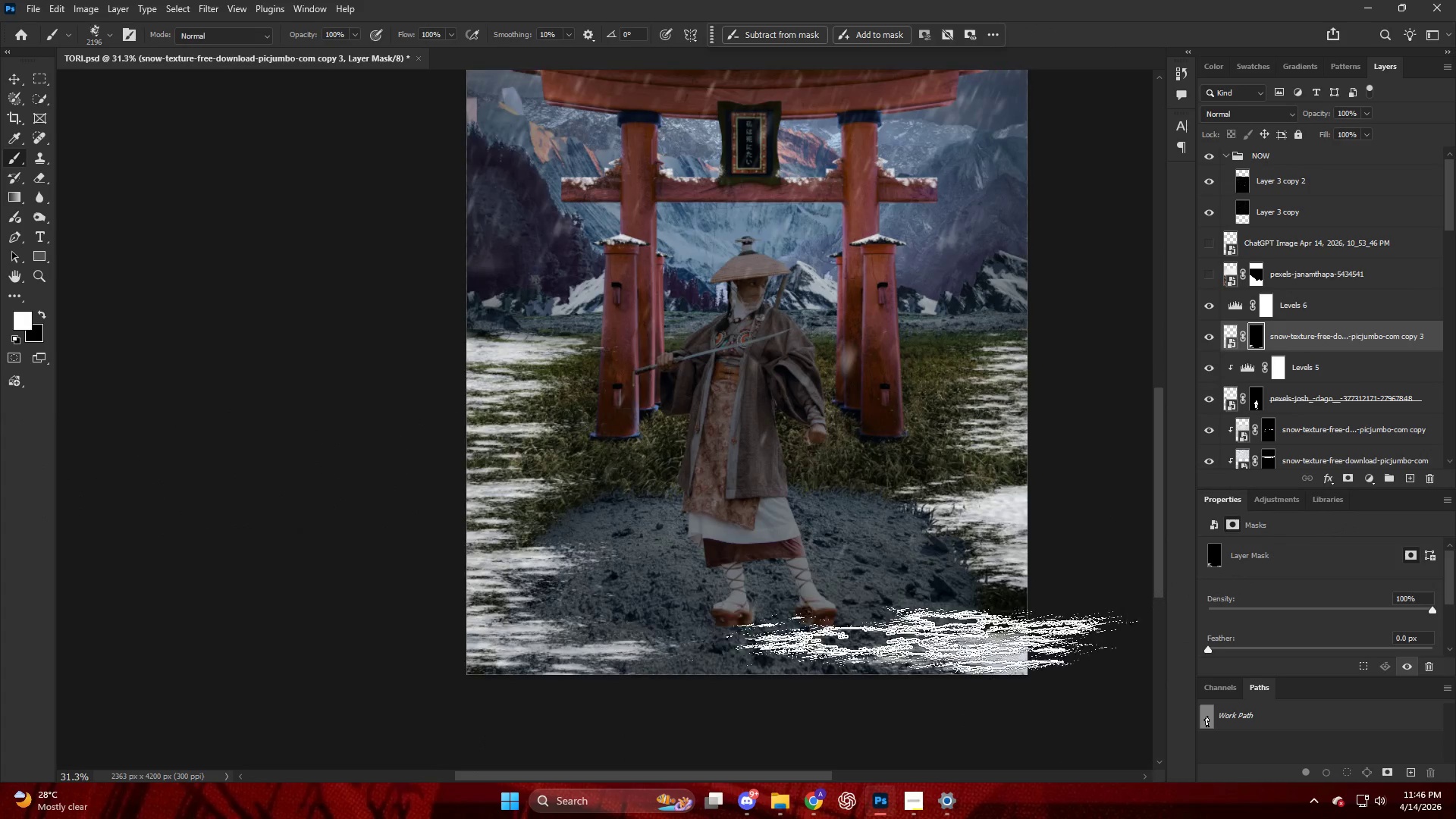 
left_click_drag(start_coordinate=[997, 619], to_coordinate=[1030, 626])
 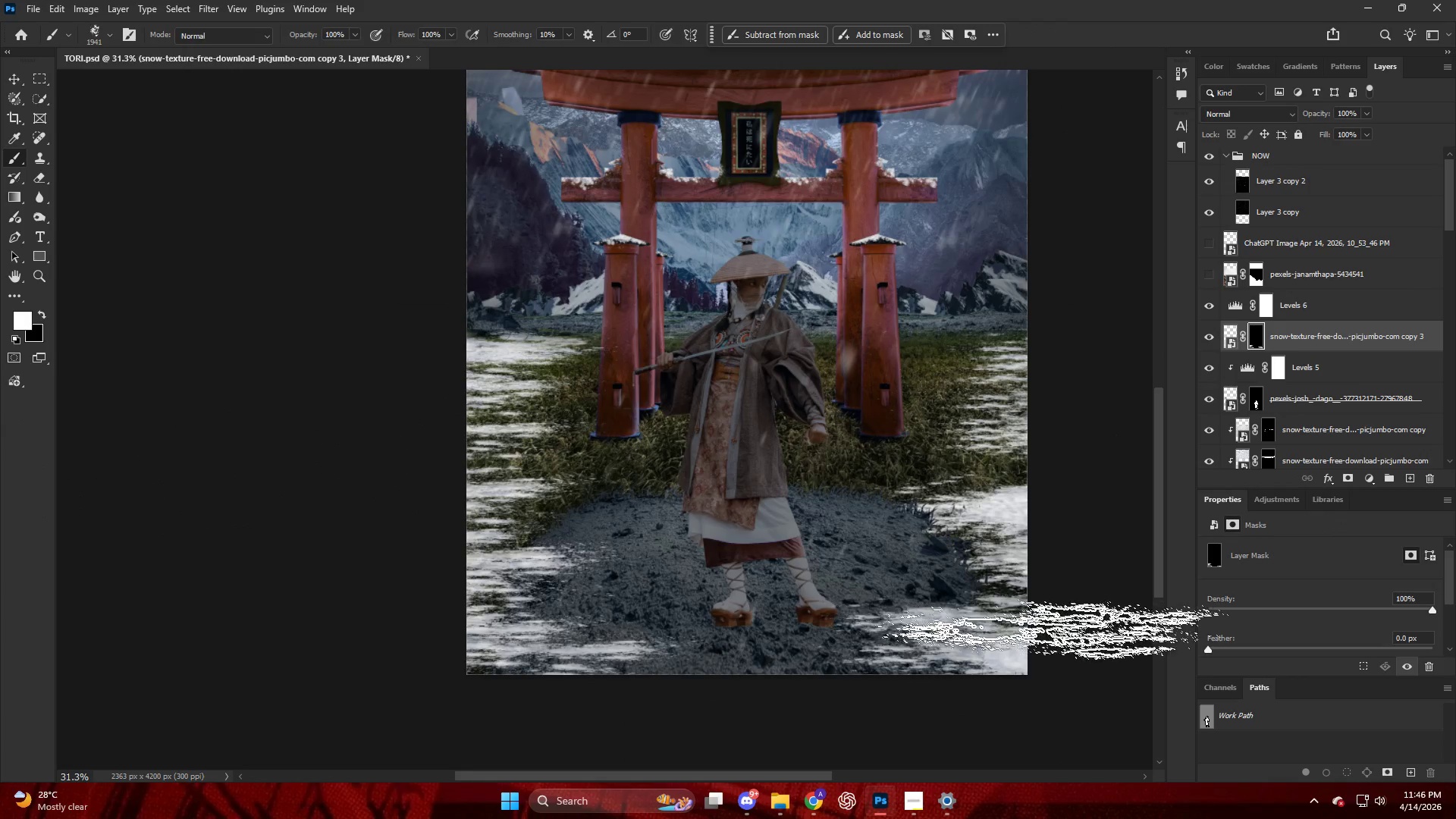 
left_click_drag(start_coordinate=[1053, 631], to_coordinate=[1056, 636])
 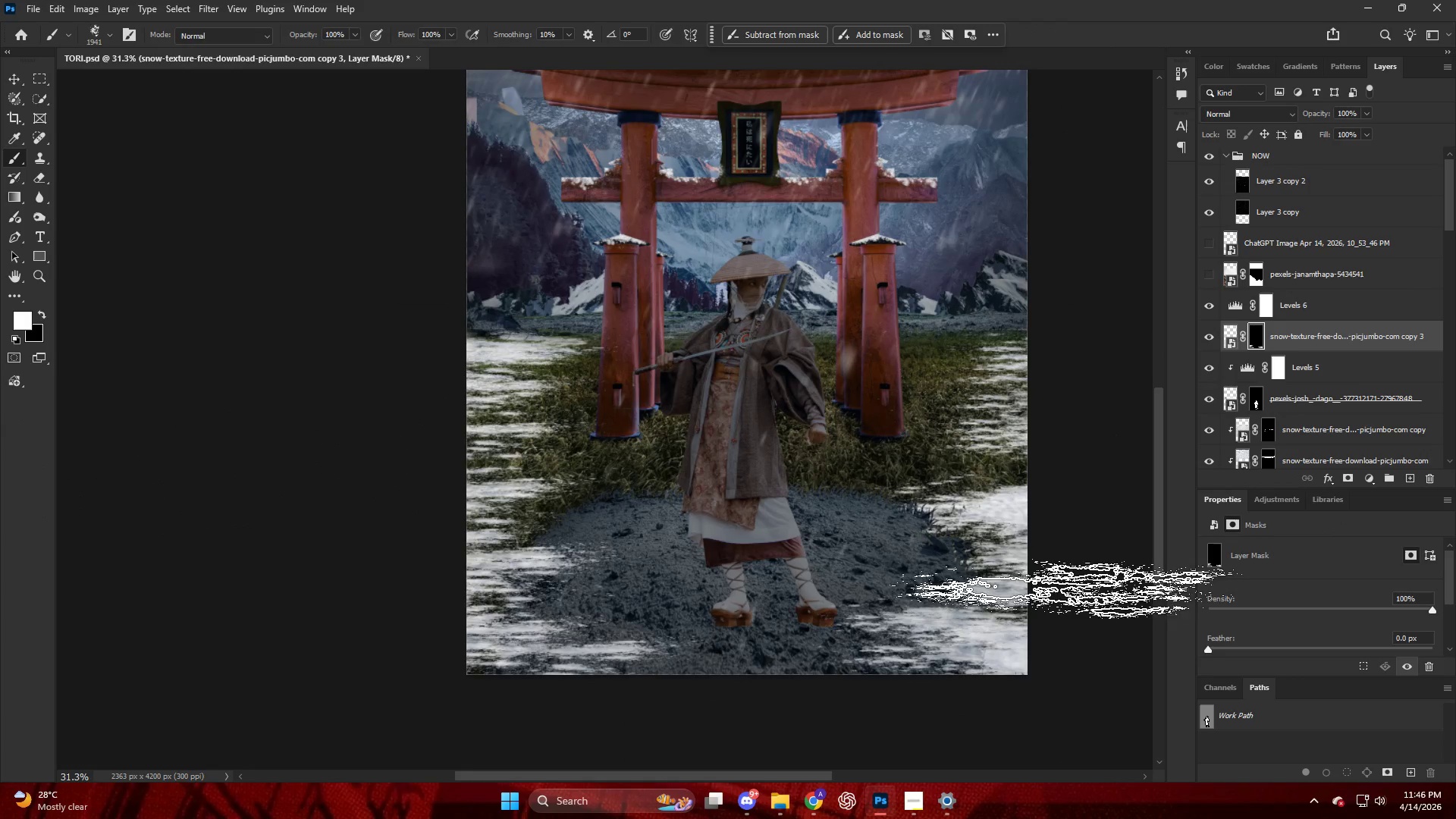 
left_click_drag(start_coordinate=[1066, 589], to_coordinate=[1071, 582])
 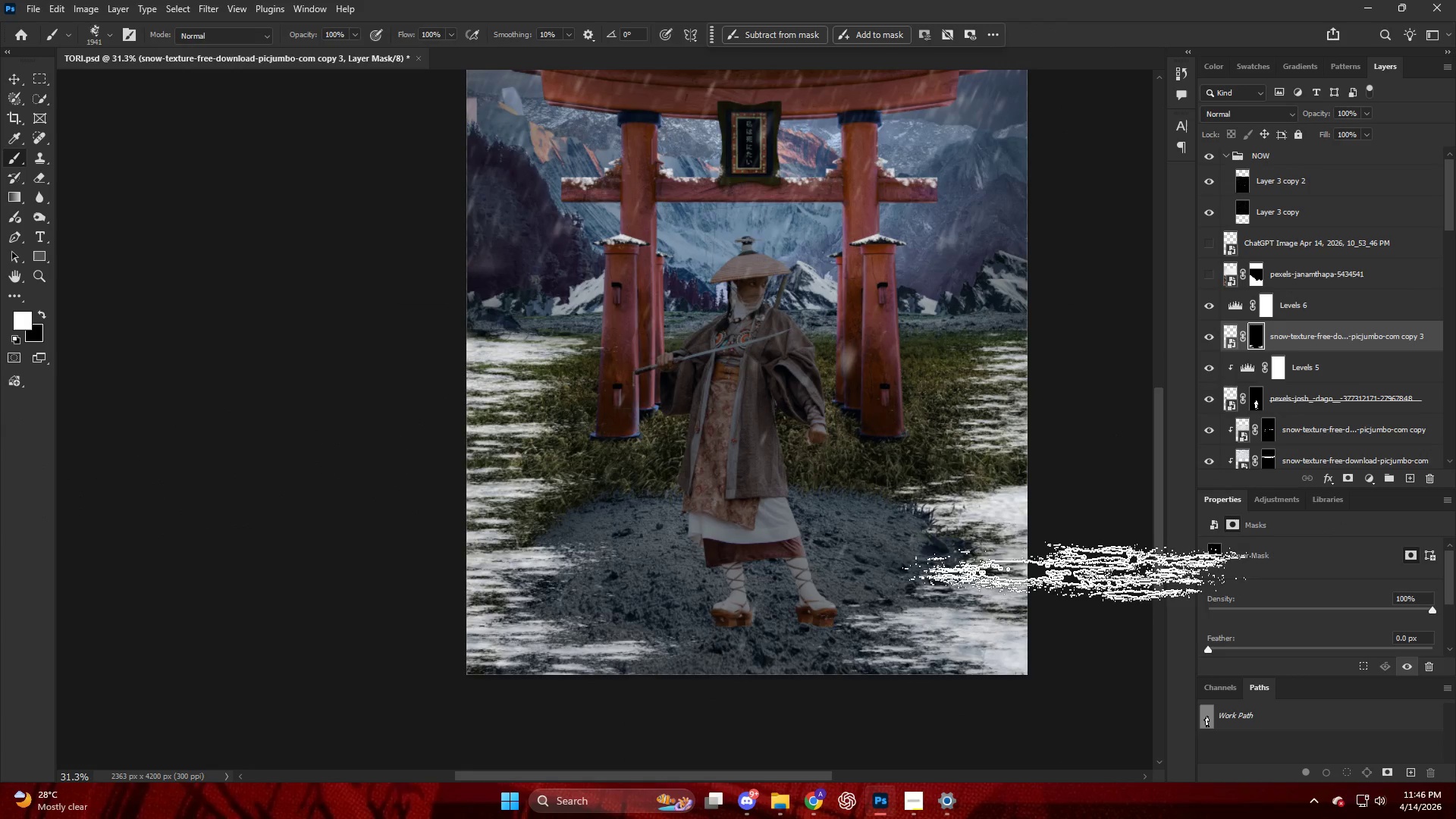 
left_click_drag(start_coordinate=[1079, 572], to_coordinate=[1081, 564])
 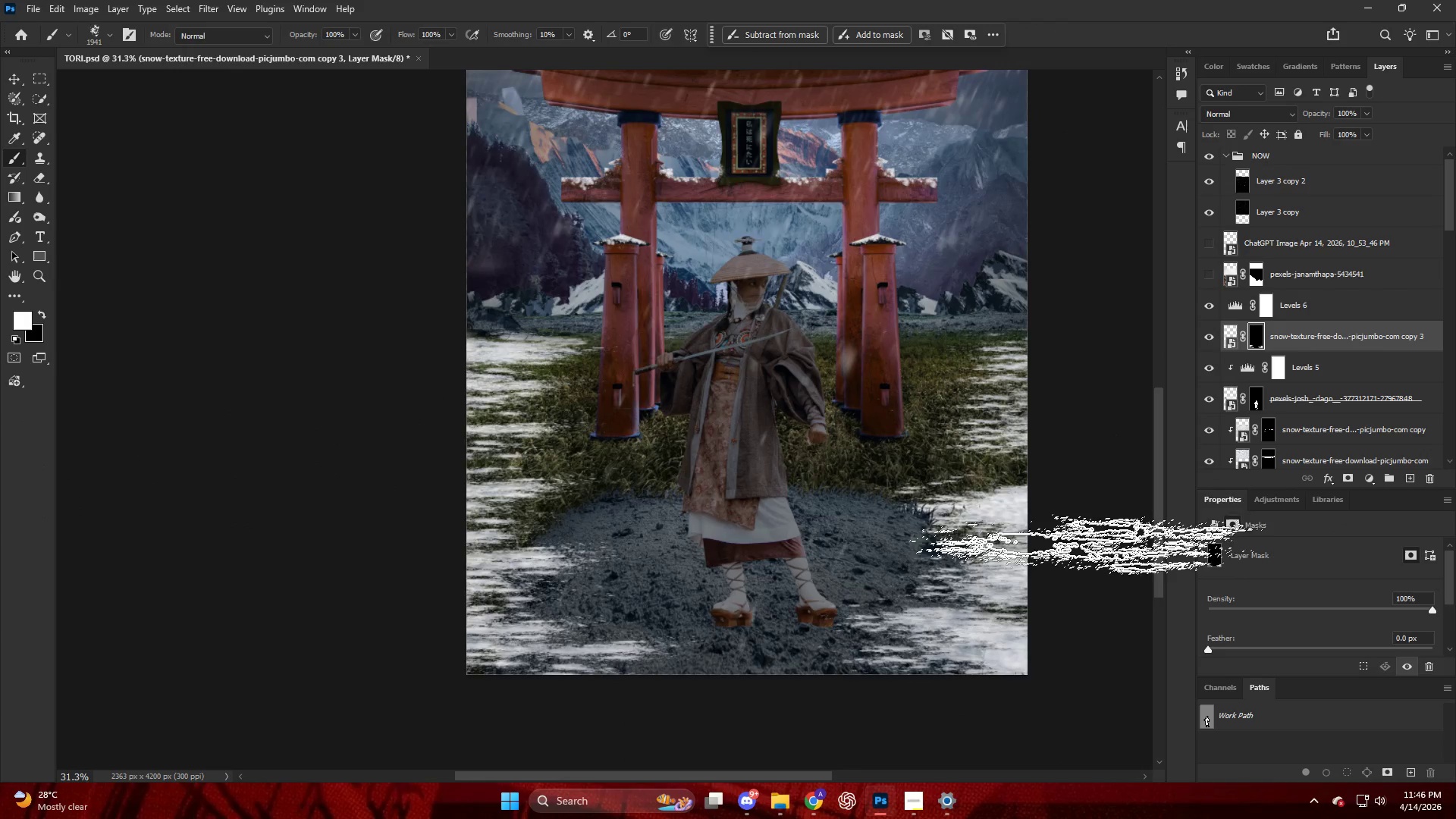 
left_click_drag(start_coordinate=[1086, 545], to_coordinate=[1088, 530])
 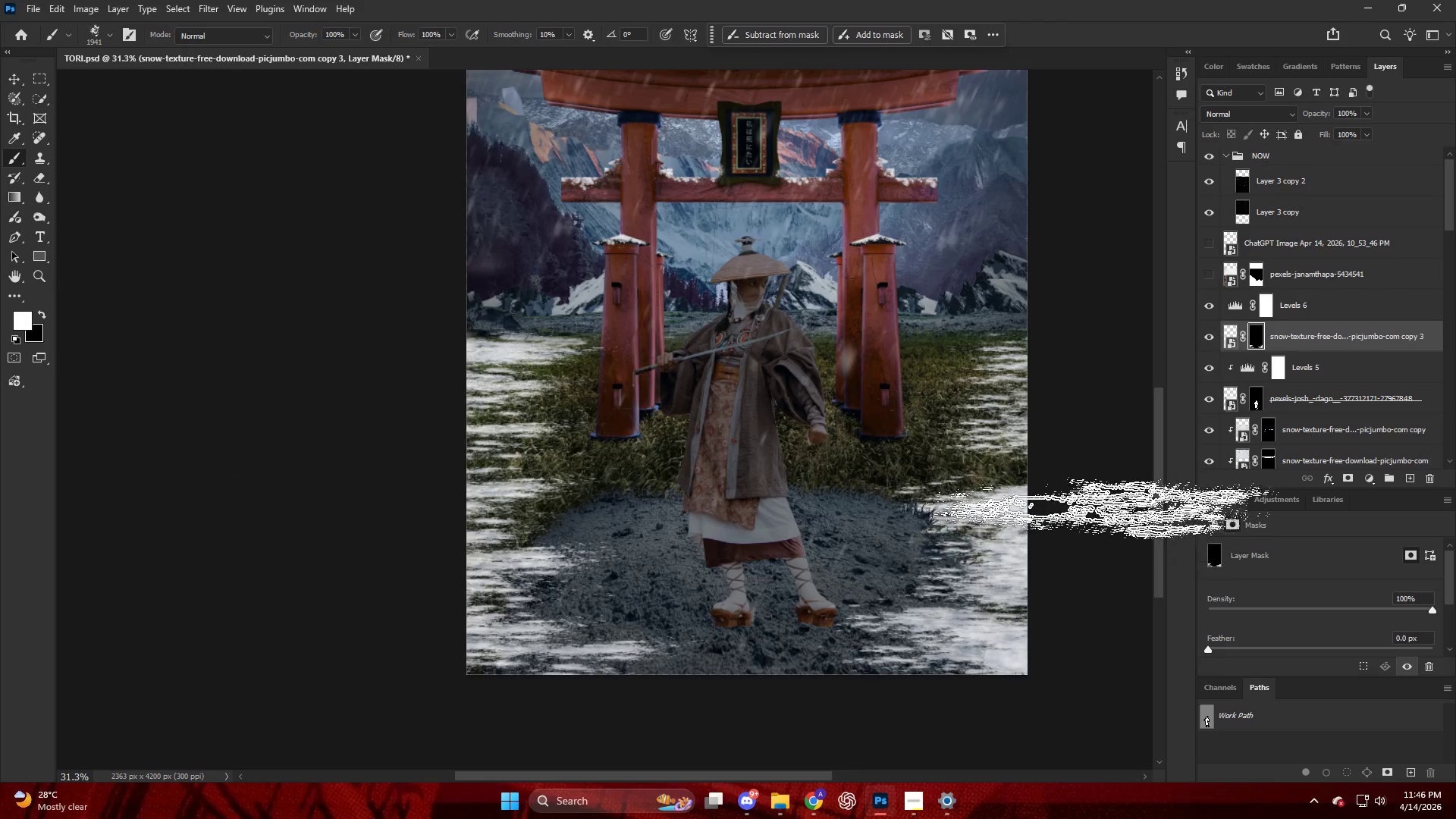 
left_click_drag(start_coordinate=[1103, 504], to_coordinate=[1107, 490])
 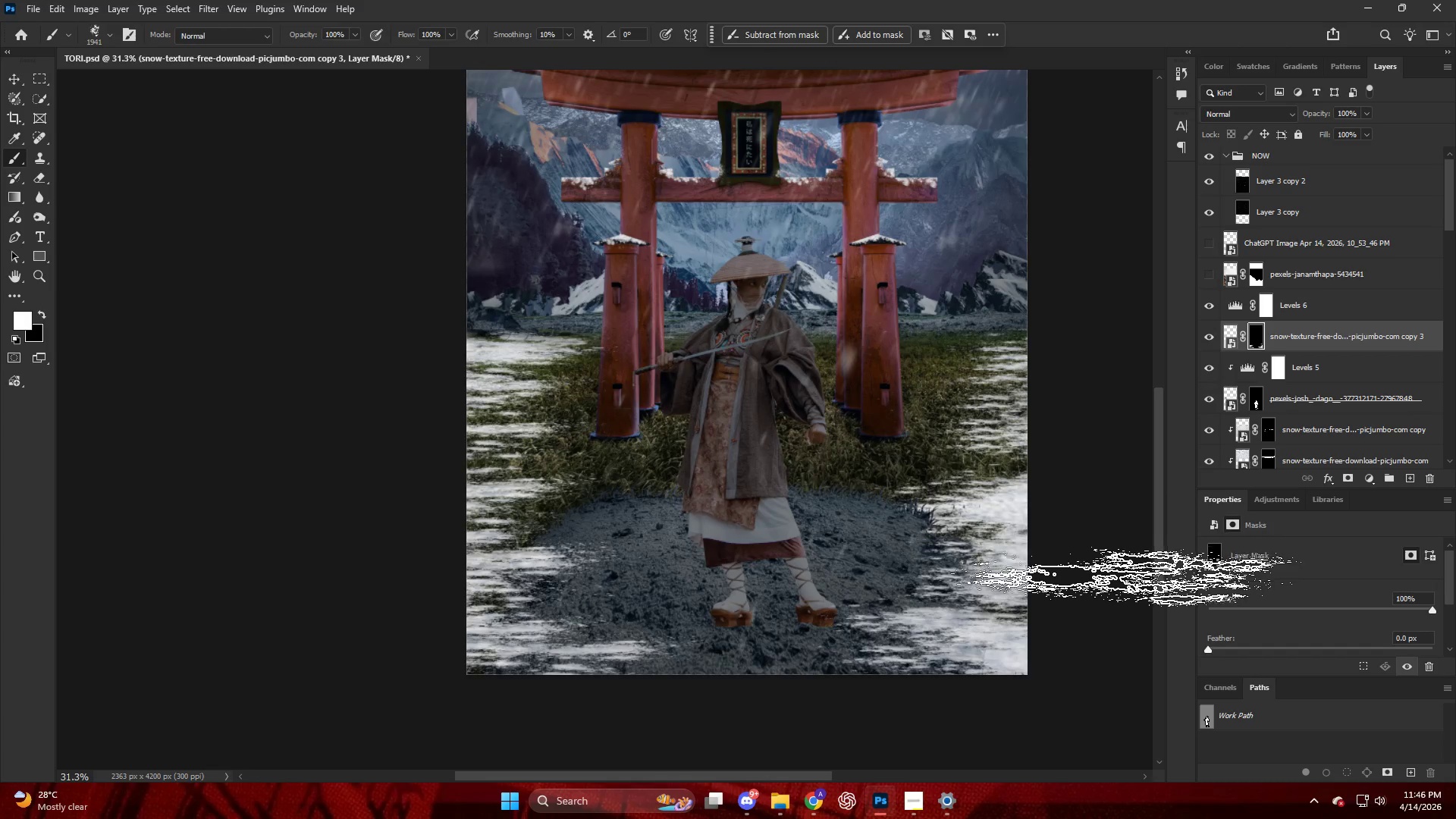 
left_click_drag(start_coordinate=[1129, 495], to_coordinate=[1130, 488])
 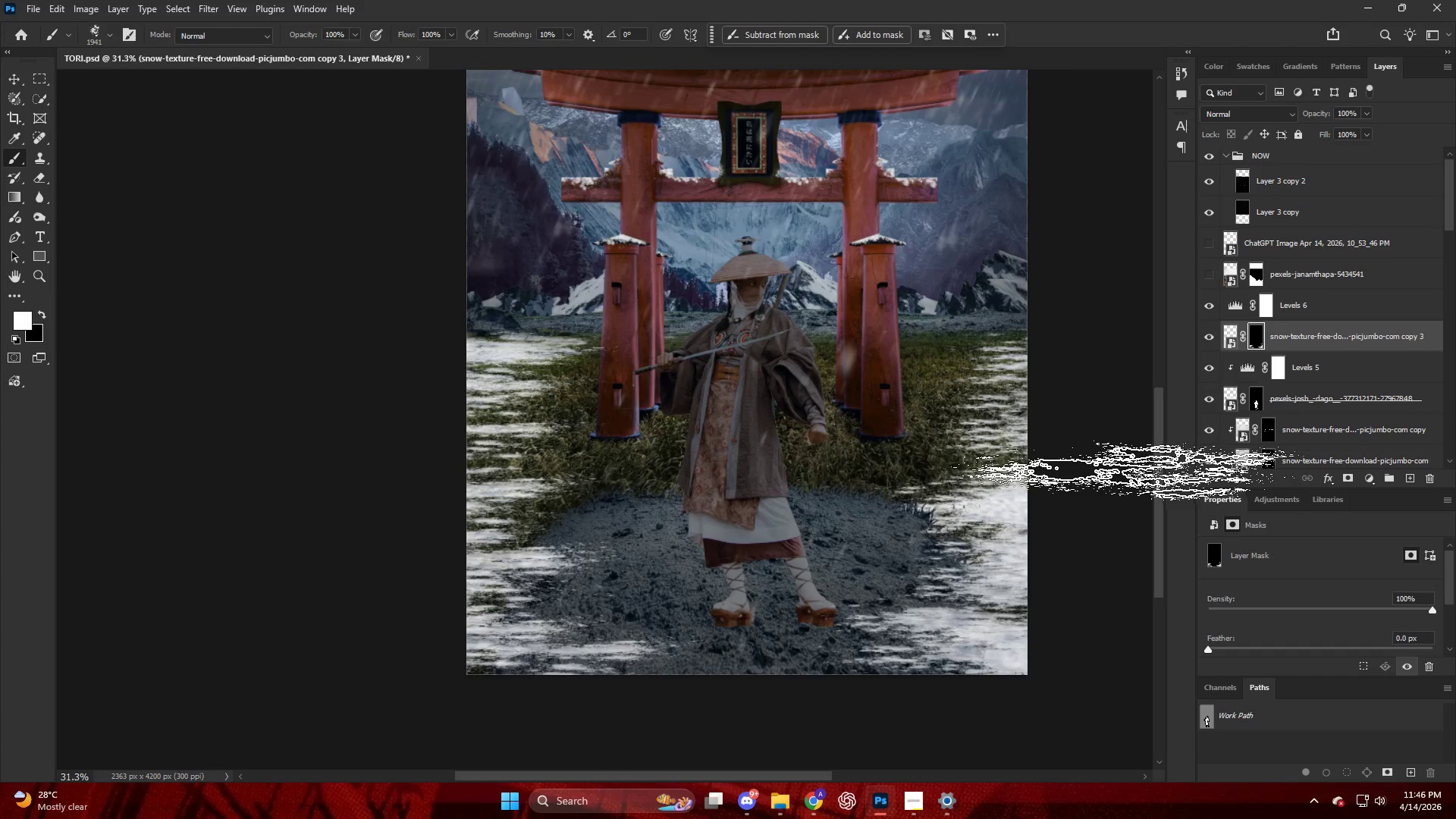 
left_click_drag(start_coordinate=[1125, 470], to_coordinate=[1123, 474])
 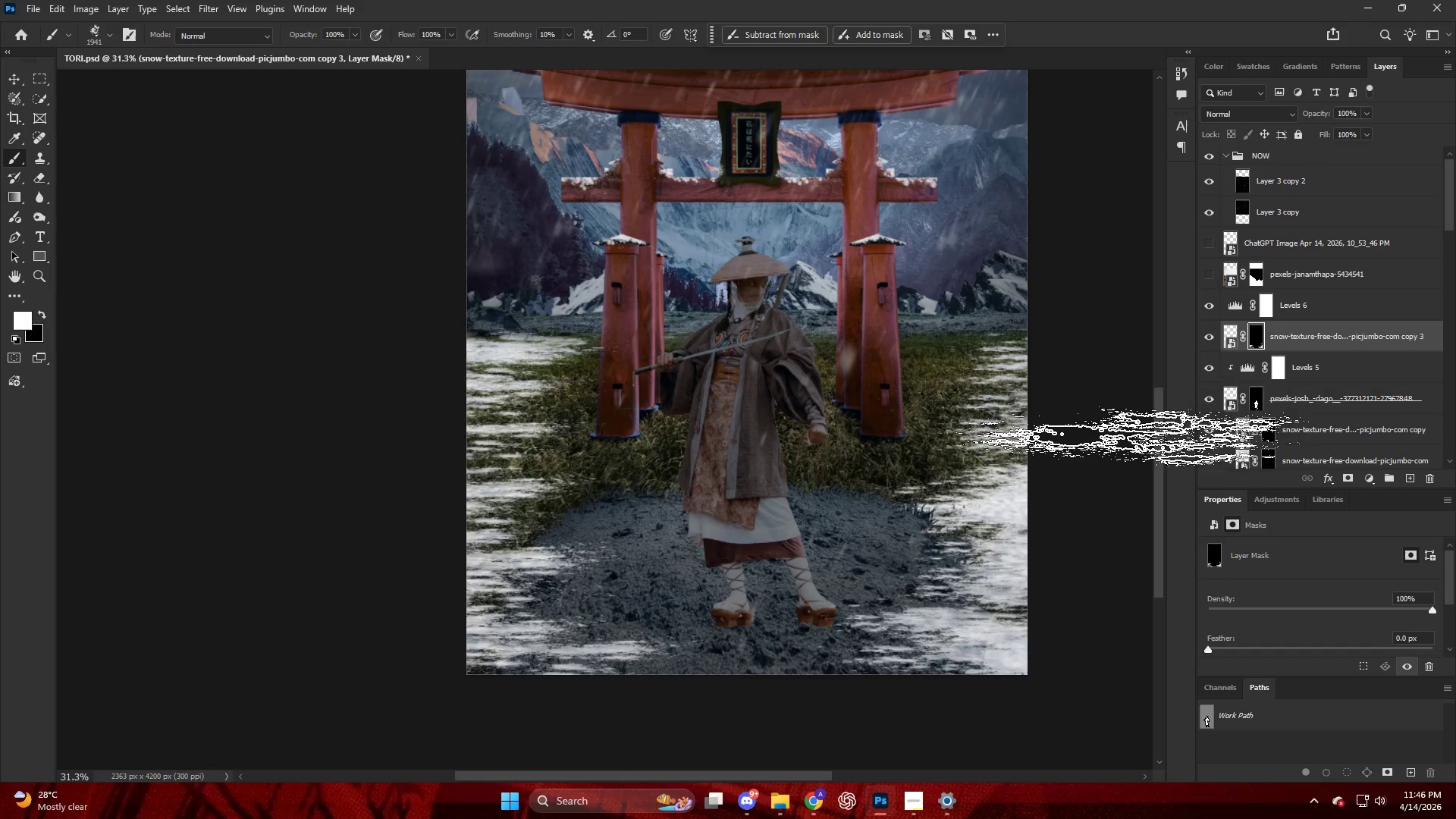 
left_click_drag(start_coordinate=[1138, 420], to_coordinate=[1138, 414])
 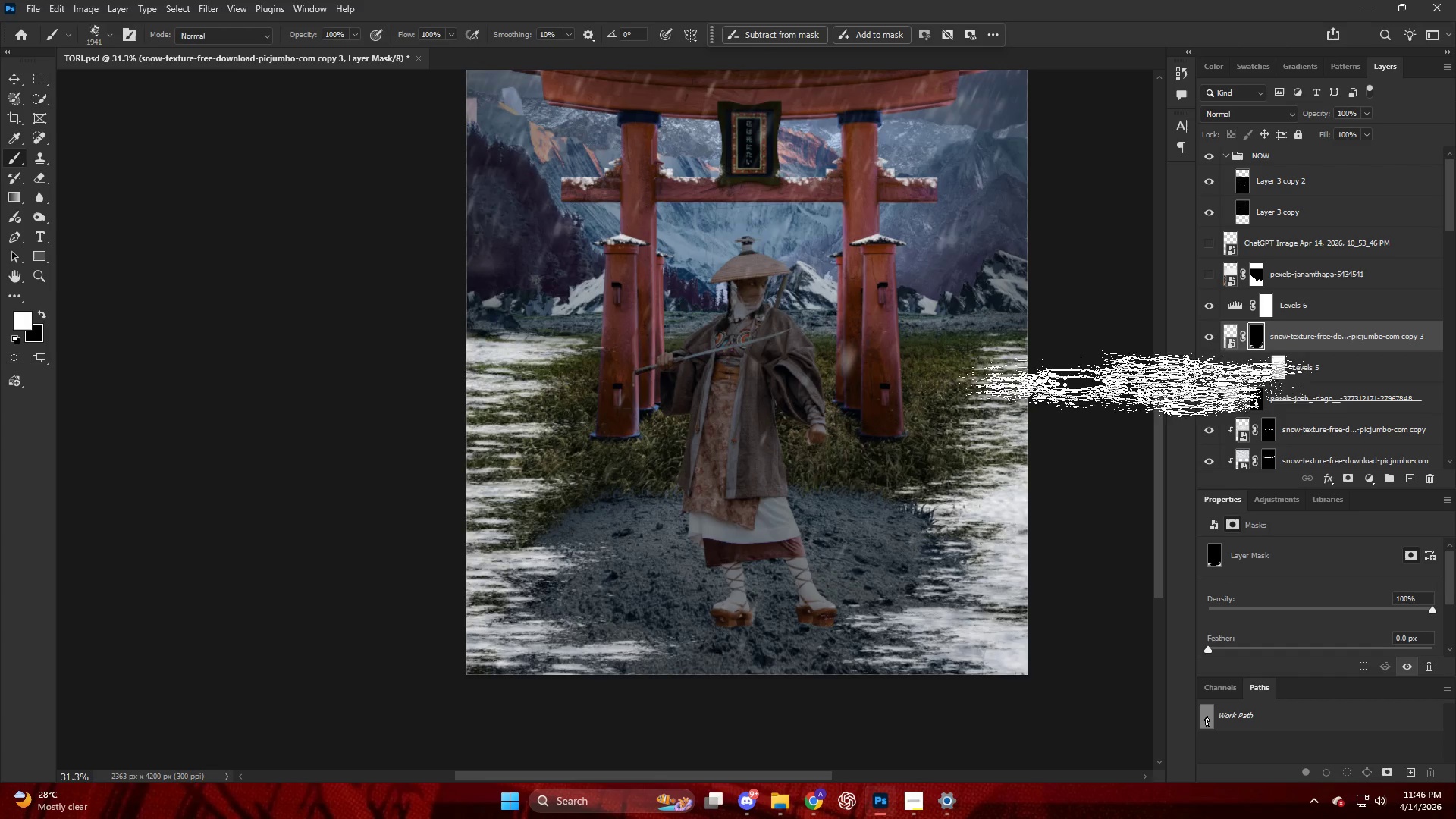 
left_click_drag(start_coordinate=[1135, 371], to_coordinate=[1135, 353])
 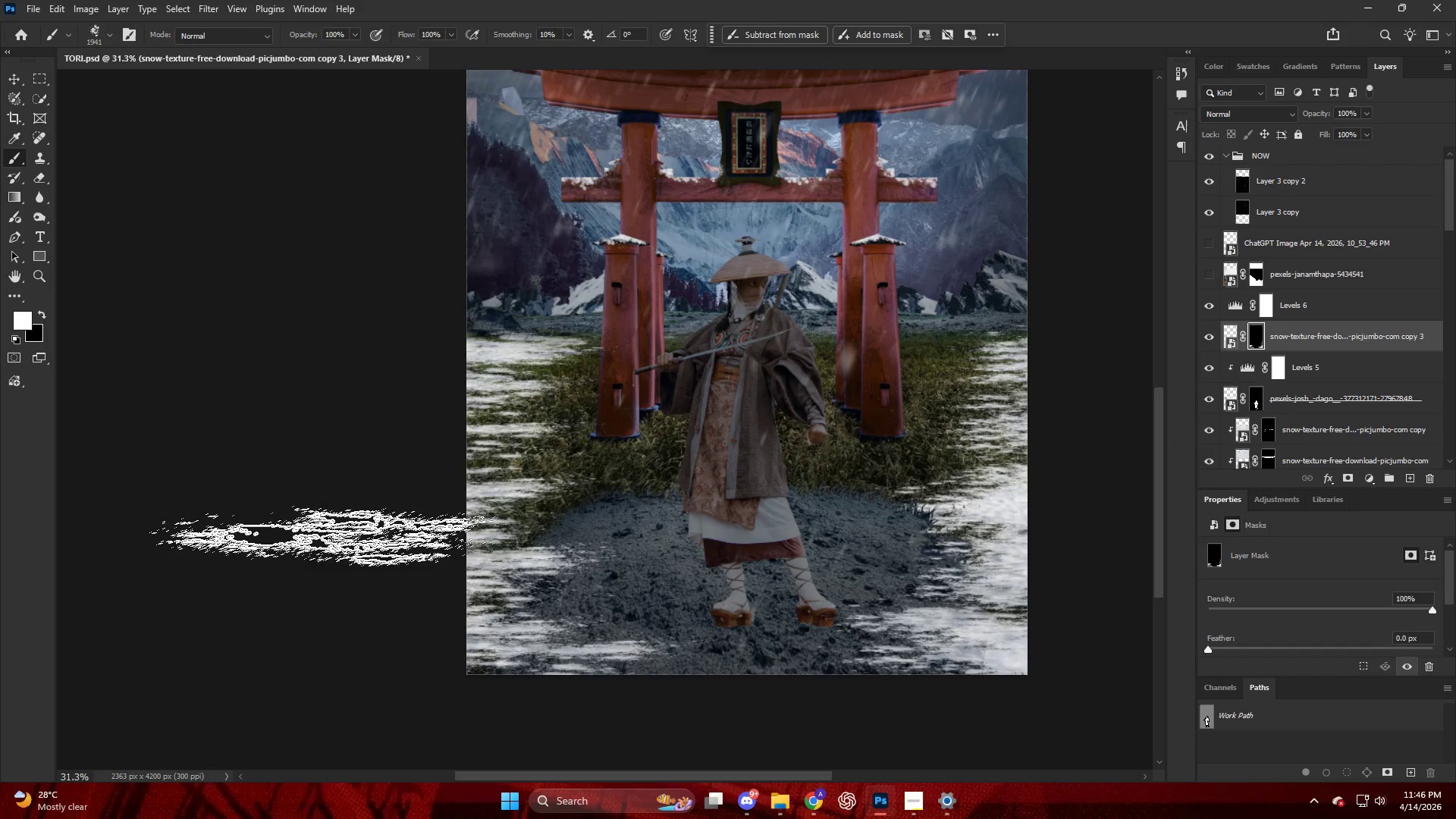 
left_click_drag(start_coordinate=[394, 551], to_coordinate=[398, 531])
 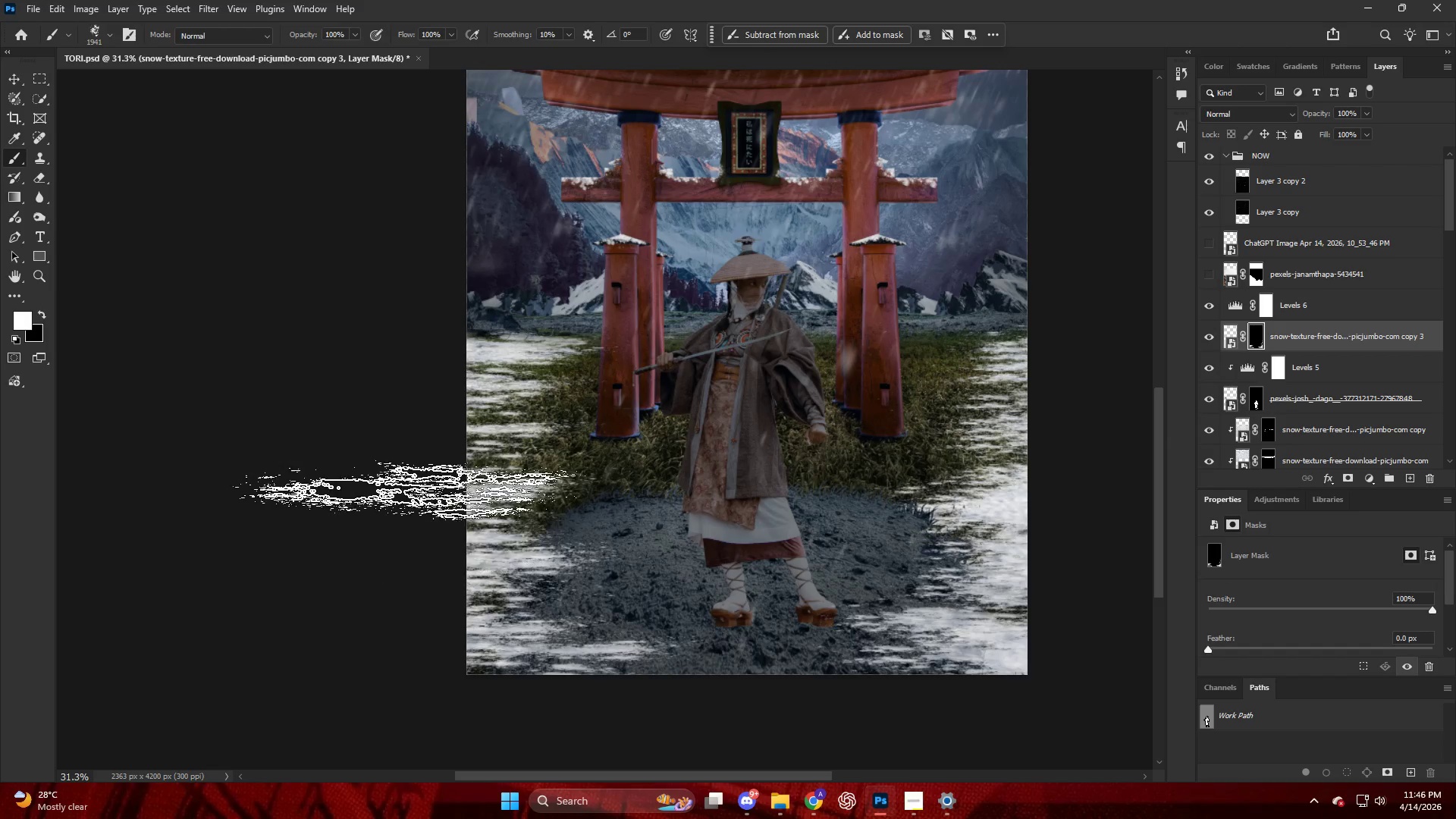 
left_click_drag(start_coordinate=[413, 472], to_coordinate=[412, 457])
 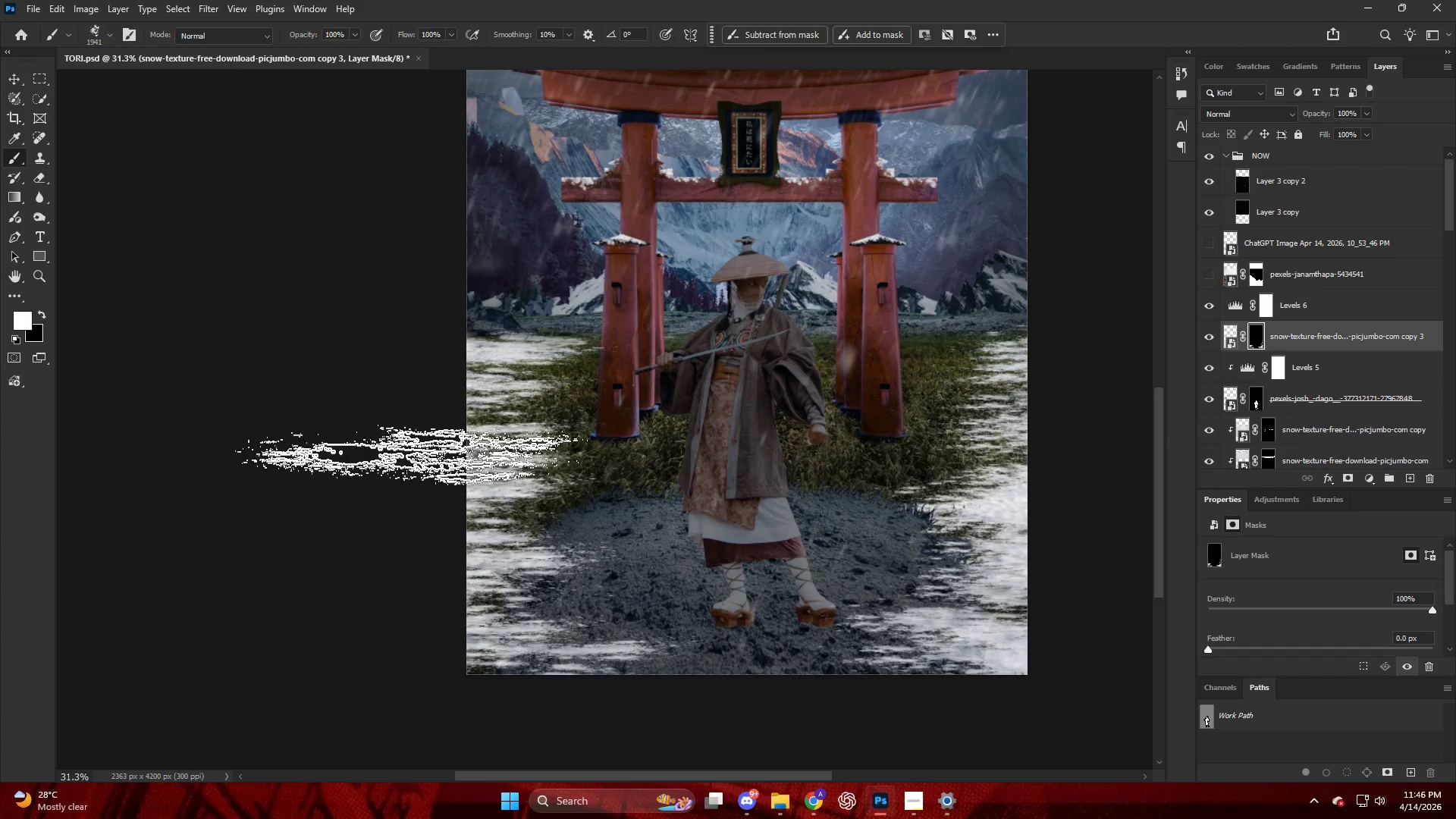 
left_click_drag(start_coordinate=[412, 454], to_coordinate=[412, 435])
 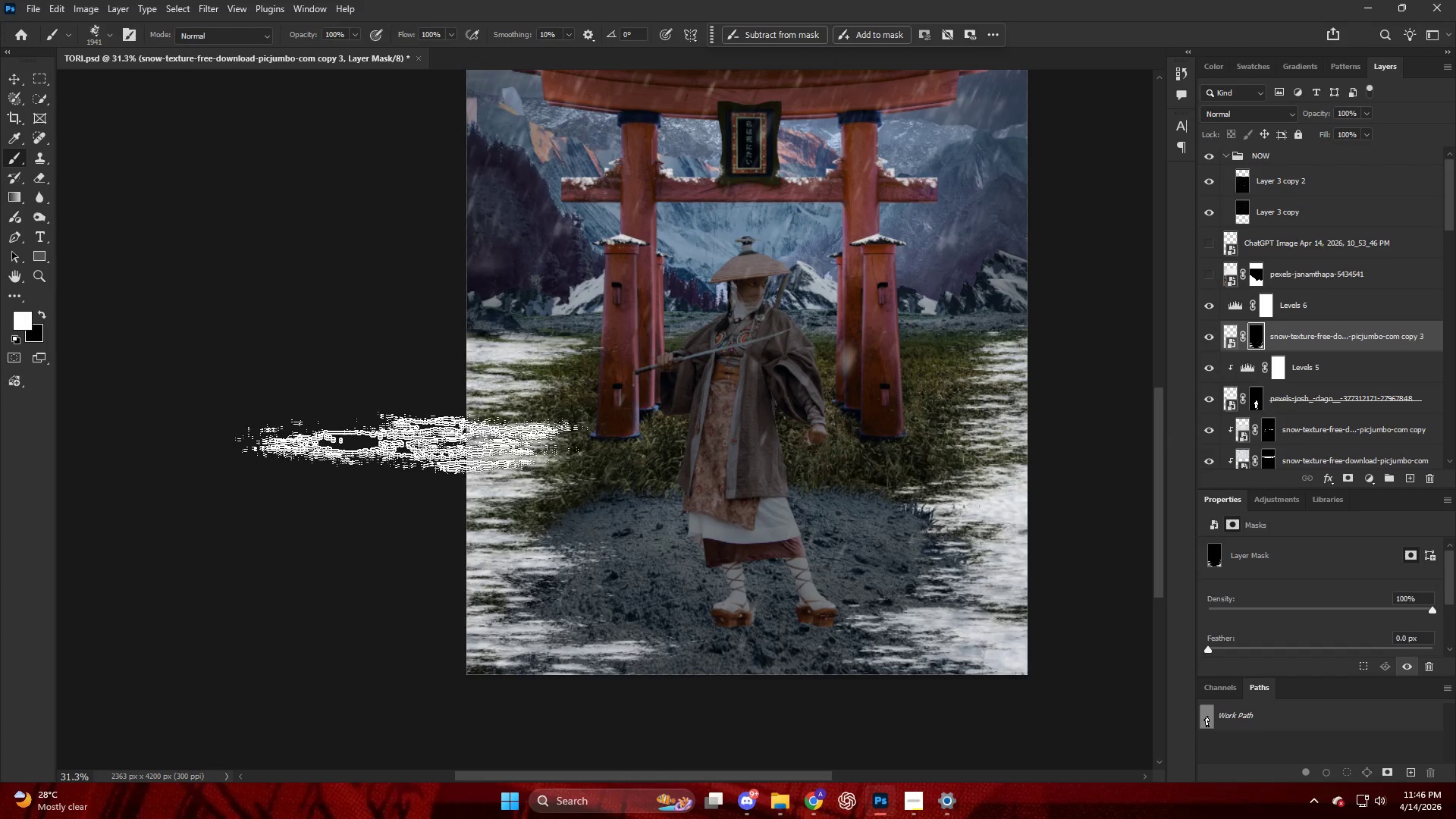 
left_click_drag(start_coordinate=[412, 430], to_coordinate=[410, 409])
 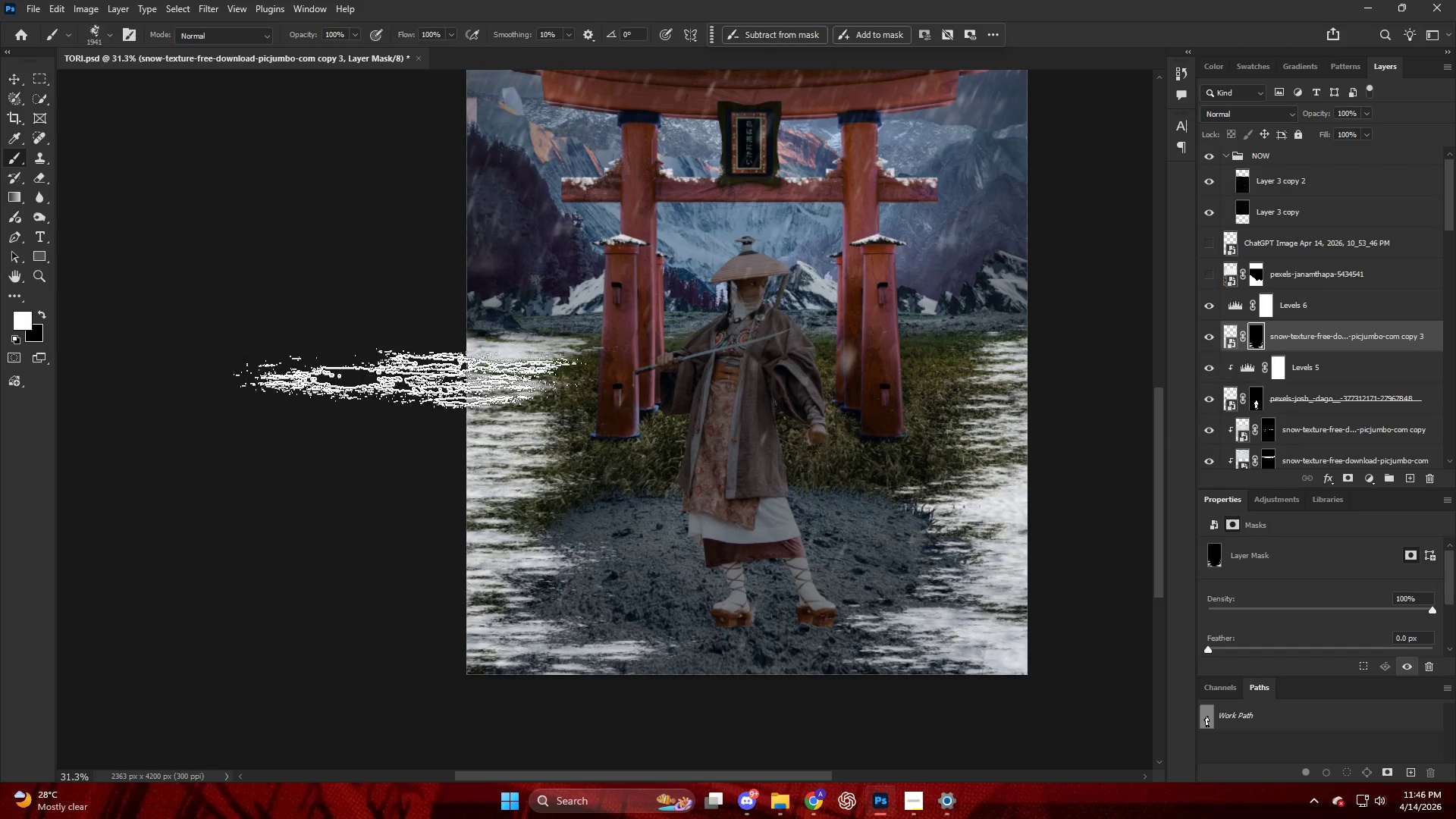 
left_click_drag(start_coordinate=[410, 376], to_coordinate=[405, 358])
 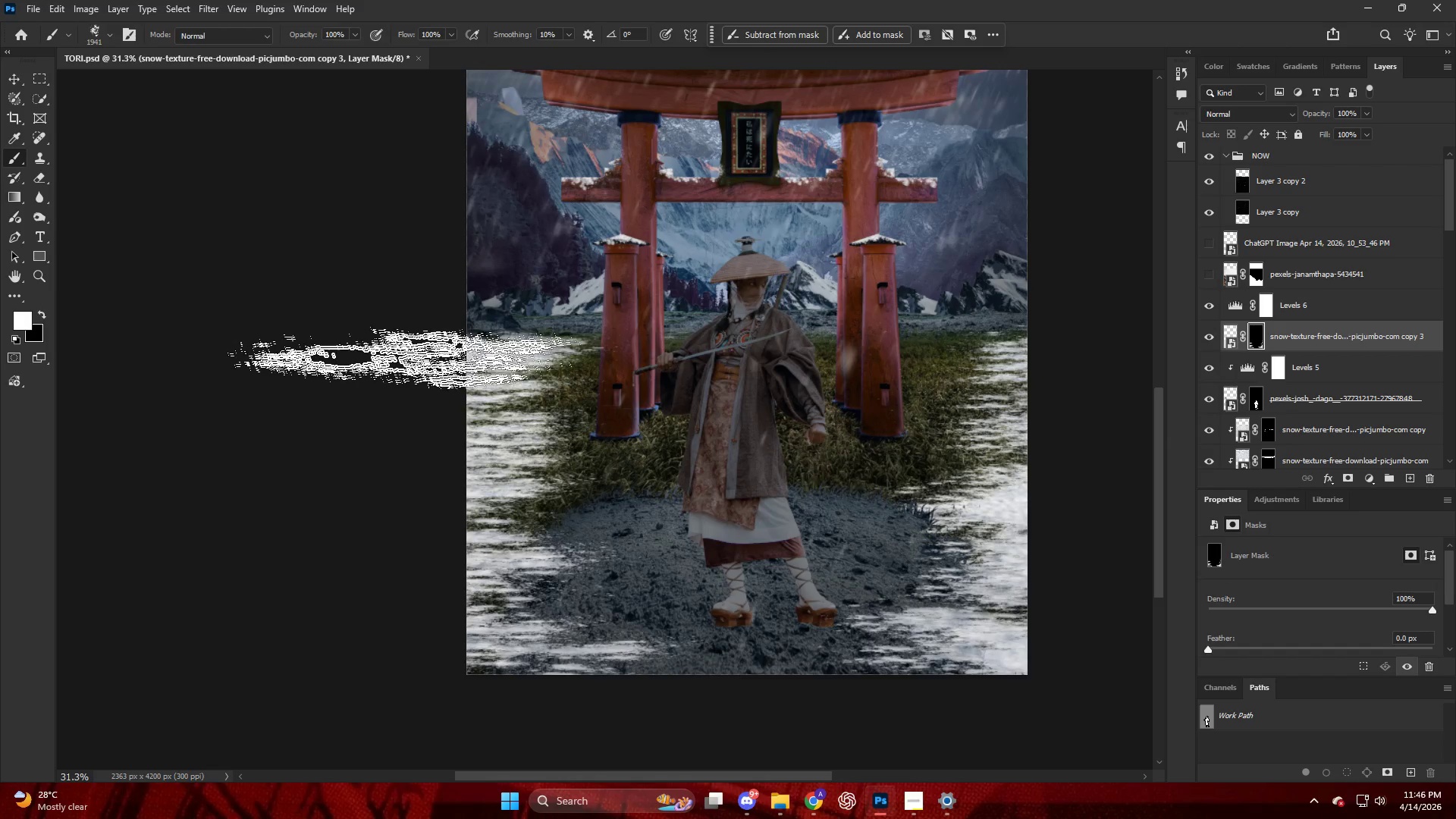 
left_click_drag(start_coordinate=[404, 356], to_coordinate=[412, 366])
 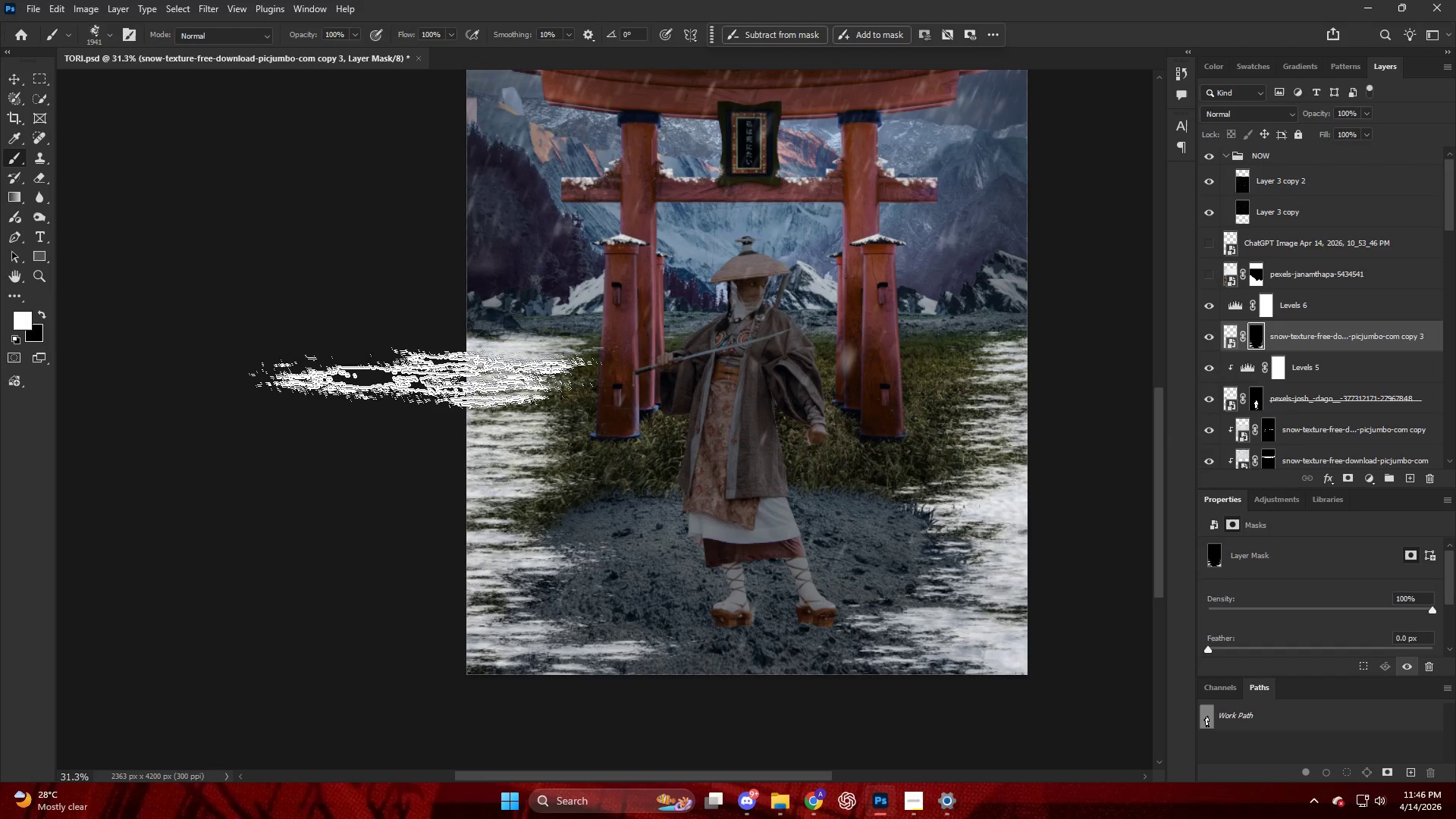 
left_click_drag(start_coordinate=[428, 390], to_coordinate=[418, 403])
 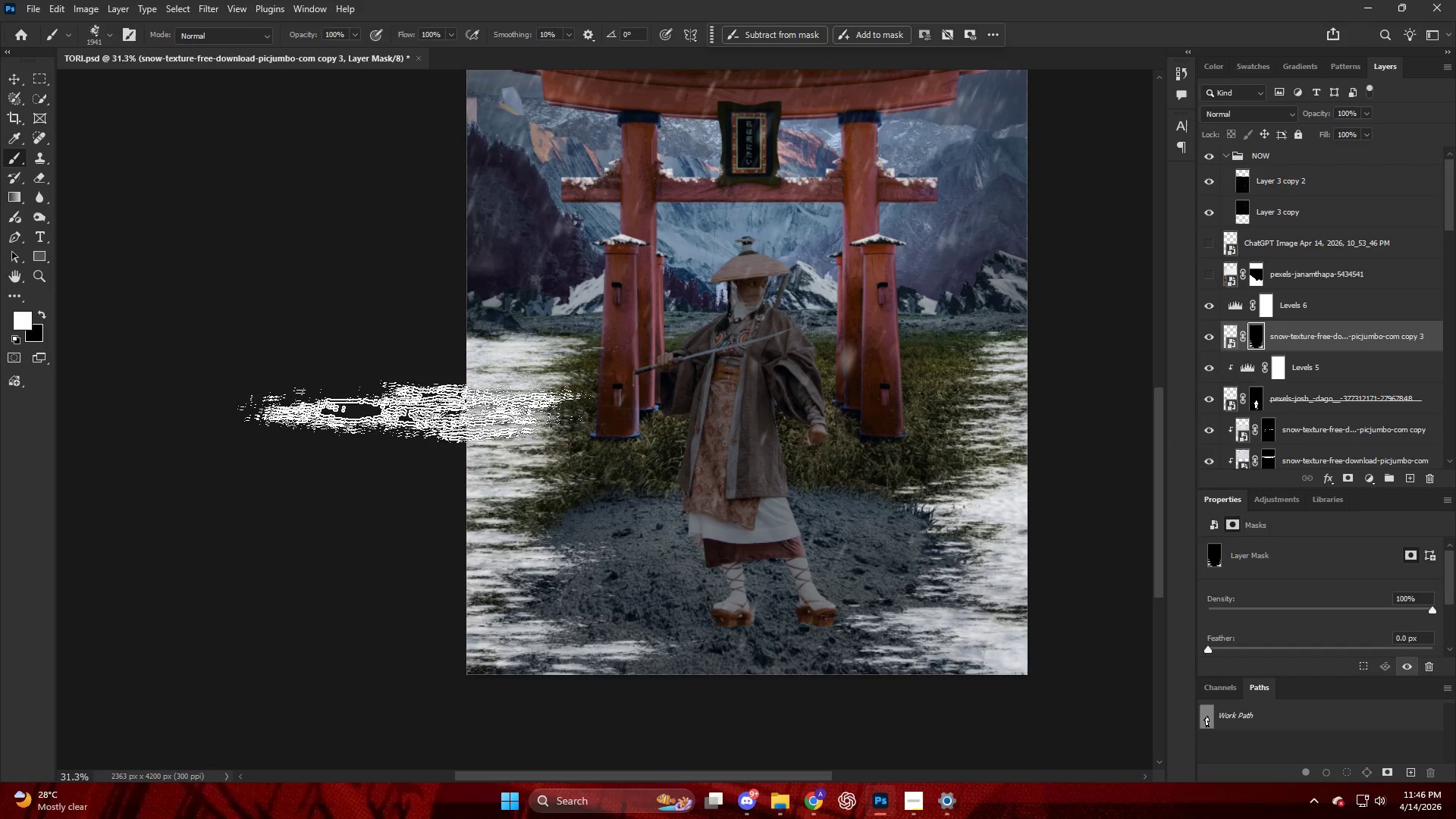 
left_click_drag(start_coordinate=[408, 439], to_coordinate=[406, 454])
 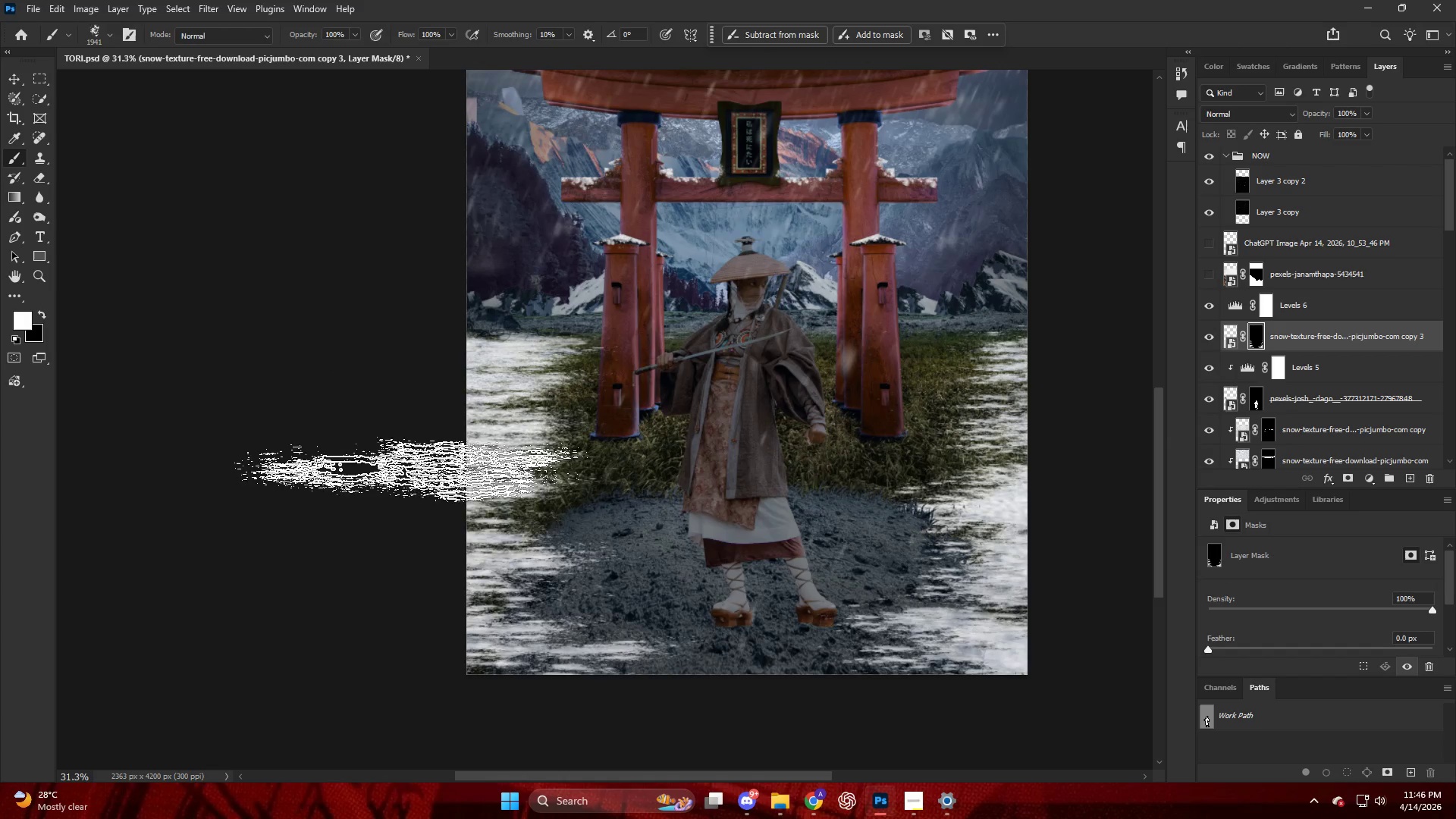 
left_click_drag(start_coordinate=[413, 488], to_coordinate=[401, 522])
 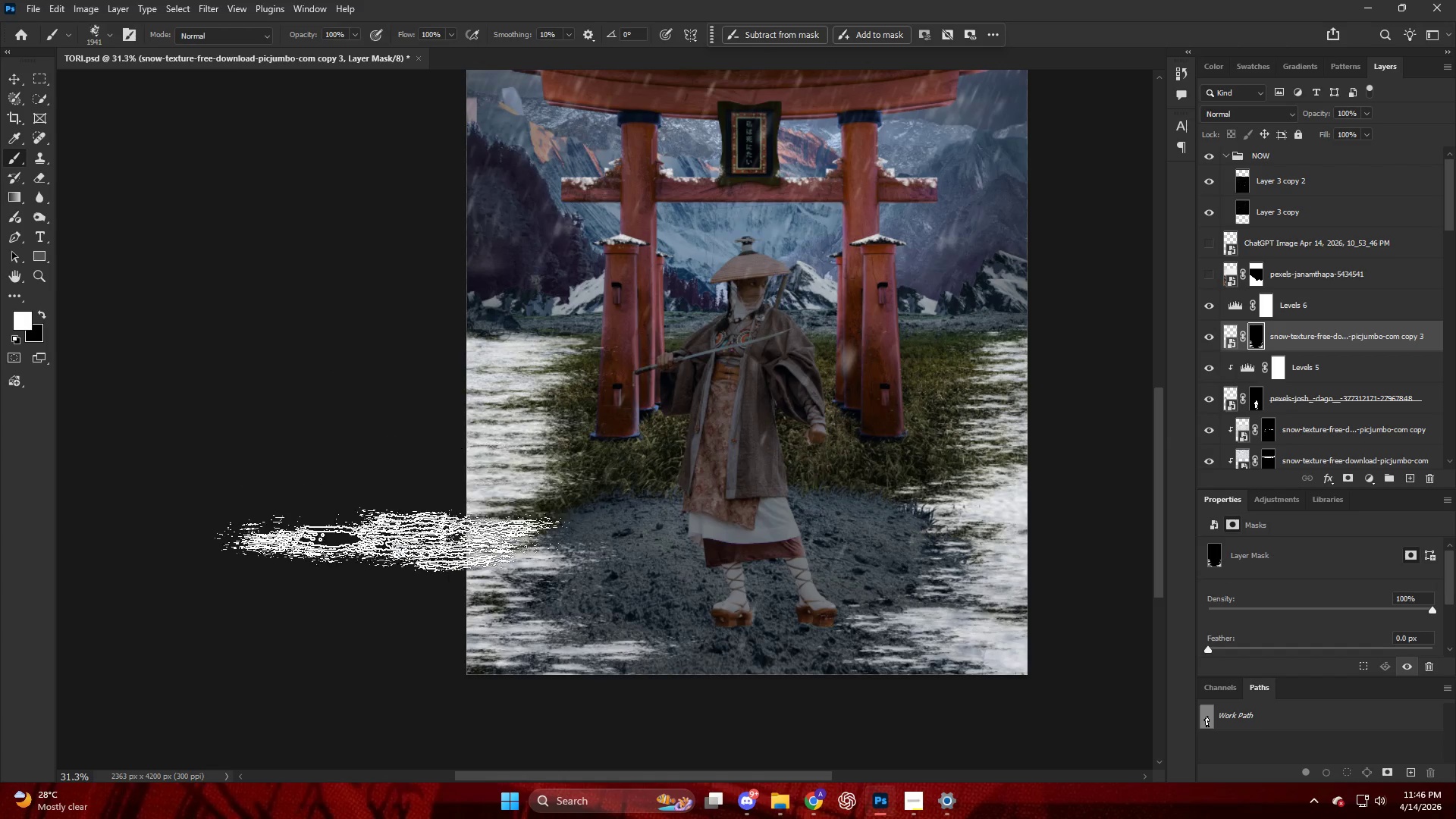 
left_click_drag(start_coordinate=[388, 545], to_coordinate=[330, 575])
 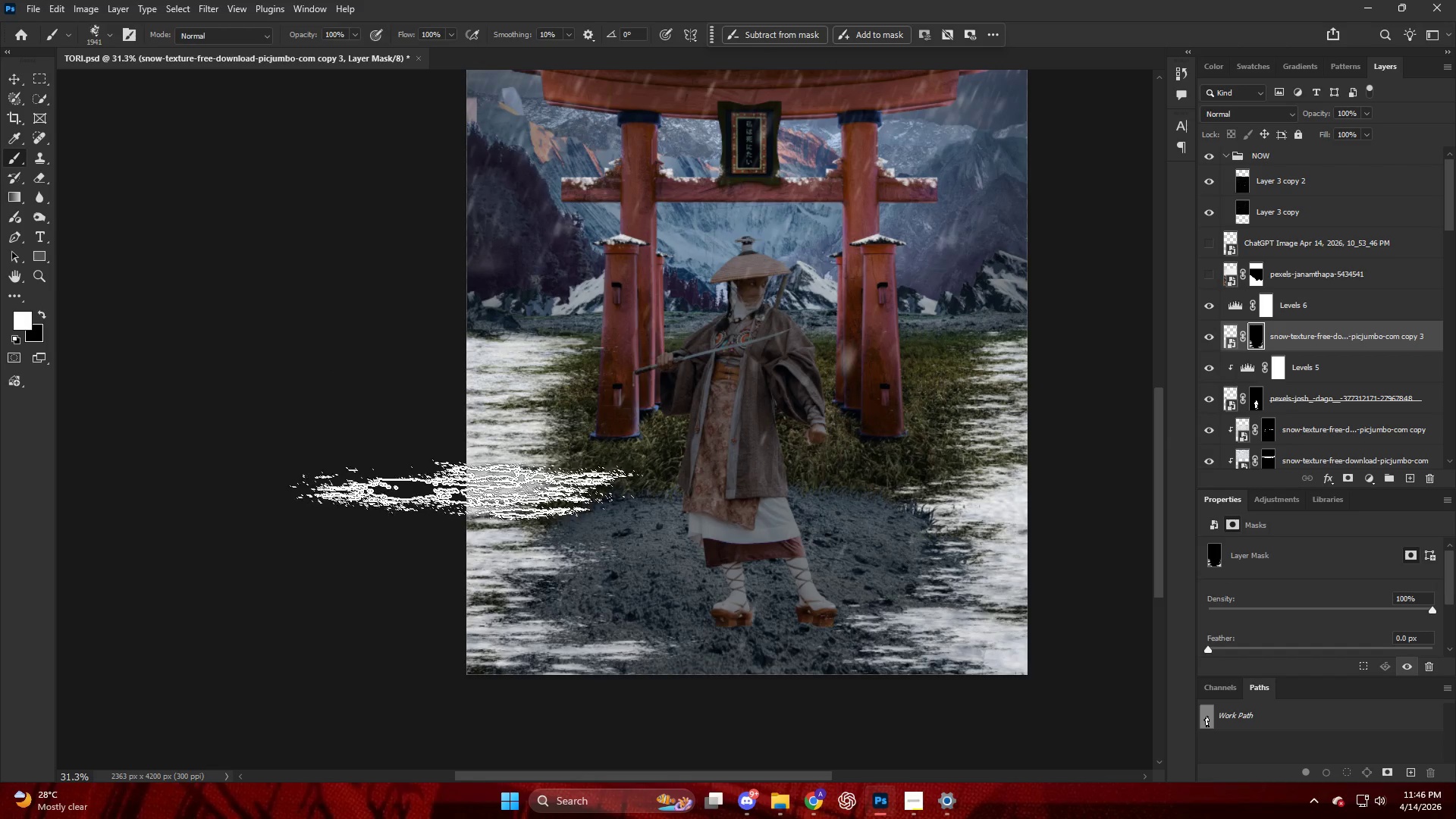 
key(Control+Z)
 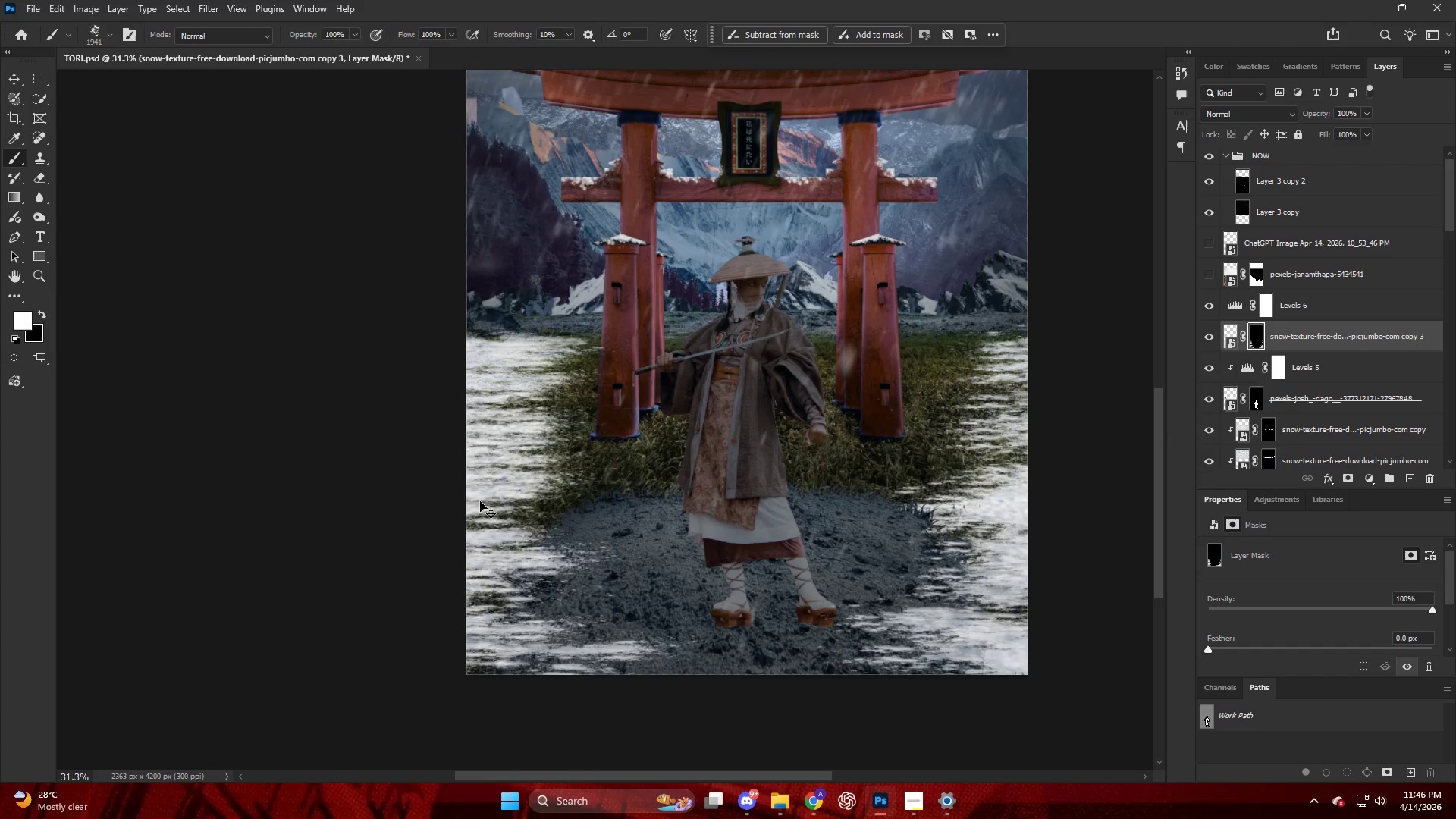 
key(Control+Z)
 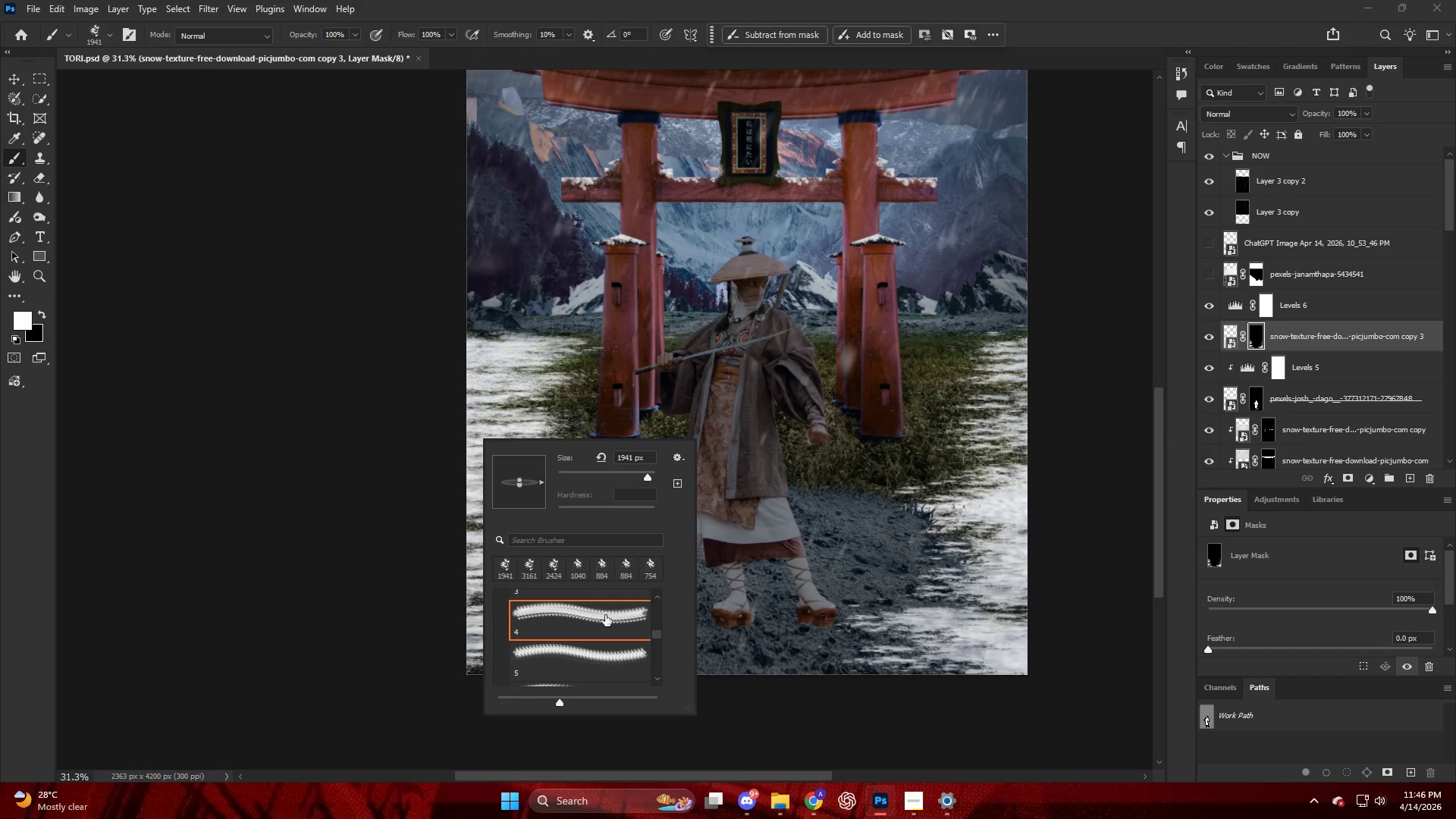 
scroll: coordinate [556, 637], scroll_direction: down, amount: 17.0
 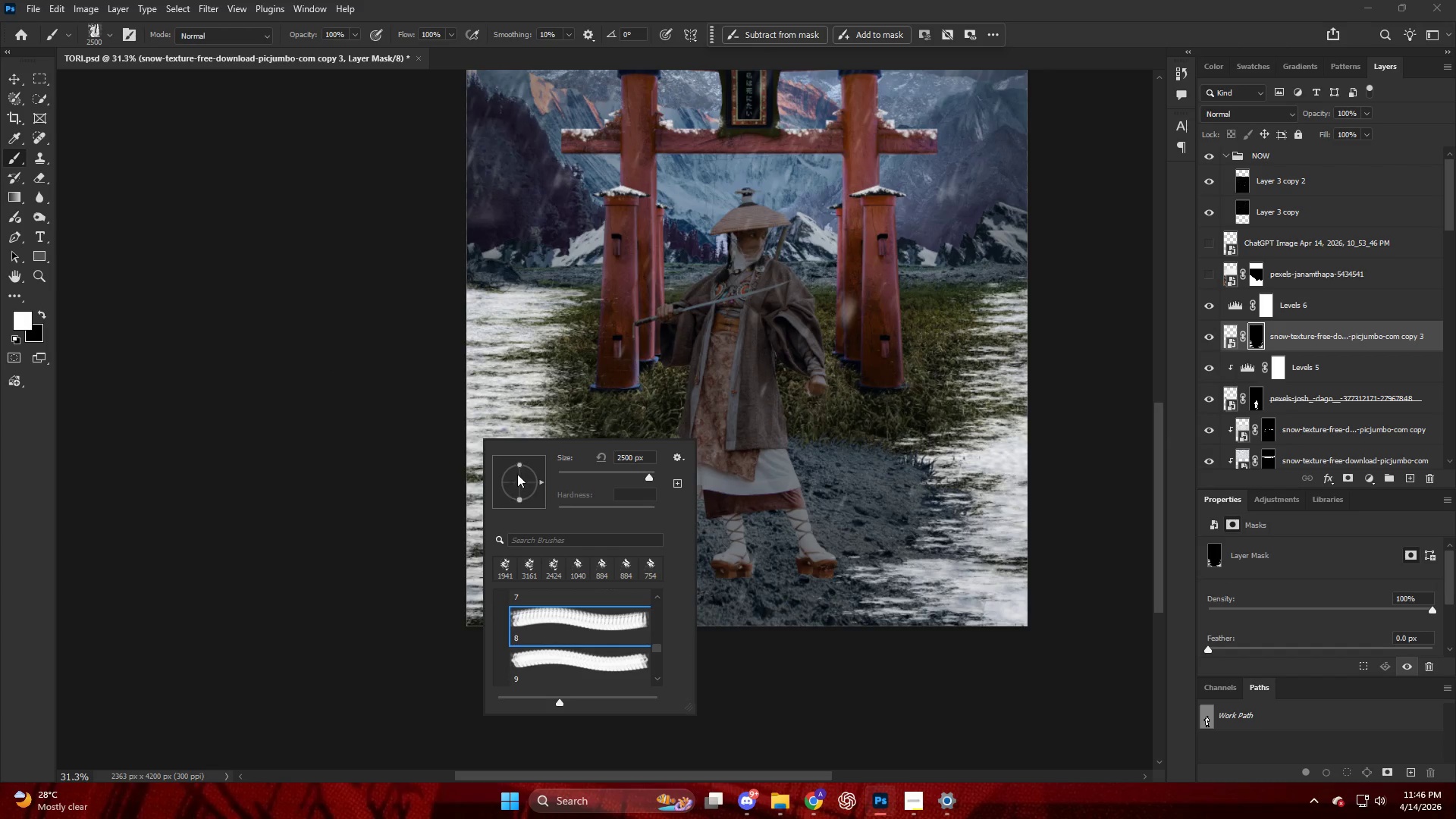 
left_click_drag(start_coordinate=[519, 468], to_coordinate=[522, 478])
 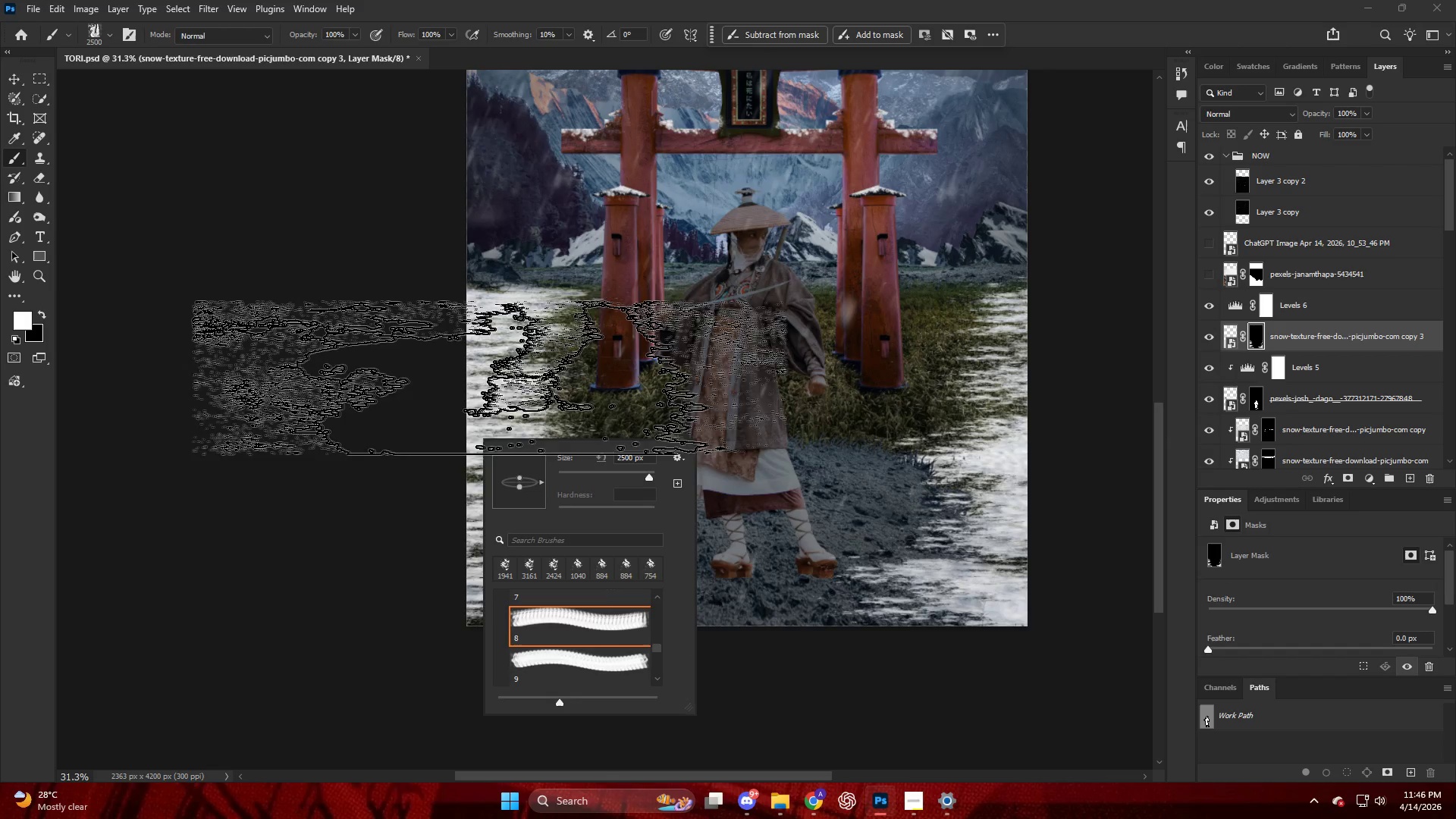 
key(Alt+AltLeft)
 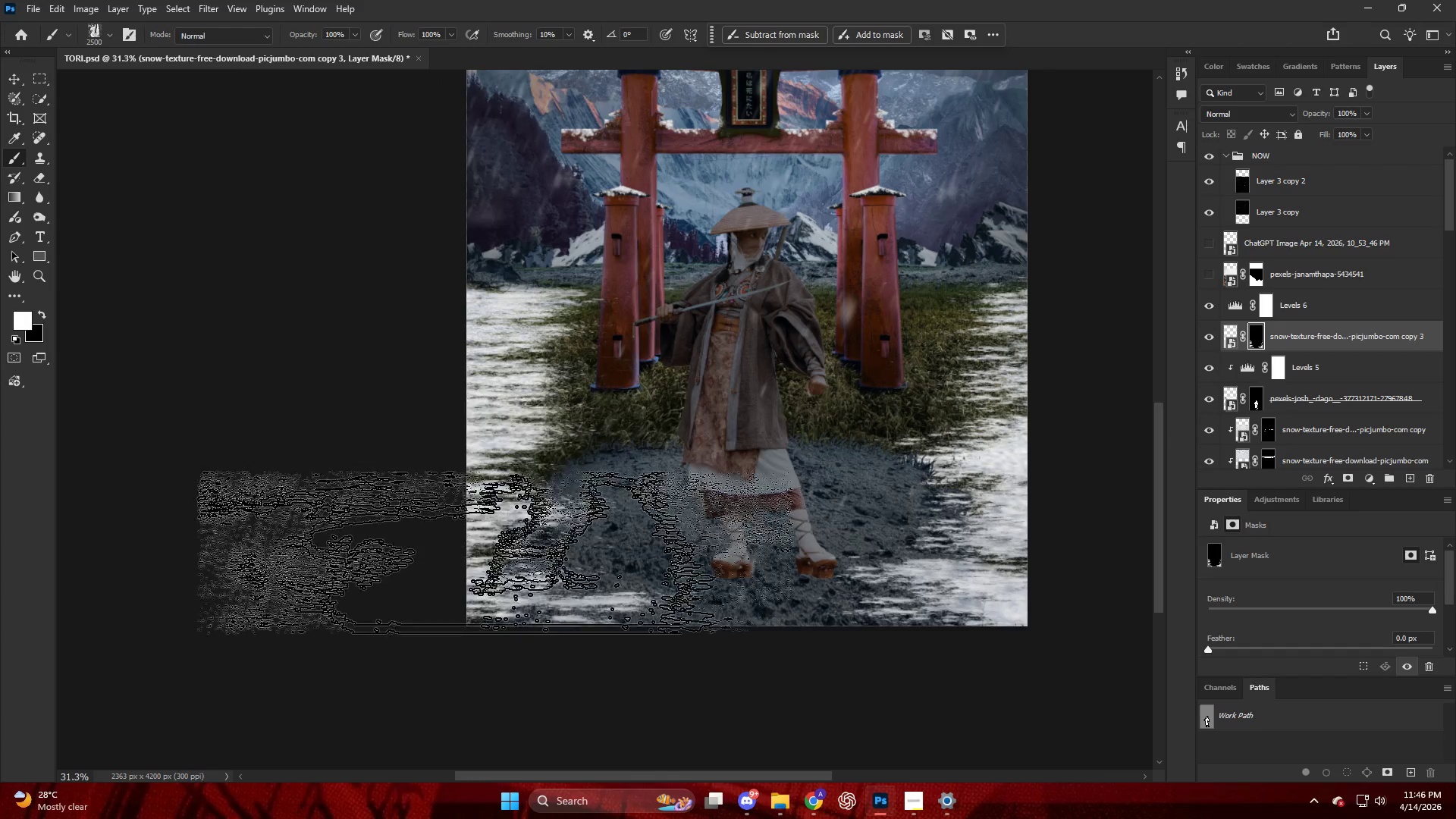 
left_click_drag(start_coordinate=[482, 584], to_coordinate=[466, 592])
 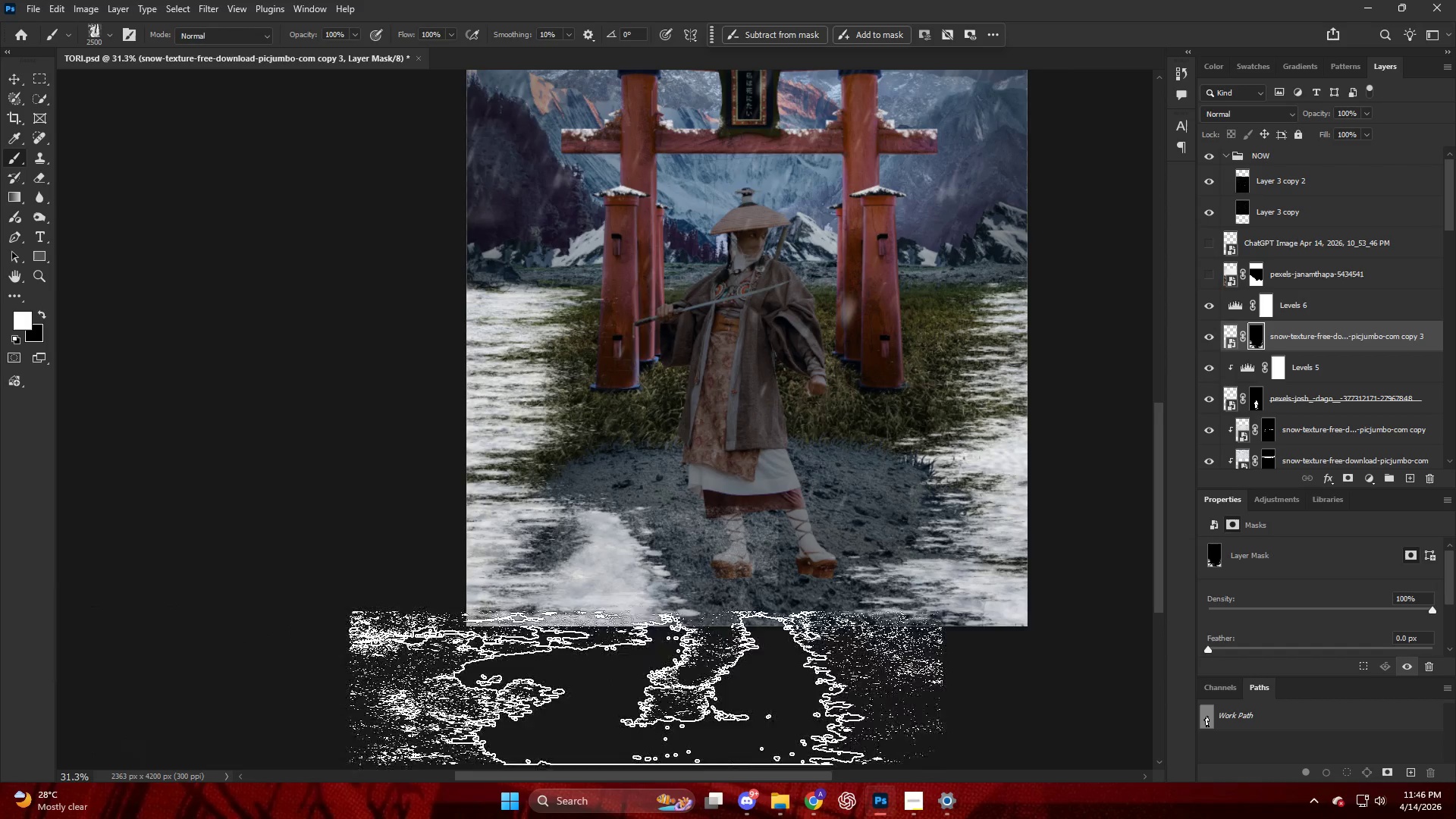 
key(Control+ControlLeft)
 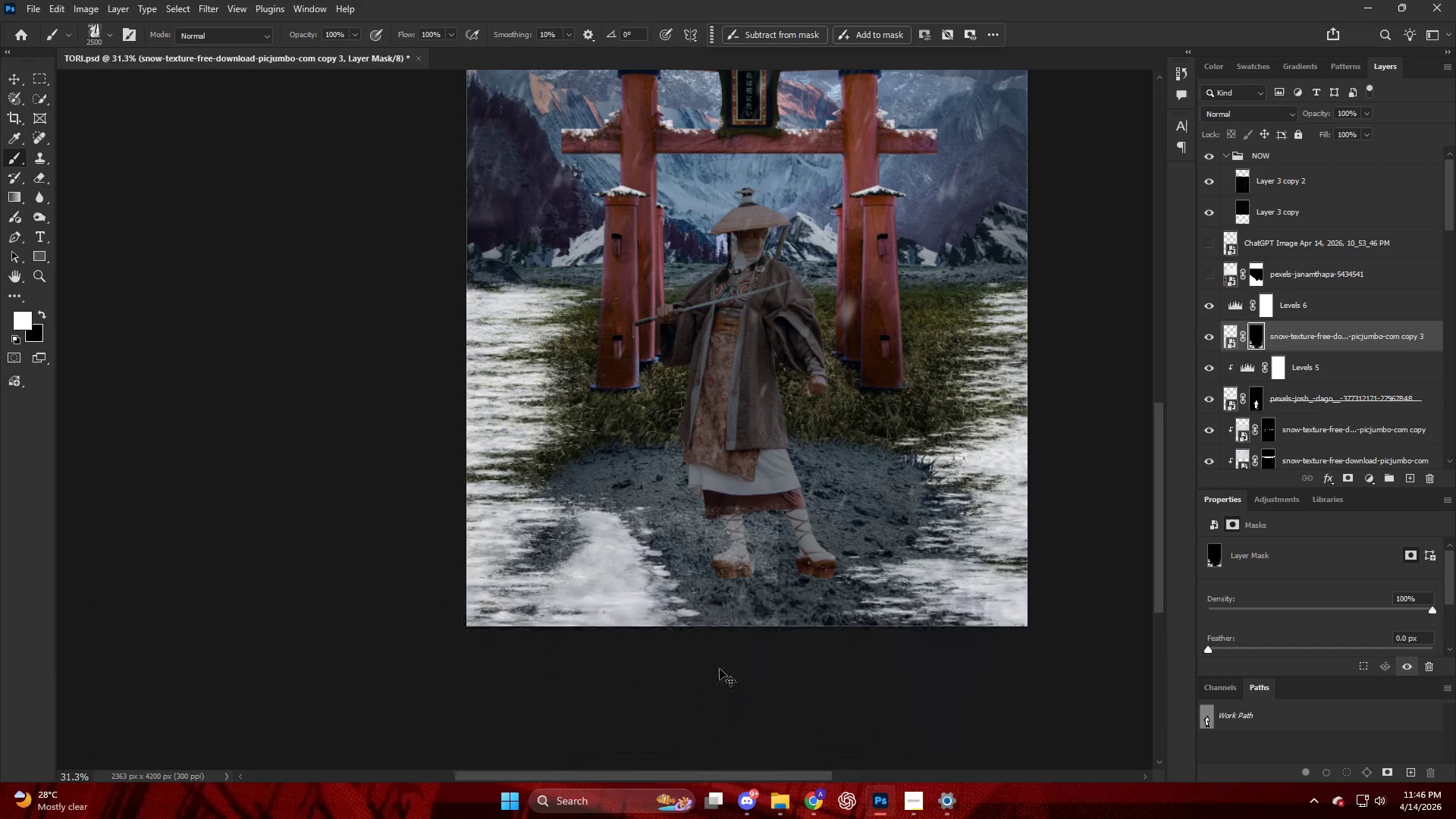 
key(Control+Z)
 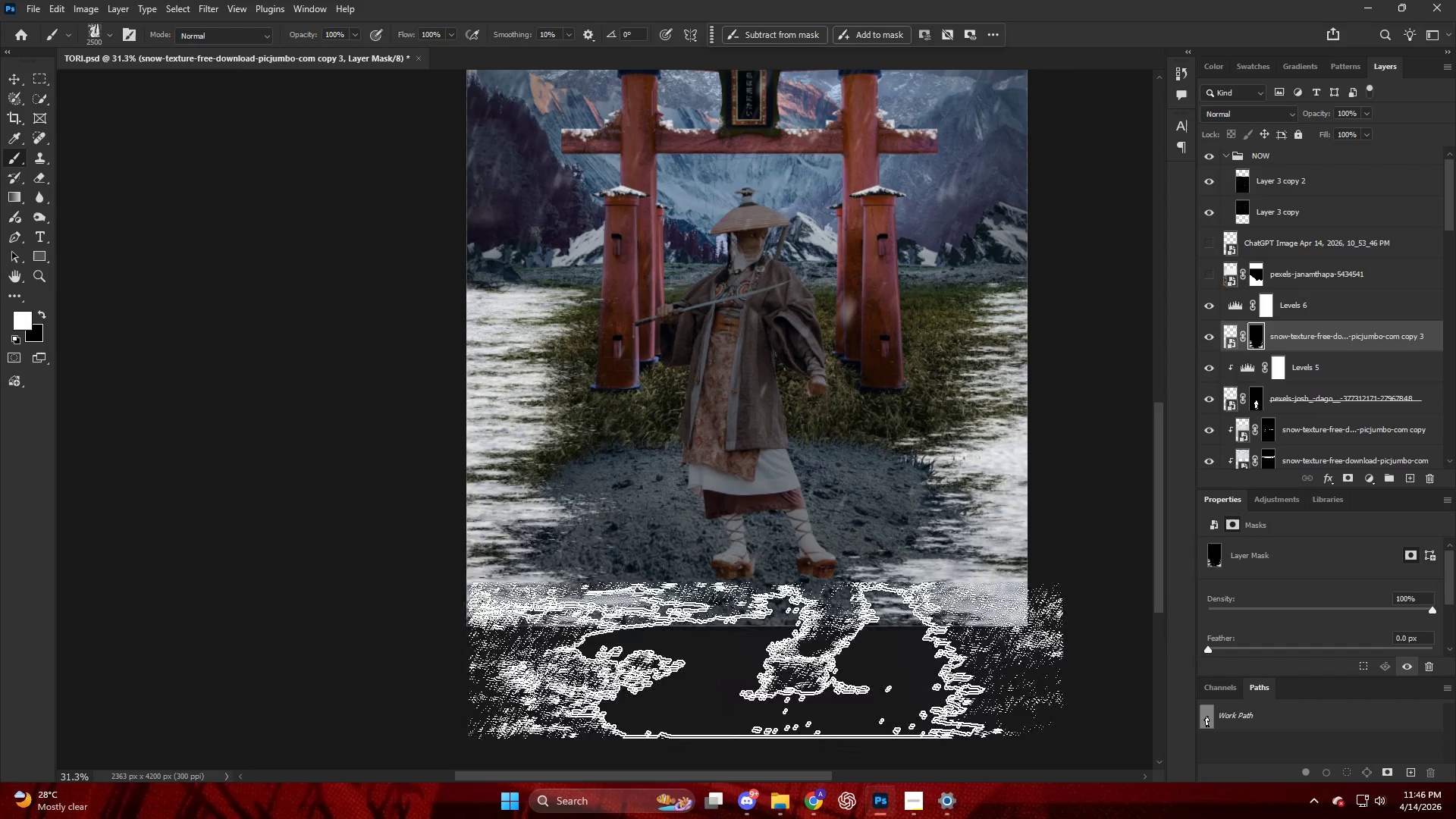 
left_click_drag(start_coordinate=[768, 650], to_coordinate=[767, 658])
 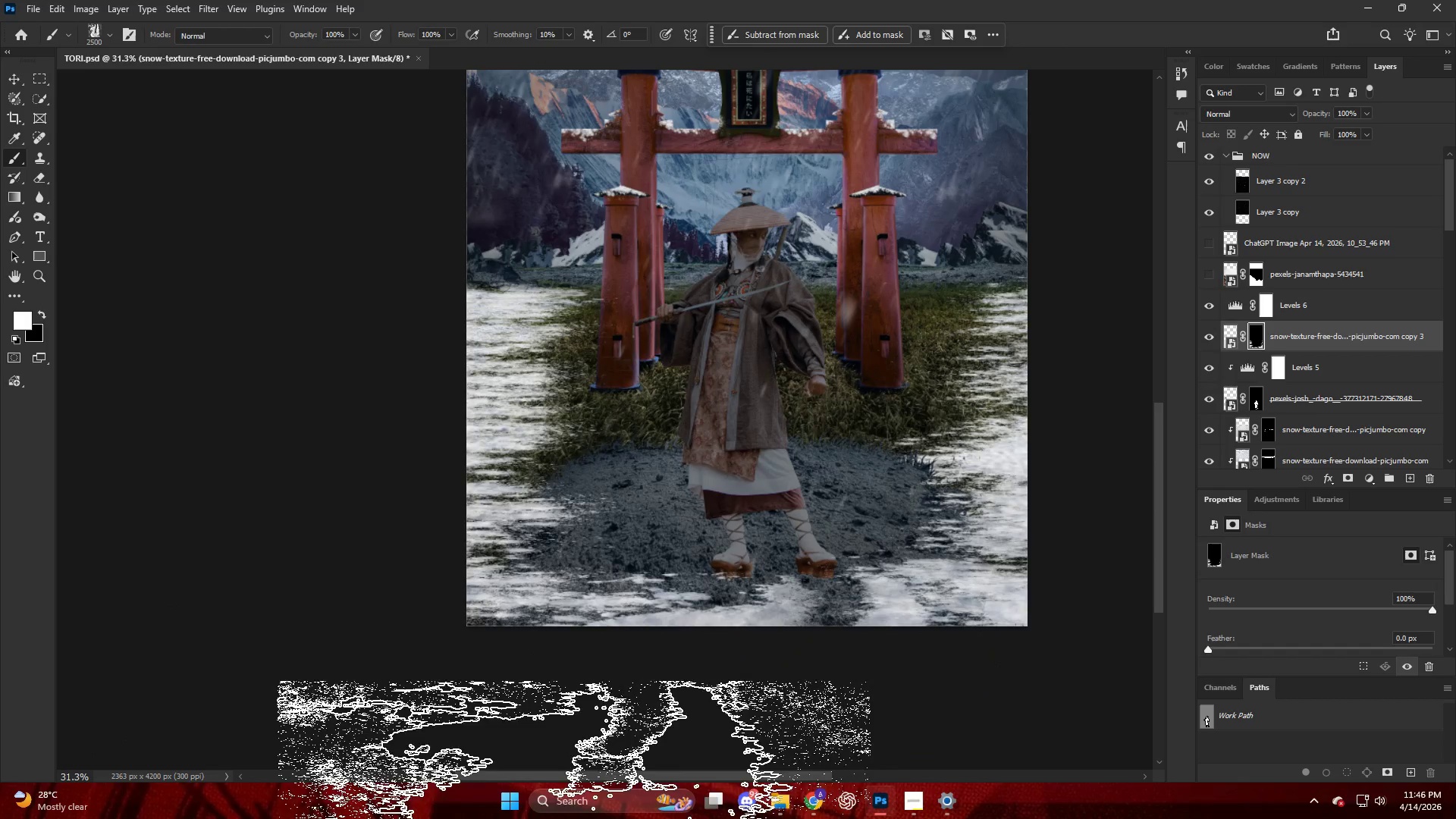 
key(Control+ControlLeft)
 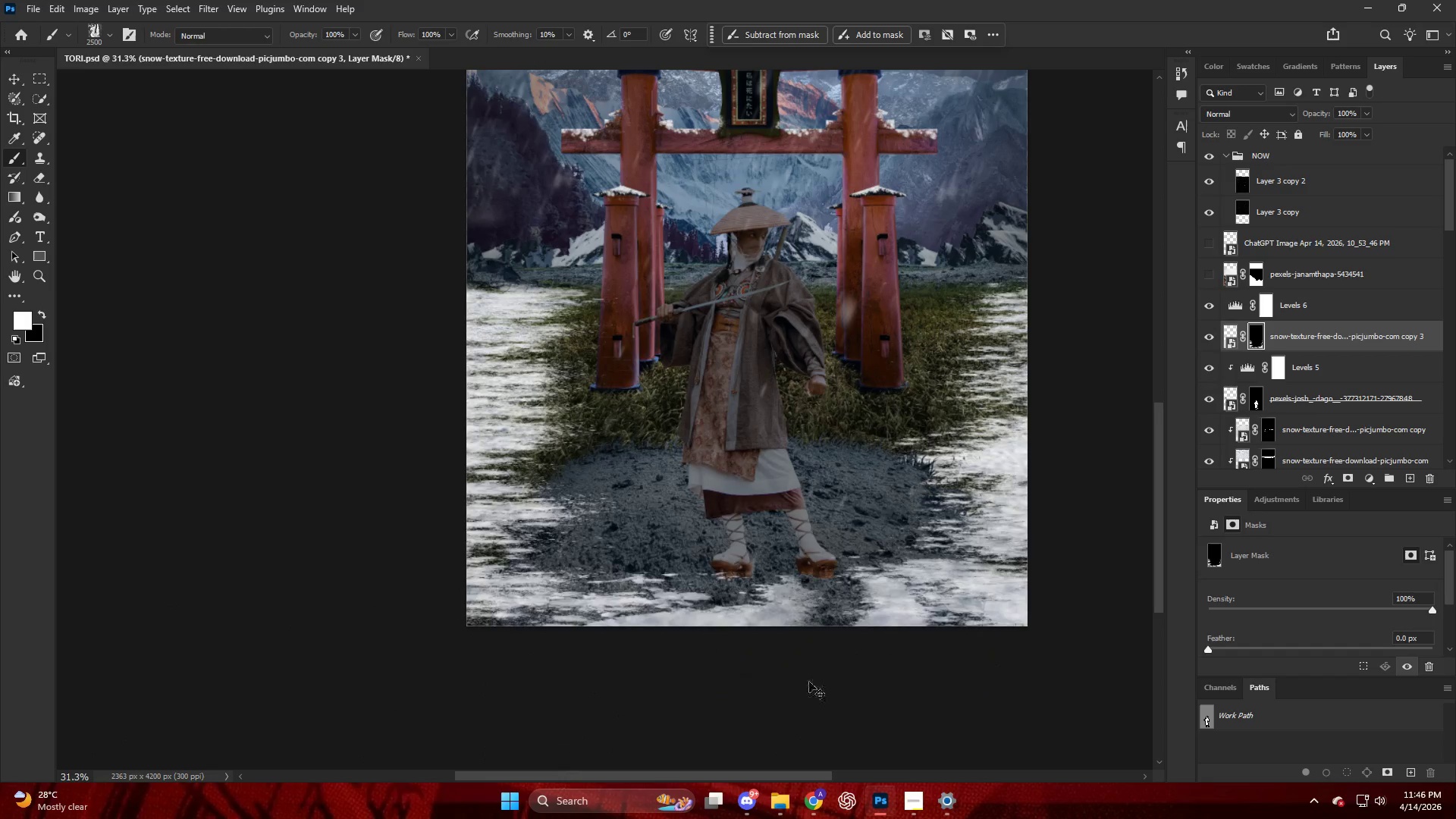 
key(Control+Z)
 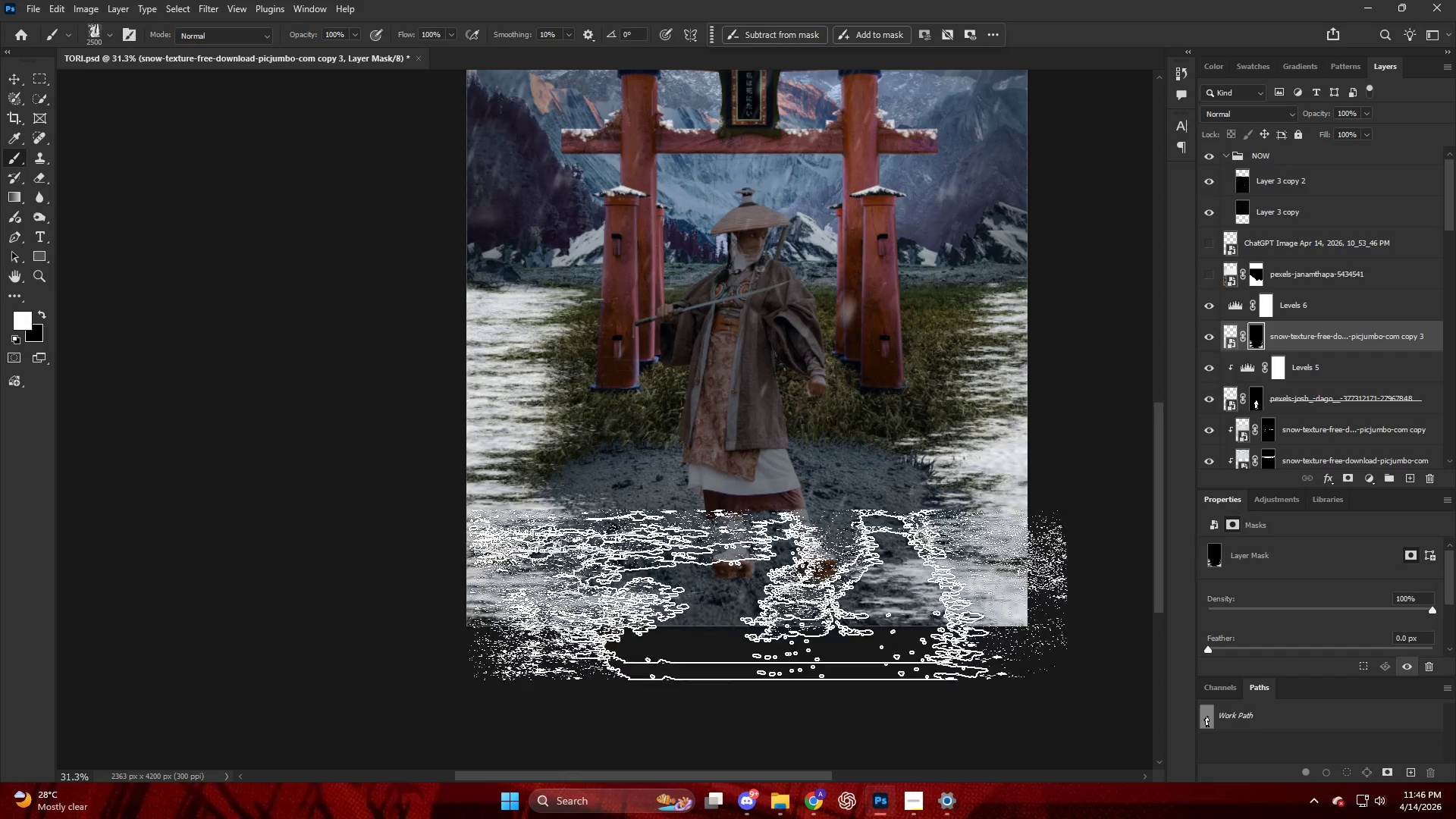 
key(Alt+AltLeft)
 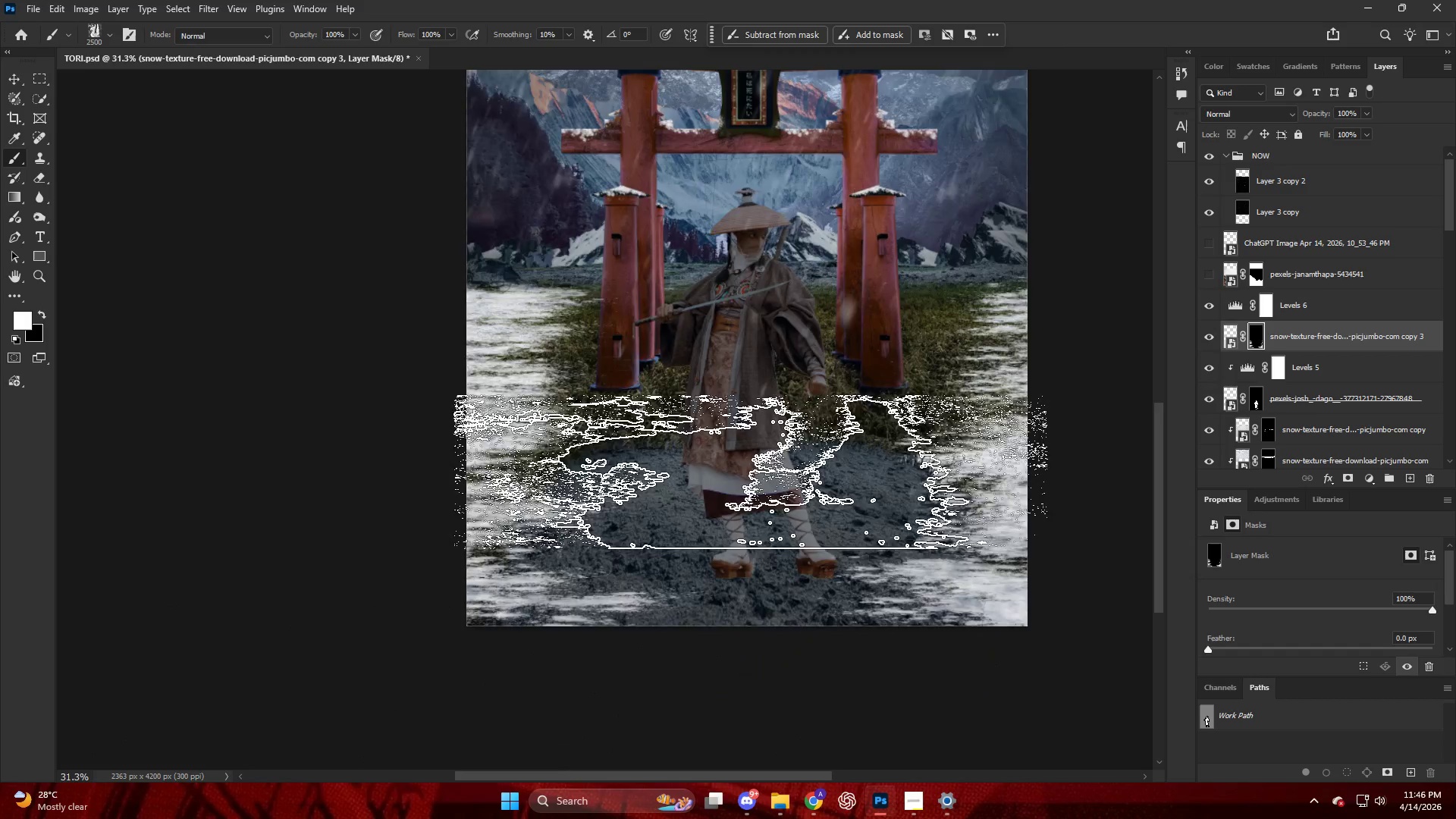 
scroll: coordinate [746, 421], scroll_direction: down, amount: 7.0
 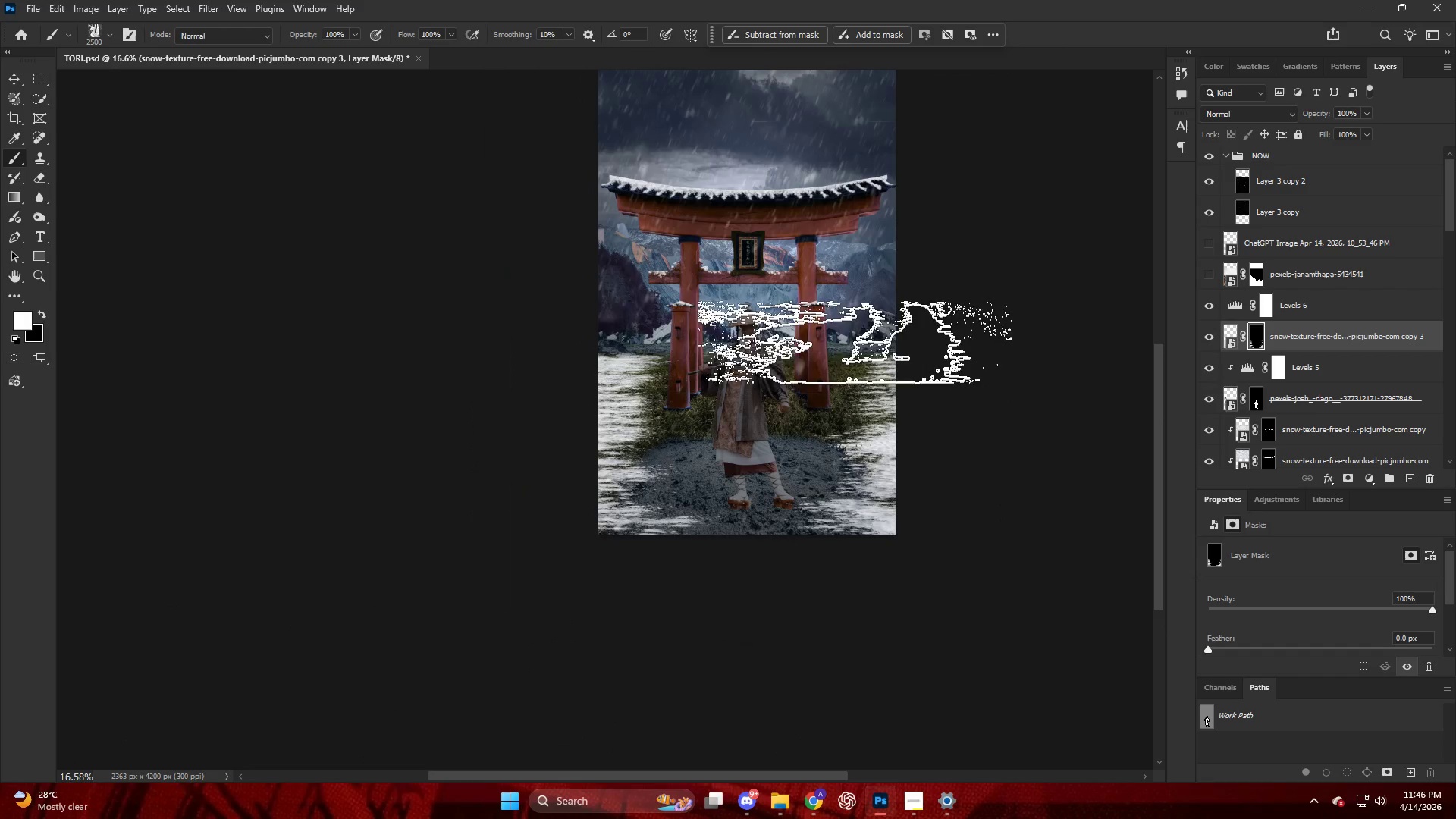 
hold_key(key=AltLeft, duration=0.48)
 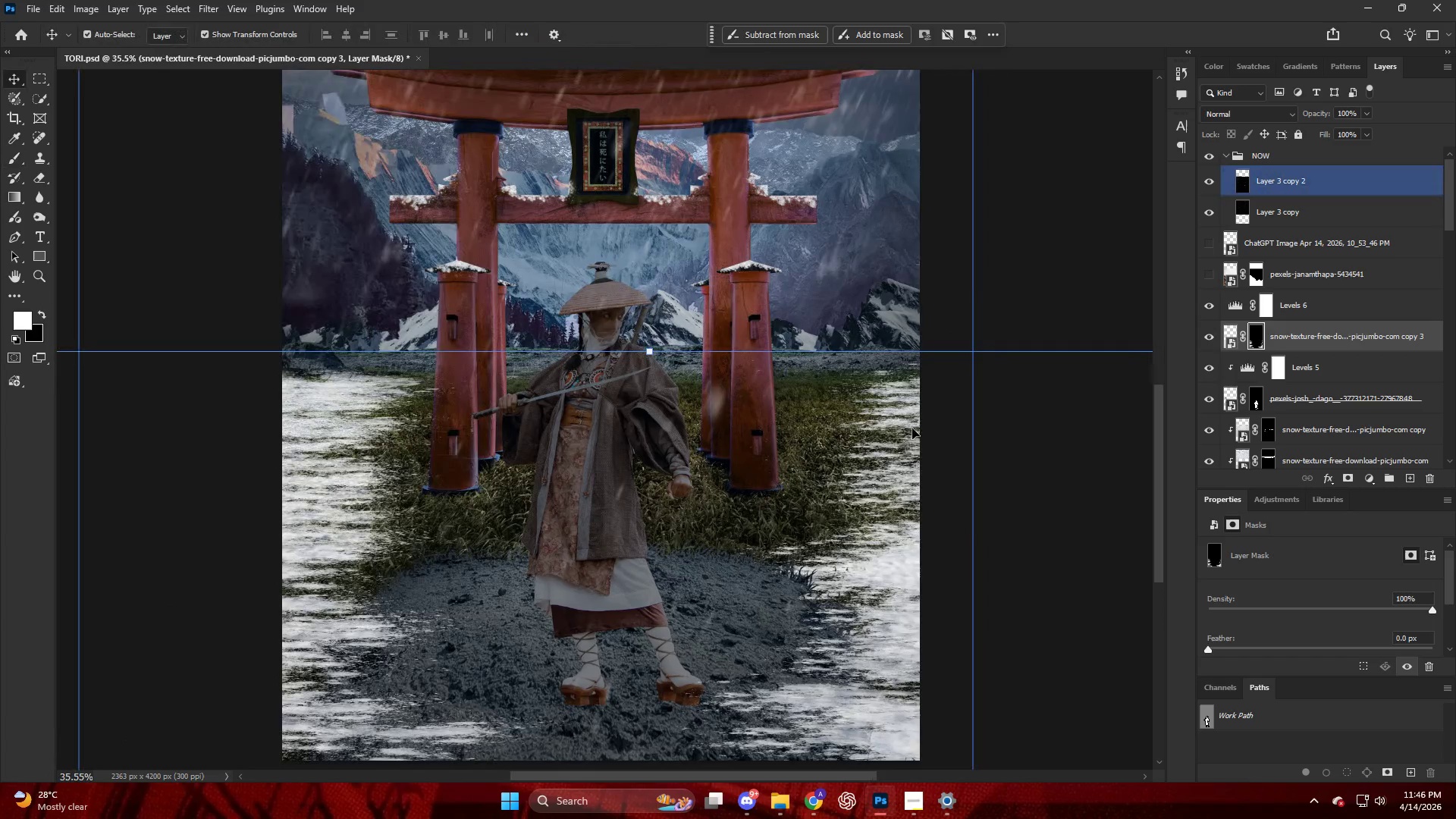 
key(V)
 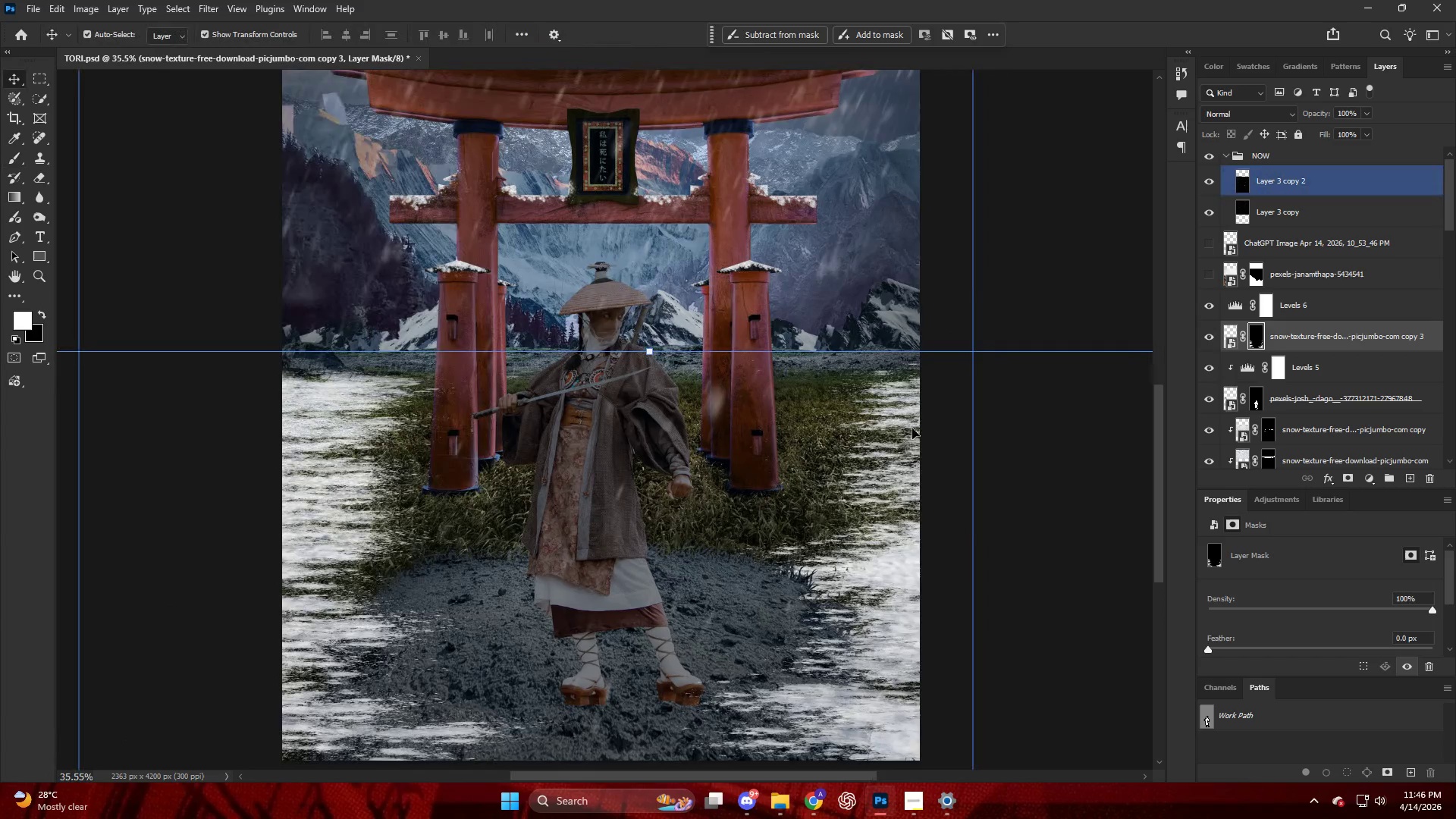 
scroll: coordinate [886, 346], scroll_direction: up, amount: 8.0
 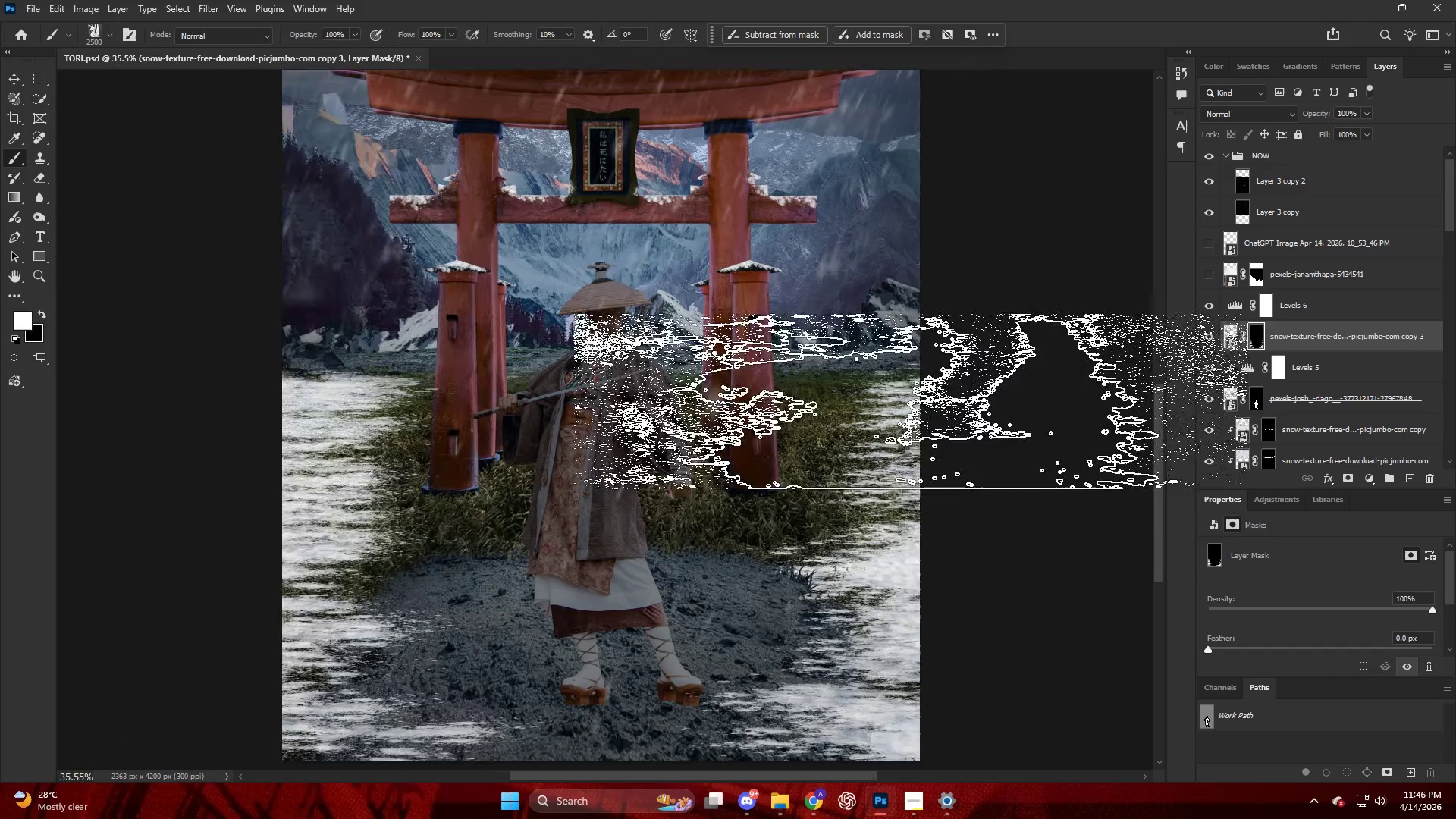 
left_click_drag(start_coordinate=[912, 428], to_coordinate=[911, 434])
 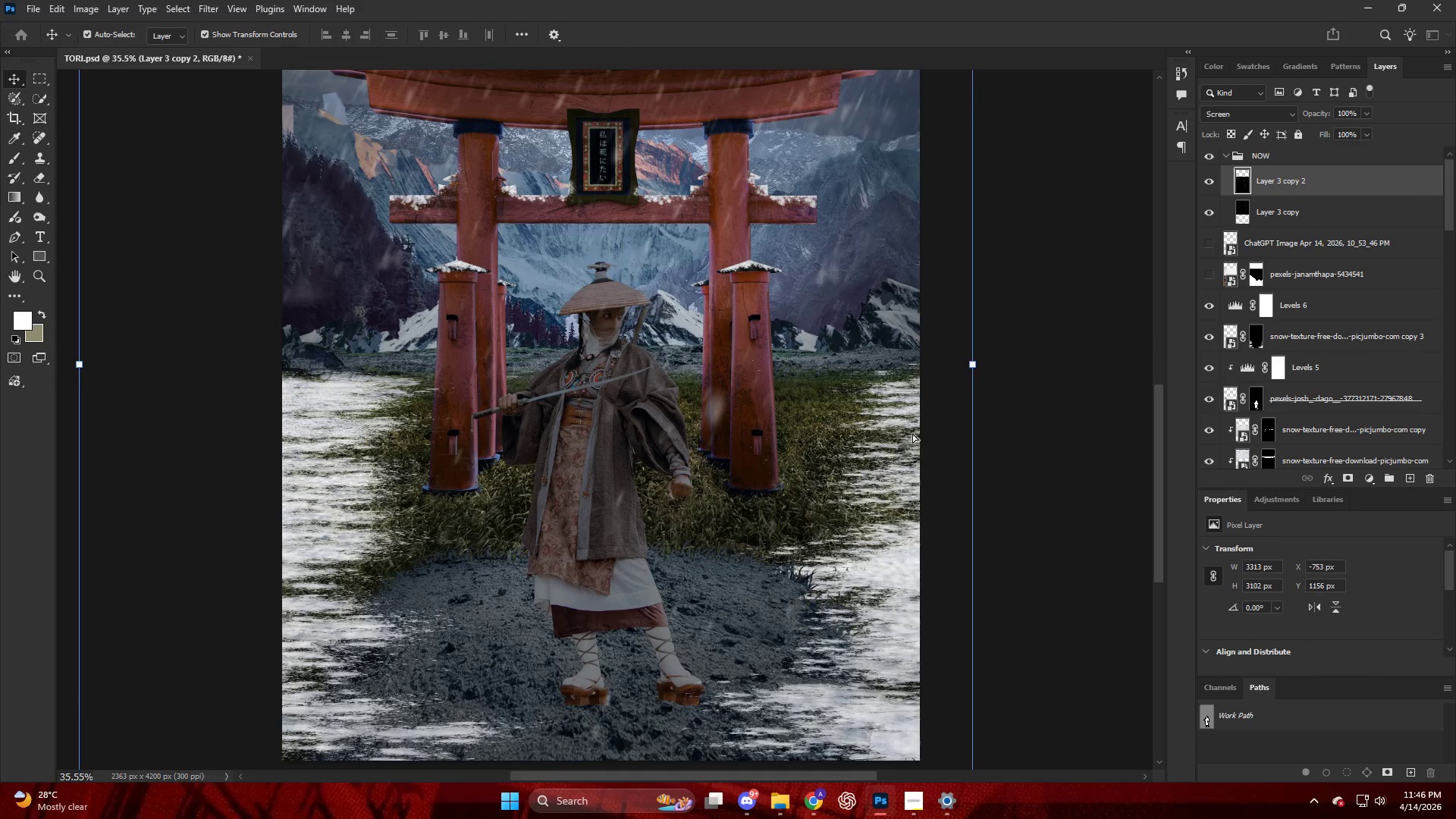 
key(Control+ControlLeft)
 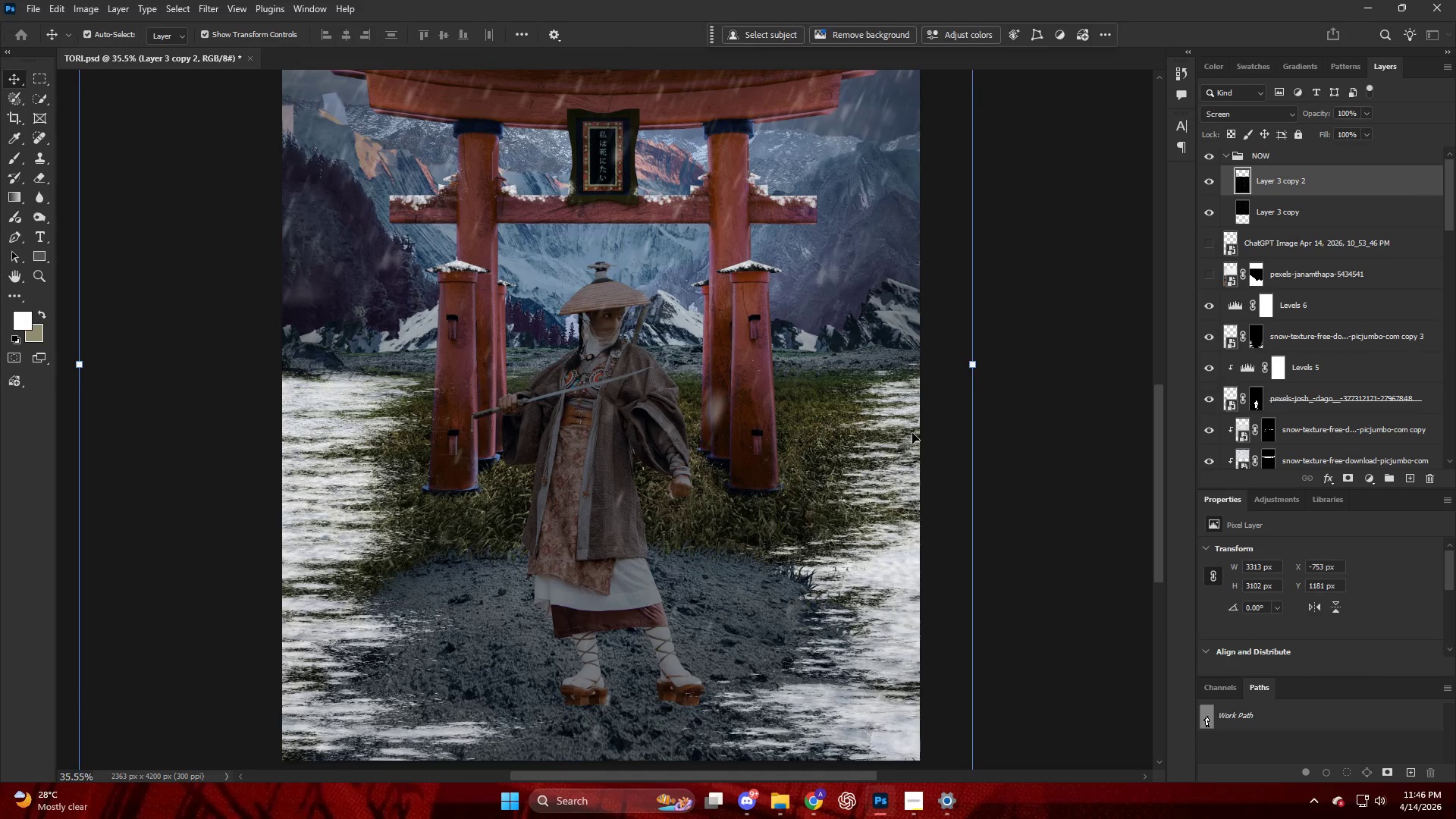 
key(Control+Z)
 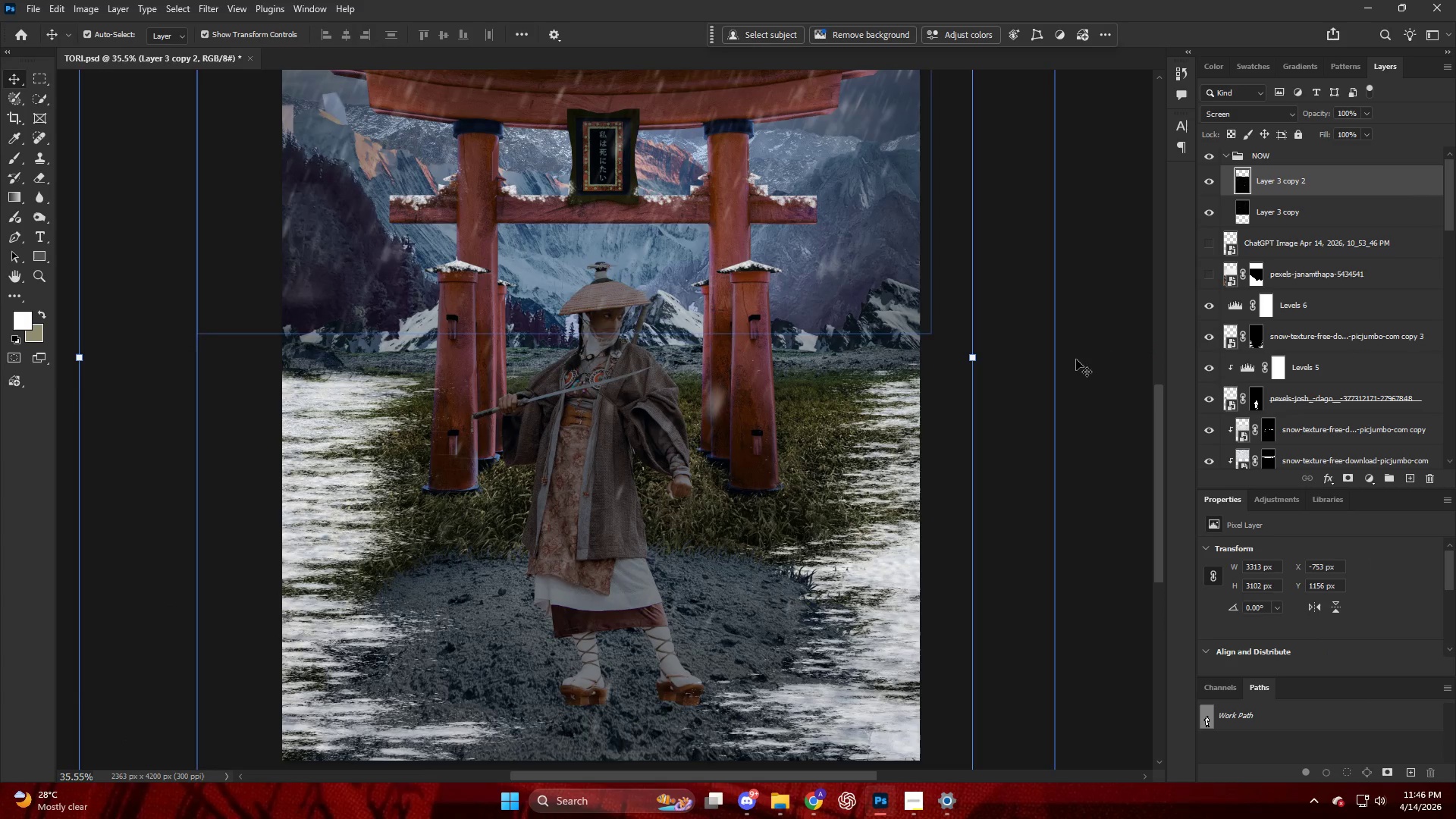 
scroll: coordinate [1228, 278], scroll_direction: up, amount: 3.0
 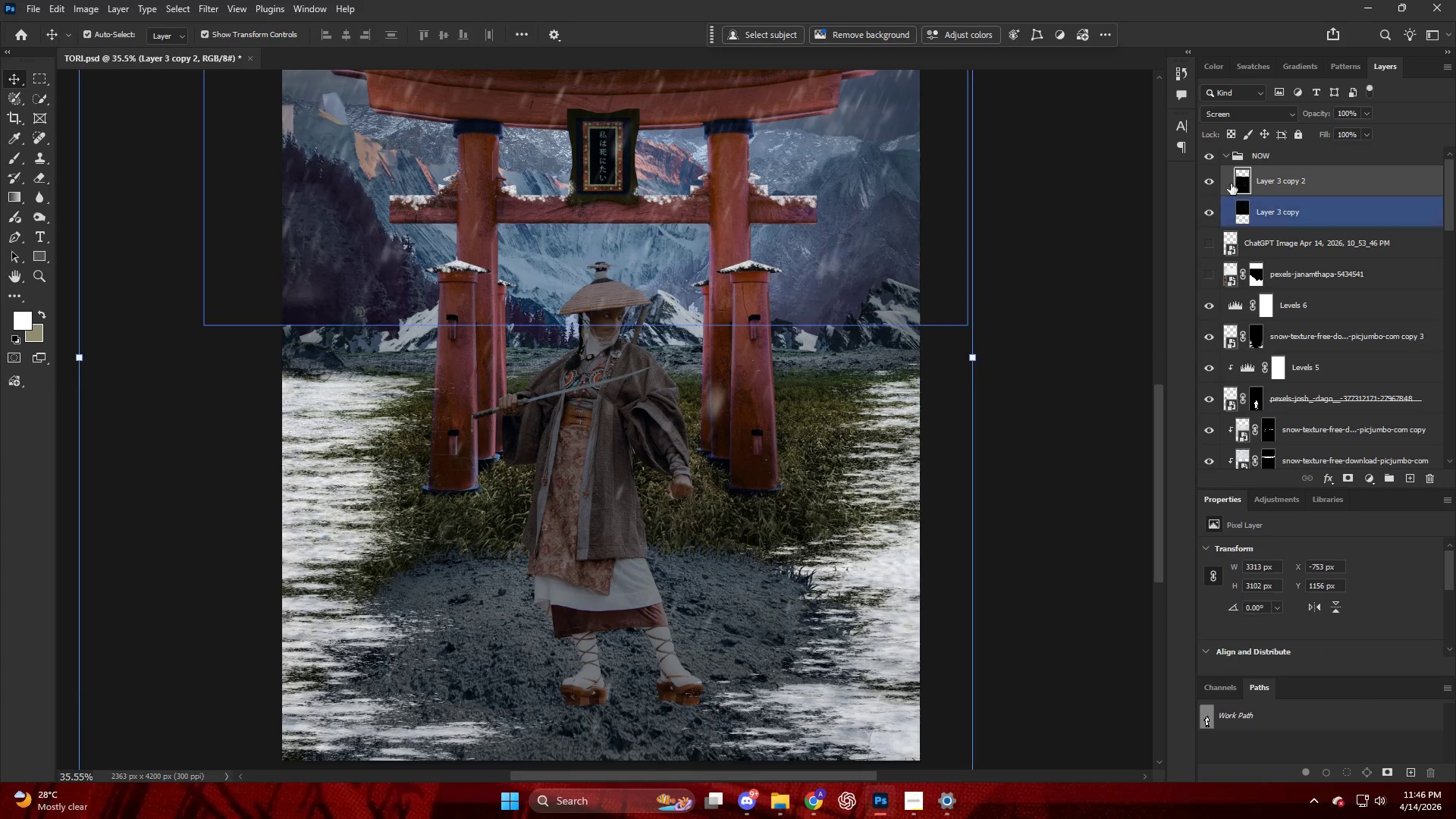 
mouse_move([1238, 162])
 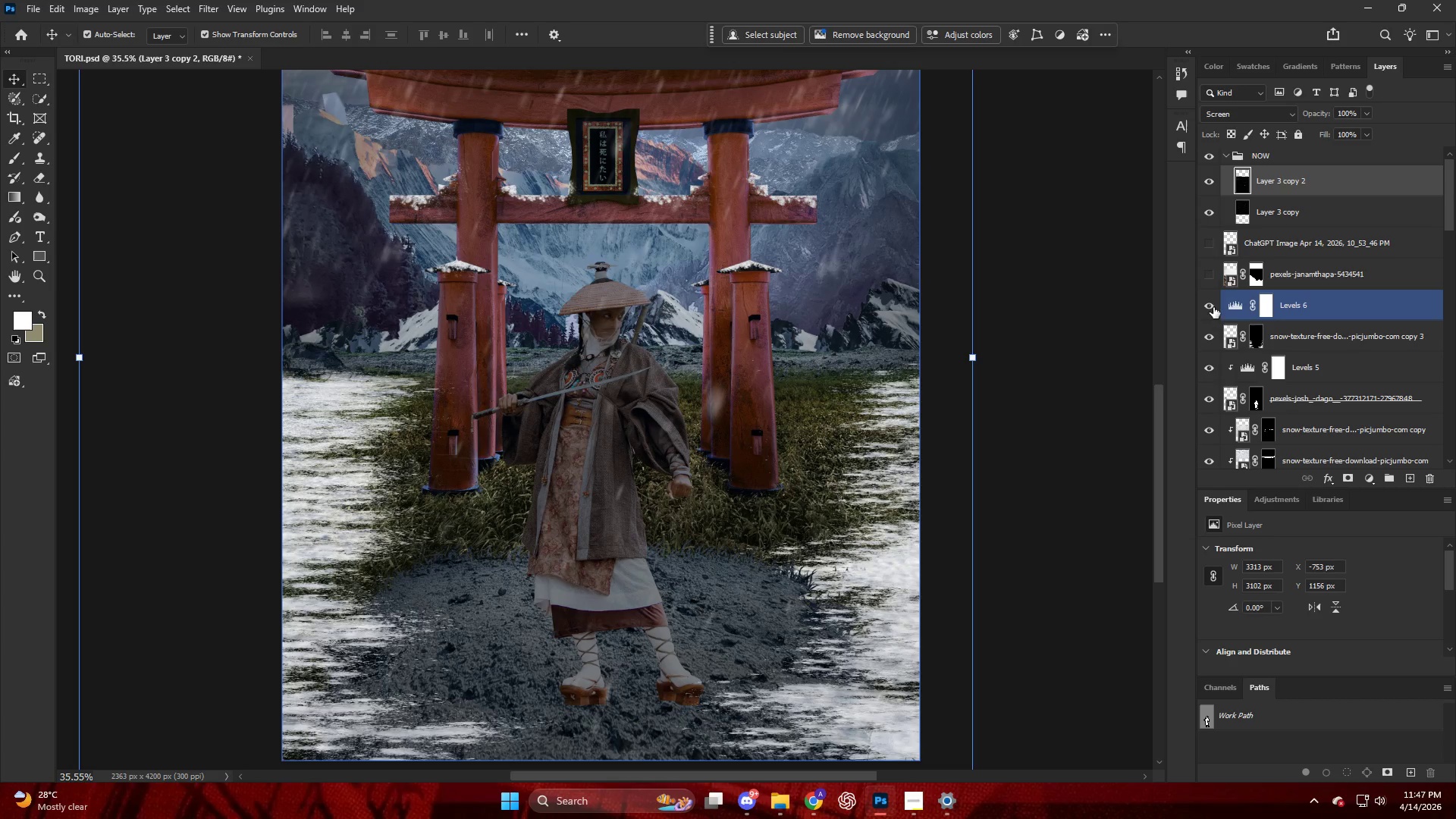 
left_click([1212, 335])
 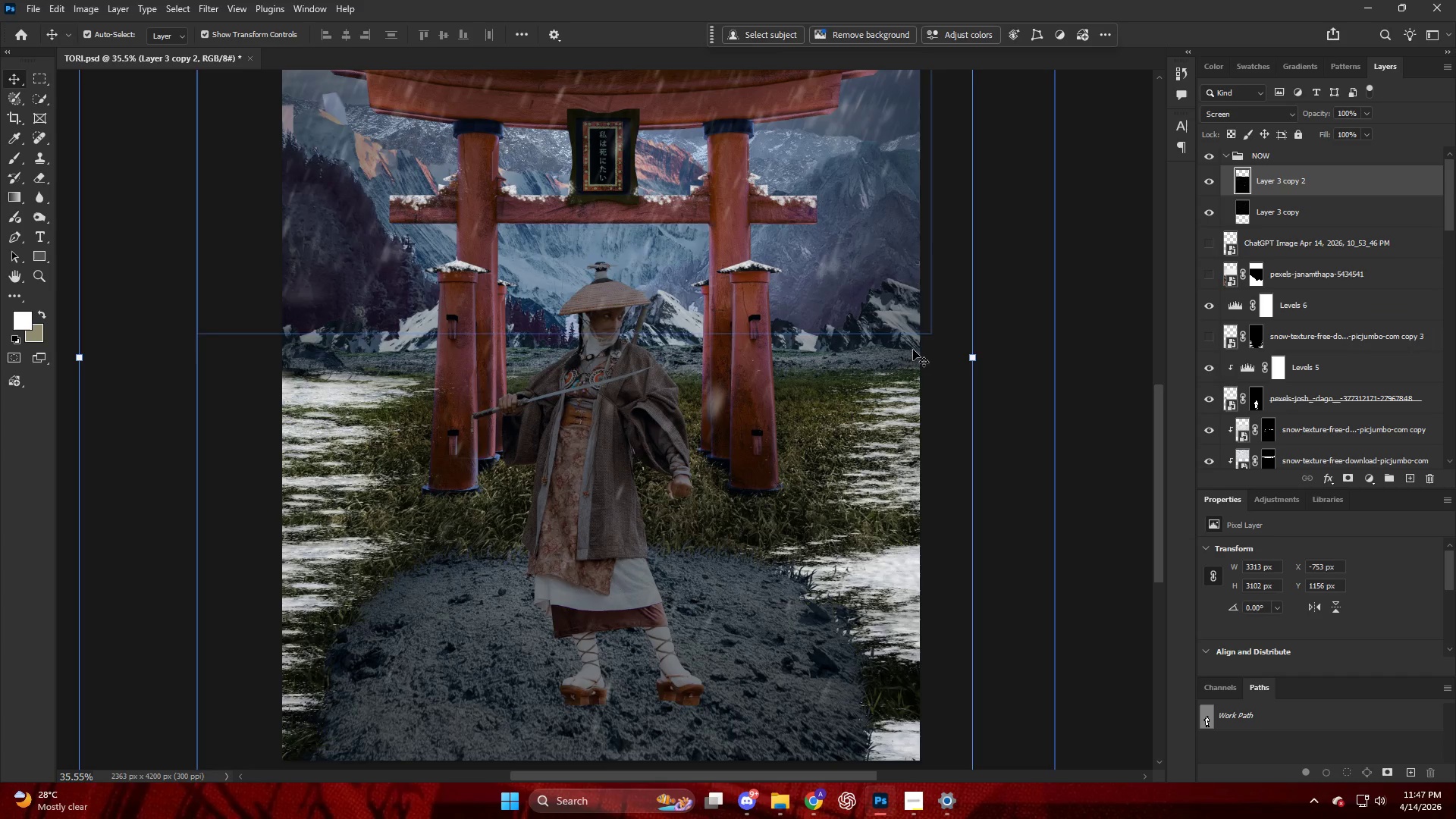 
key(Alt+AltLeft)
 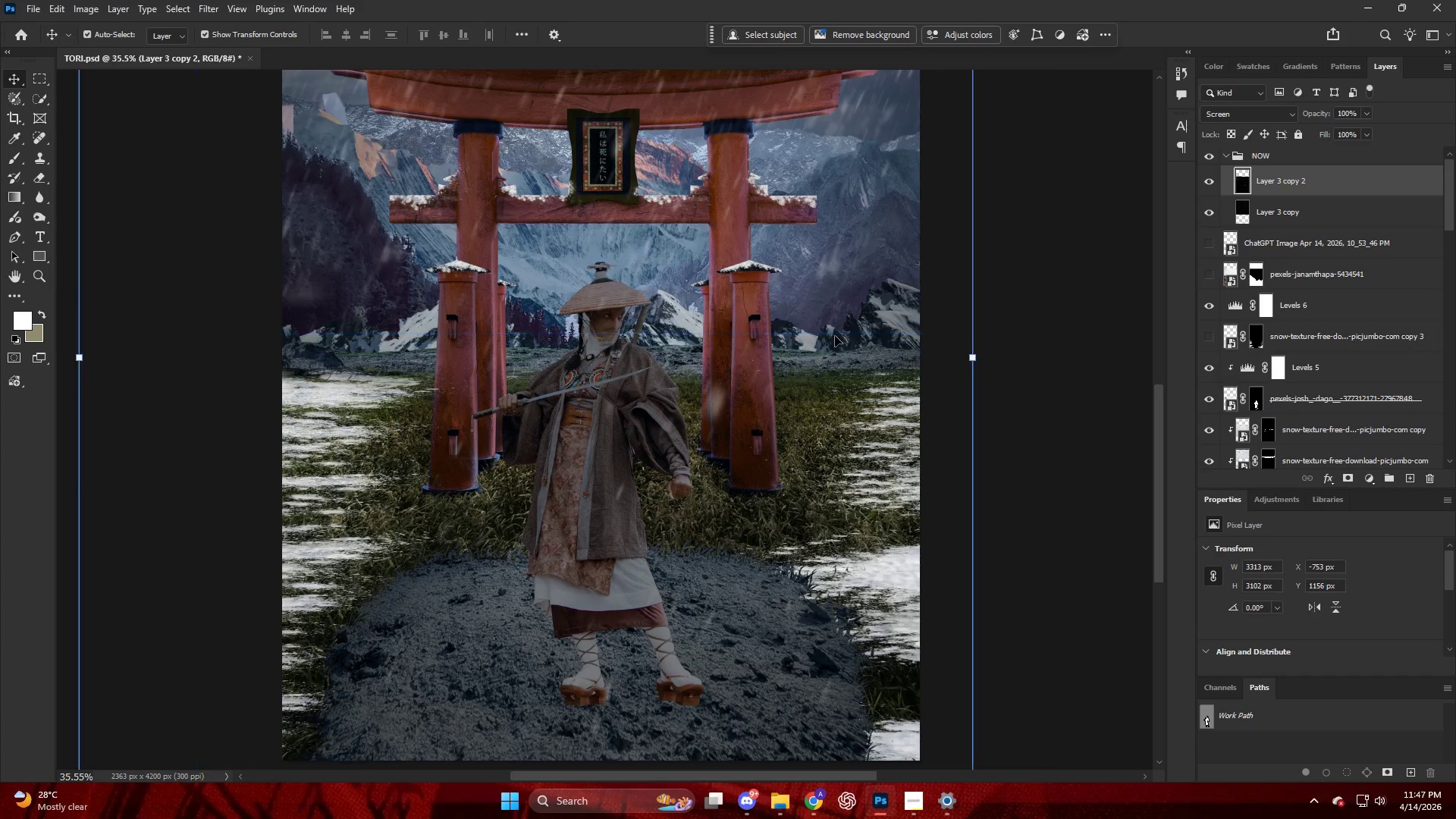 
key(Alt+AltLeft)
 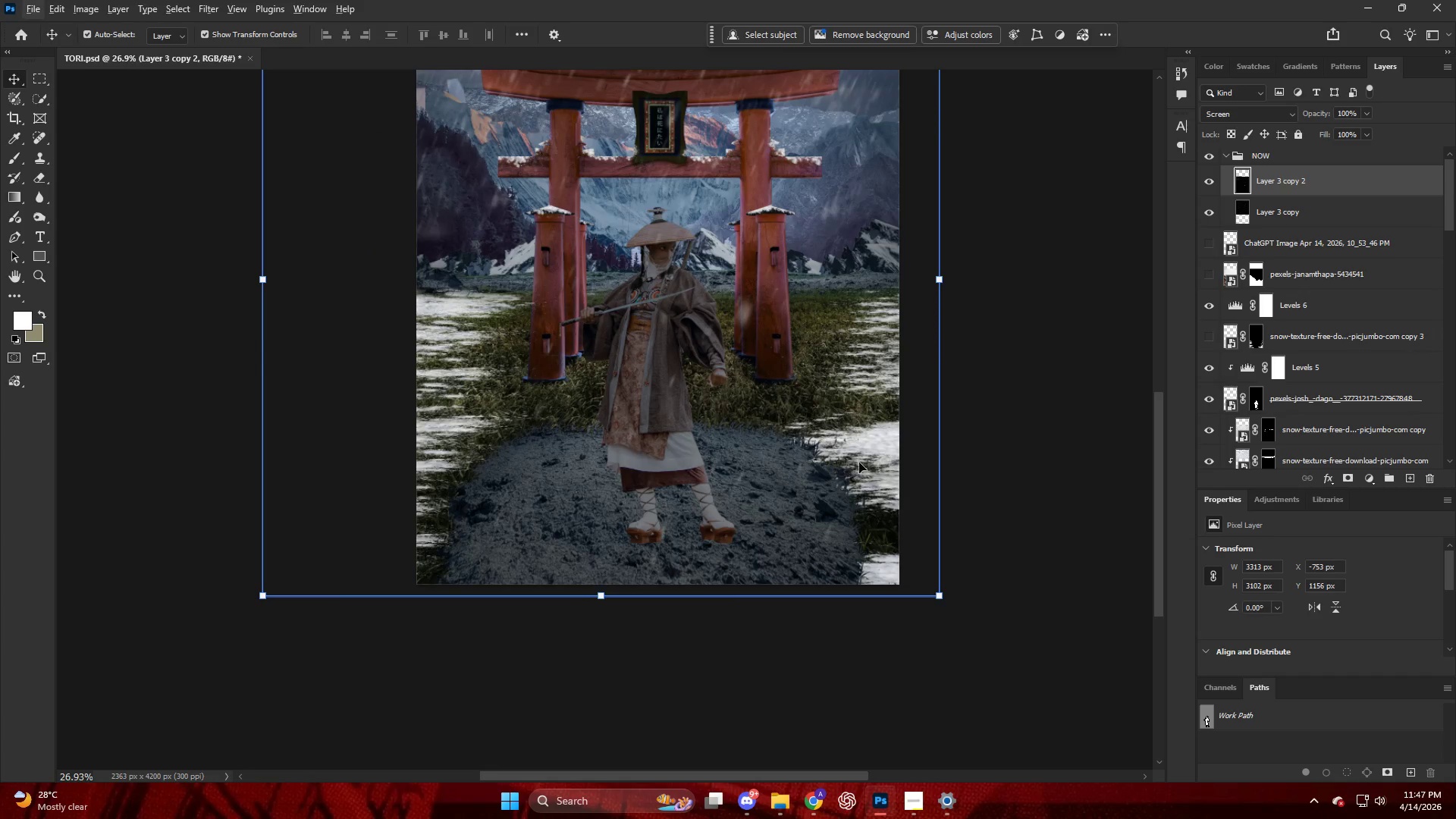 
key(V)
 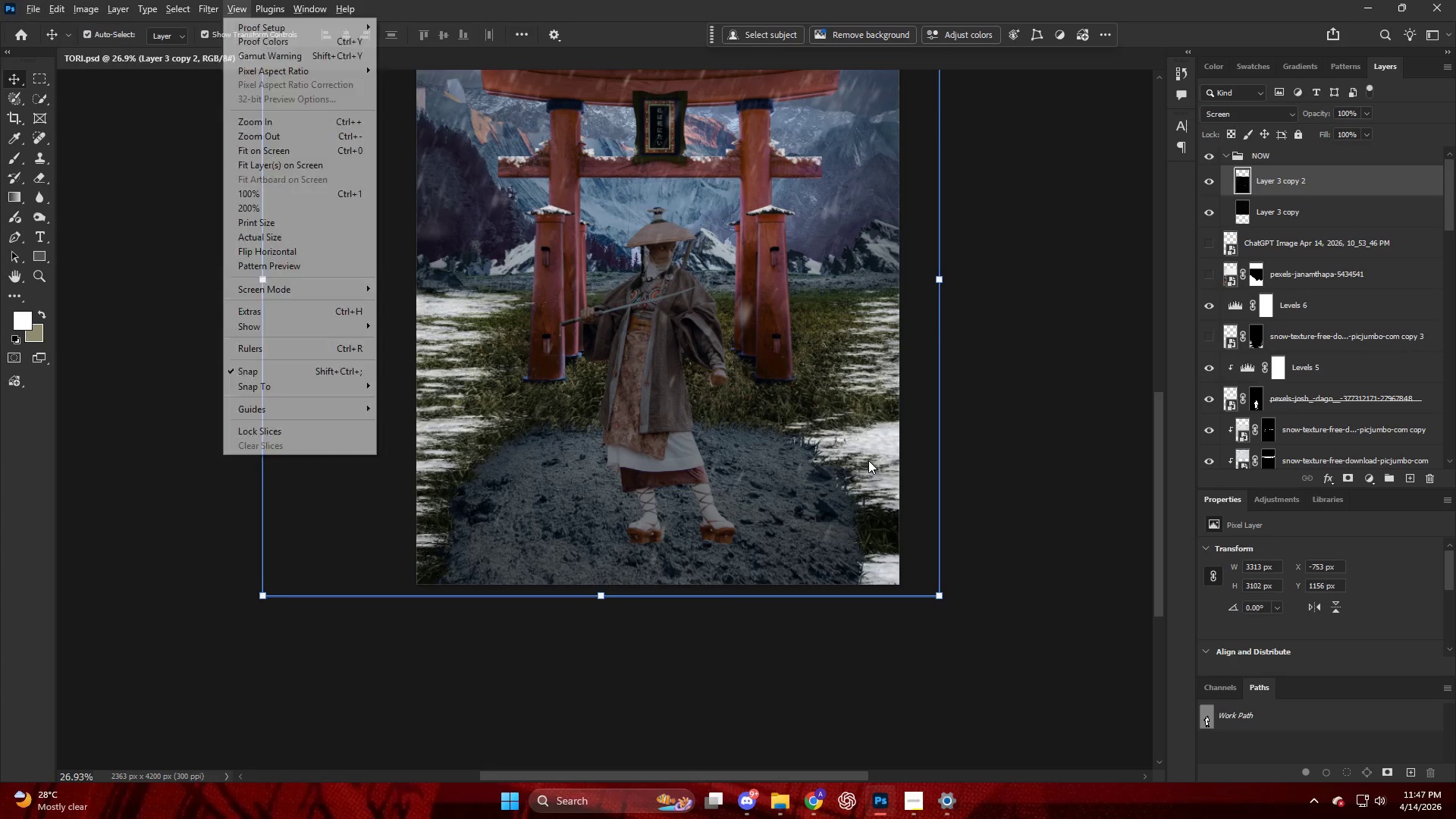 
scroll: coordinate [870, 349], scroll_direction: down, amount: 9.0
 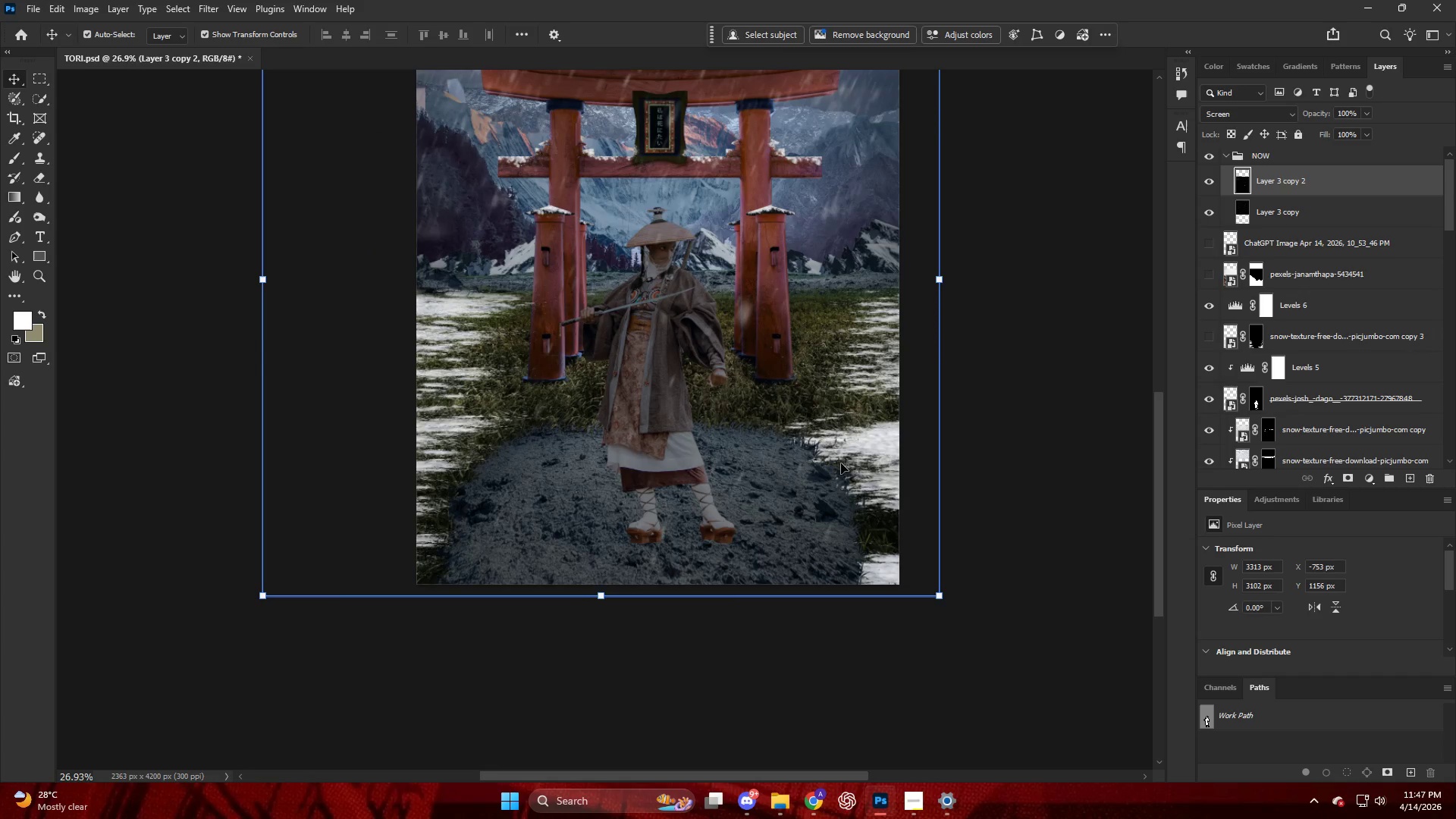 
left_click([868, 460])
 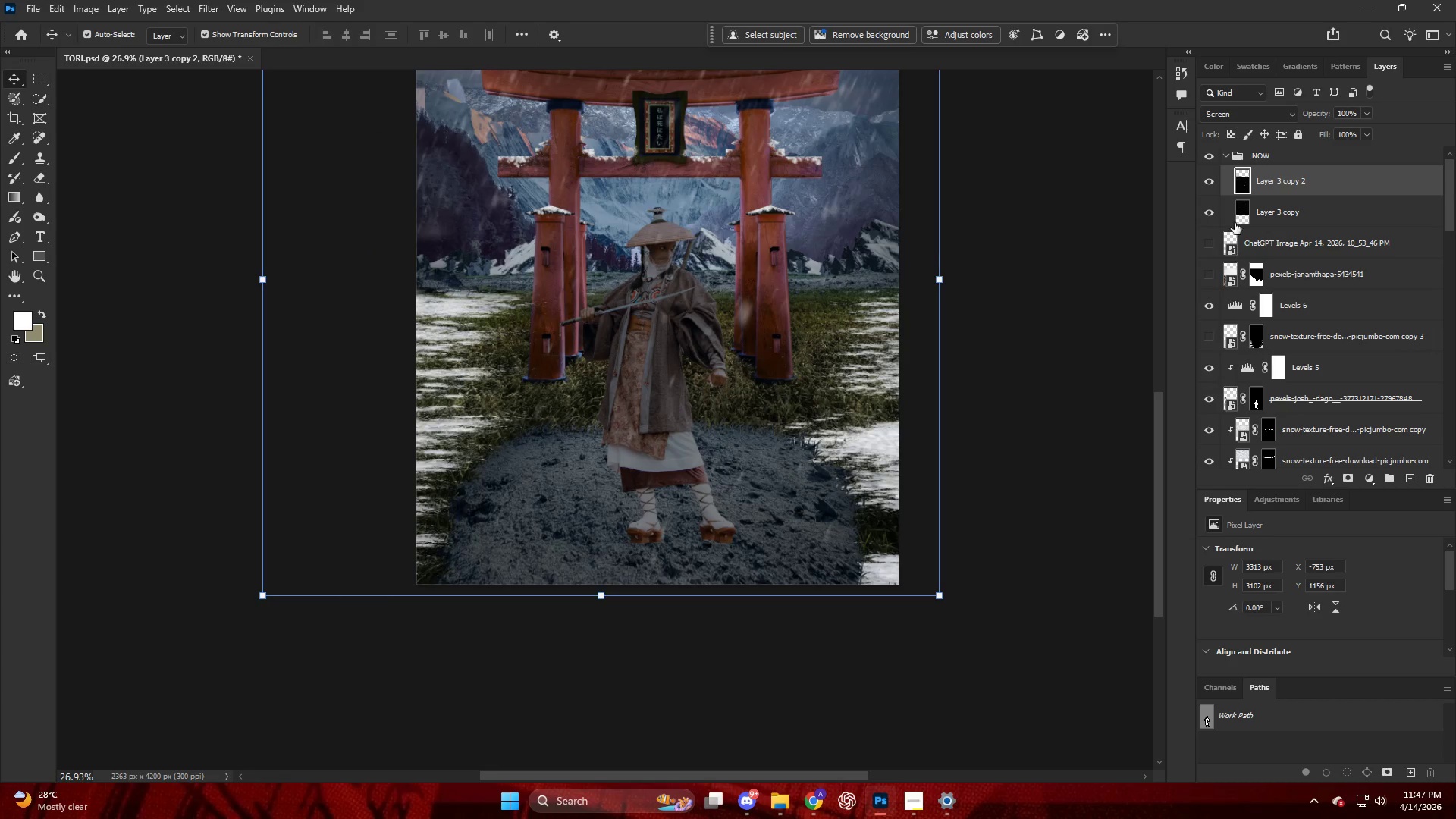 
left_click([1298, 175])
 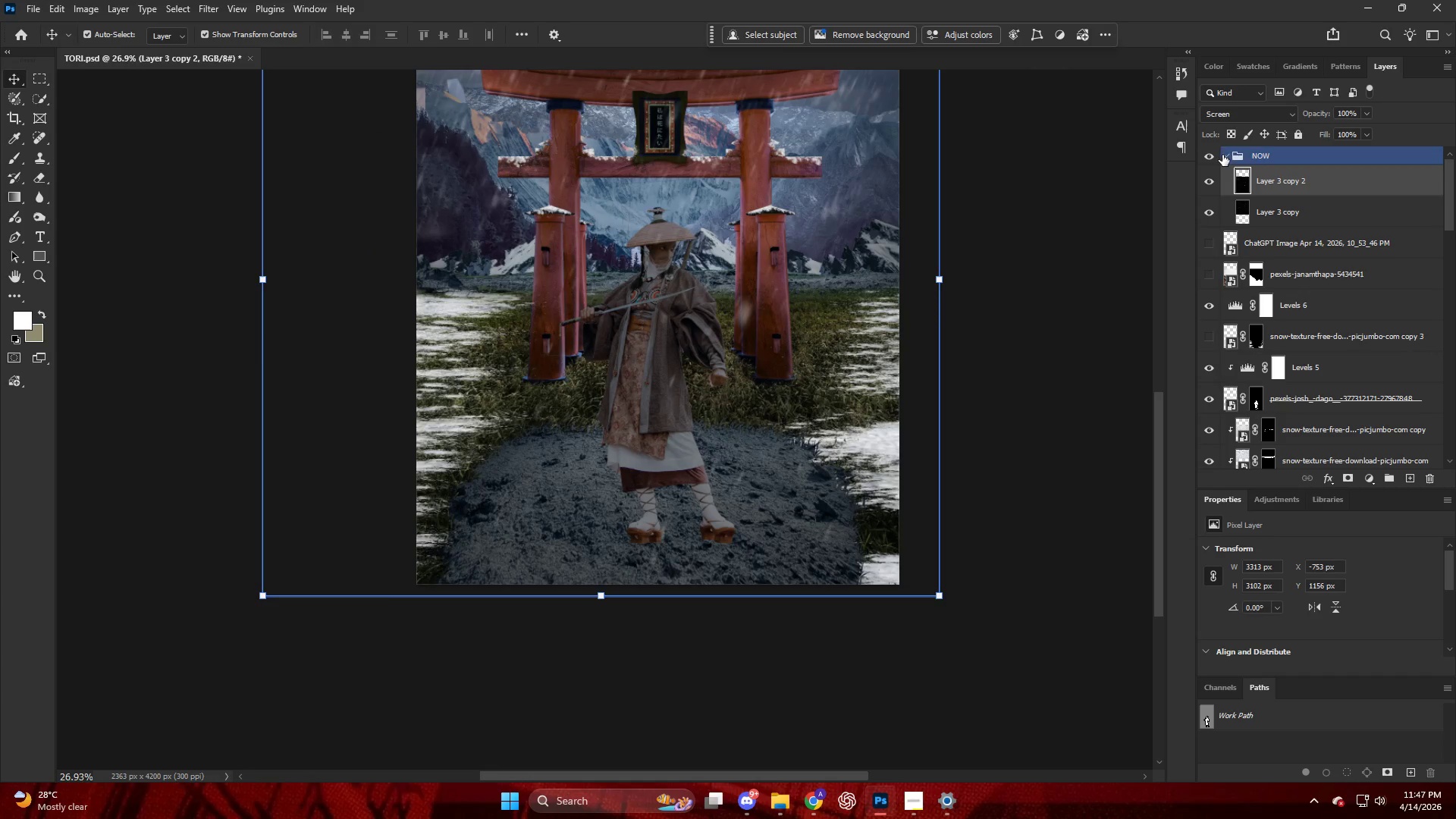 
left_click([1226, 155])
 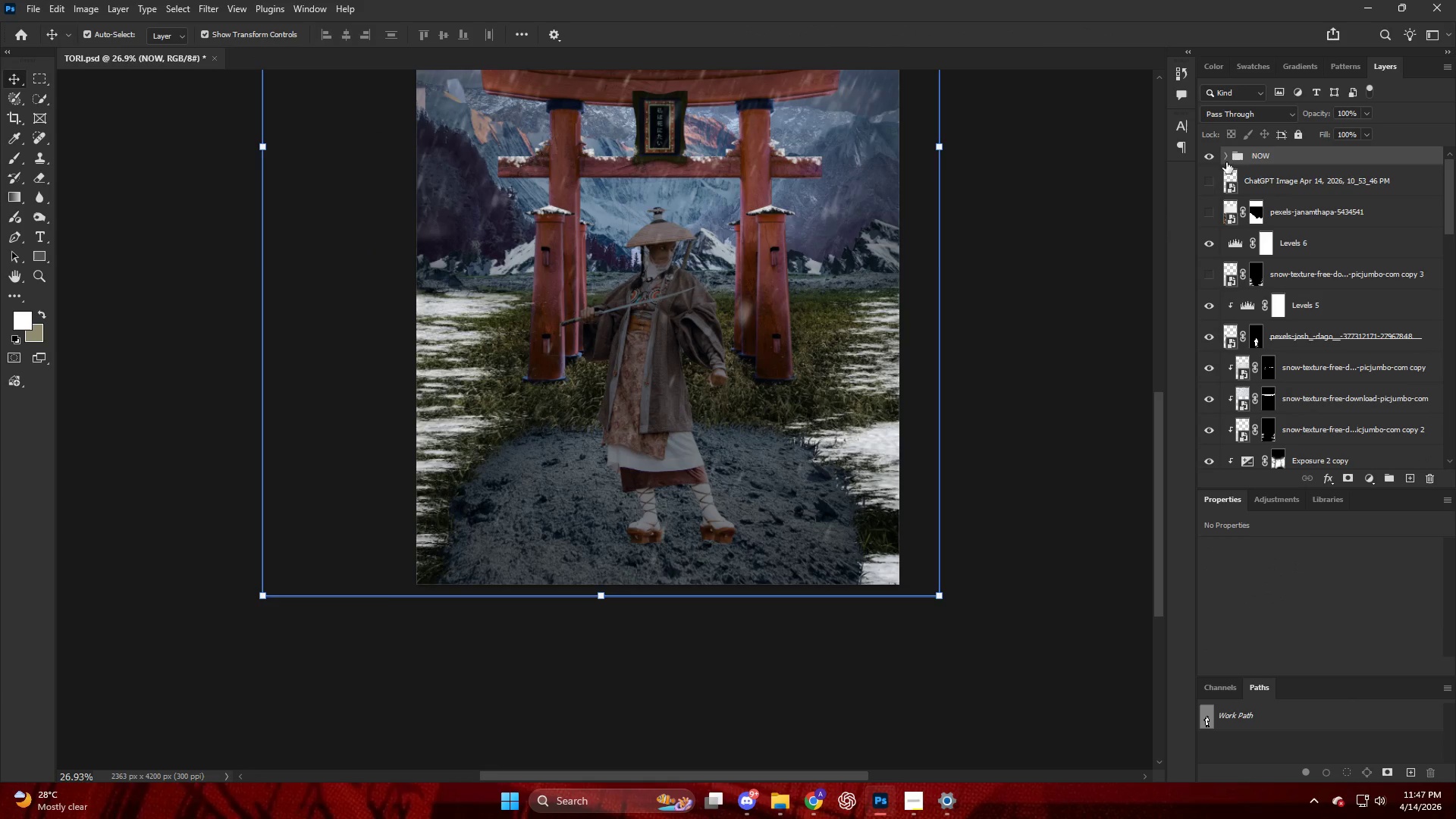 
left_click([1227, 155])
 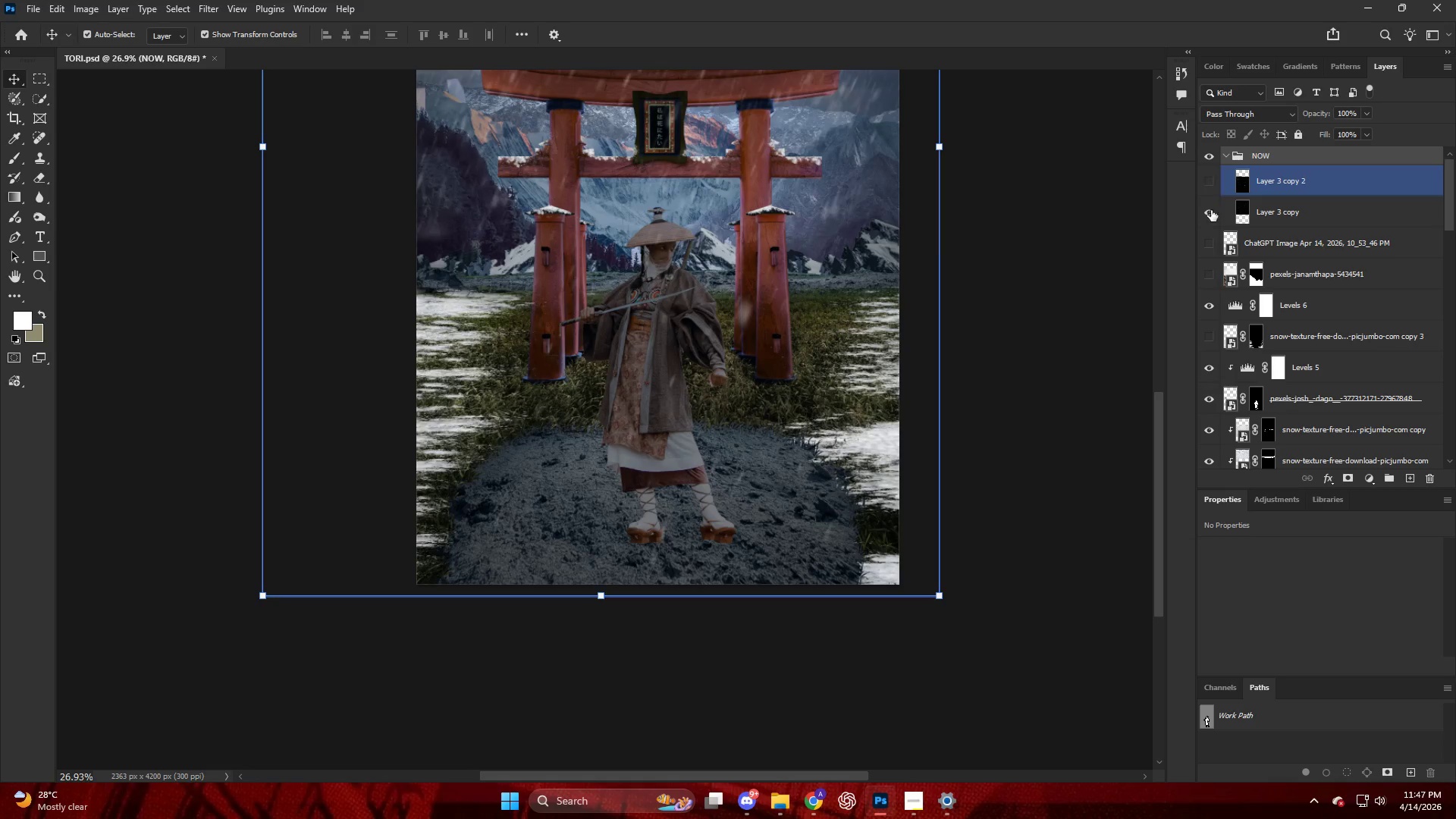 
double_click([1203, 222])
 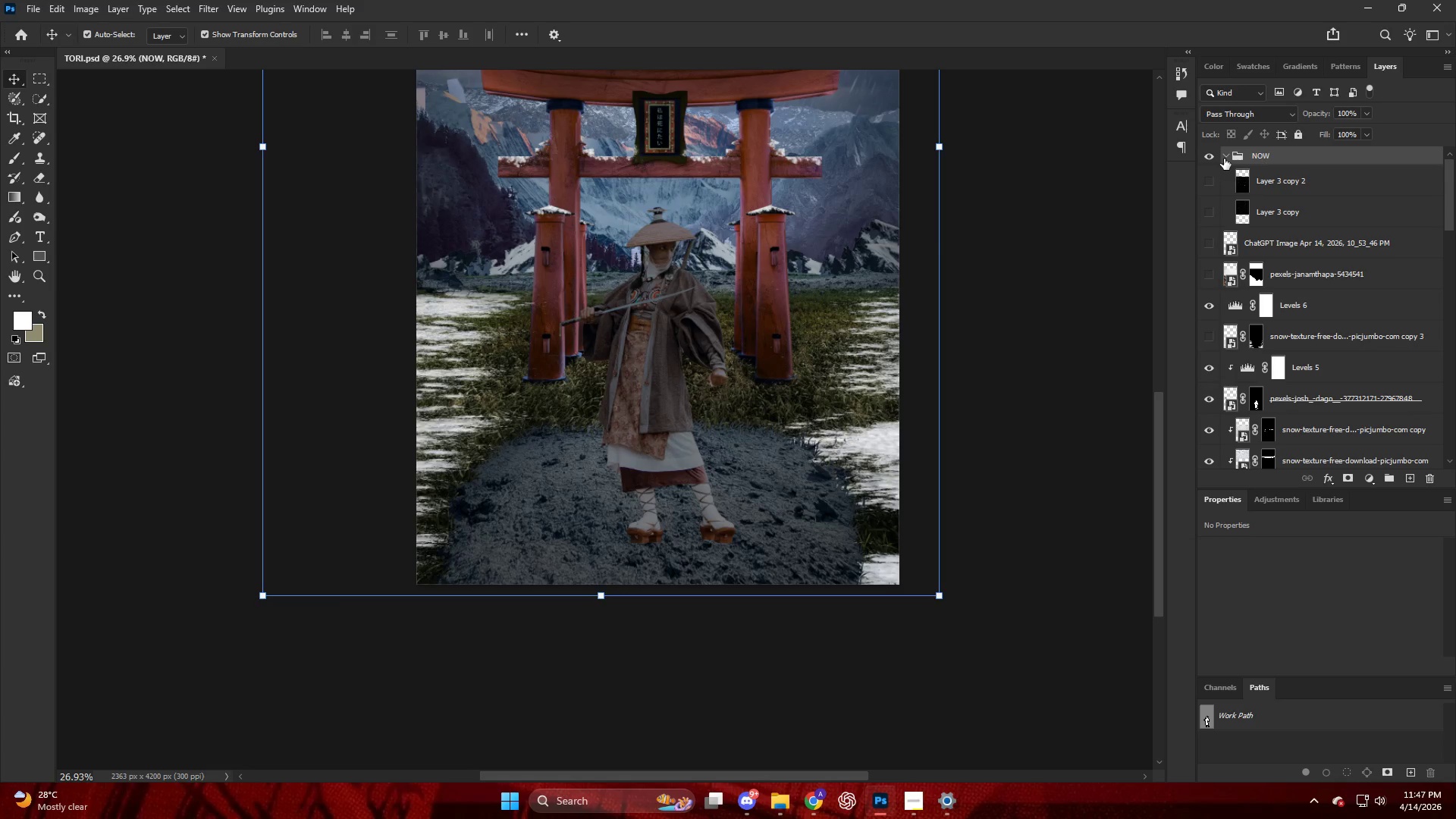 
left_click([1225, 155])
 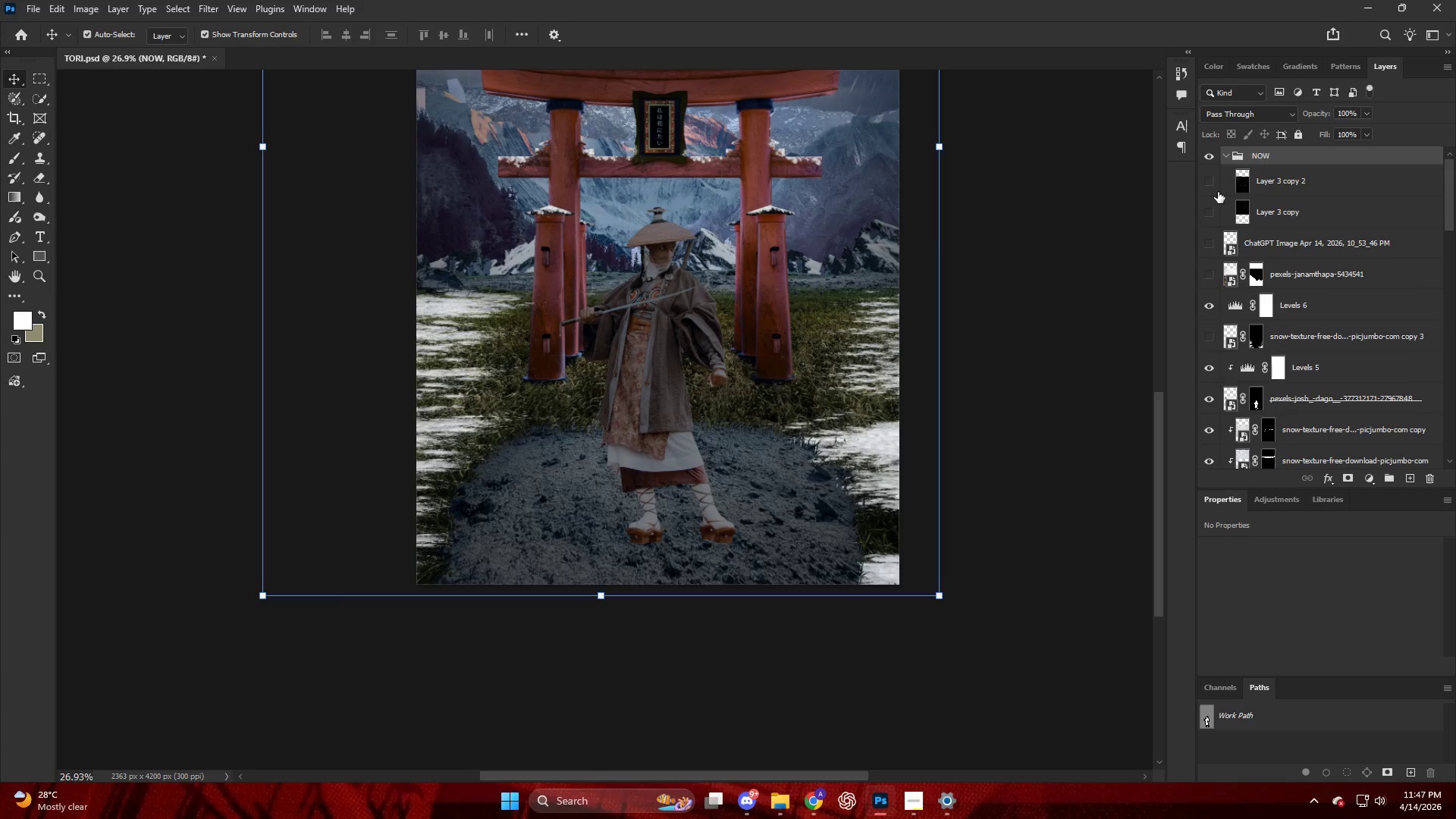 
left_click_drag(start_coordinate=[1210, 209], to_coordinate=[1210, 202])
 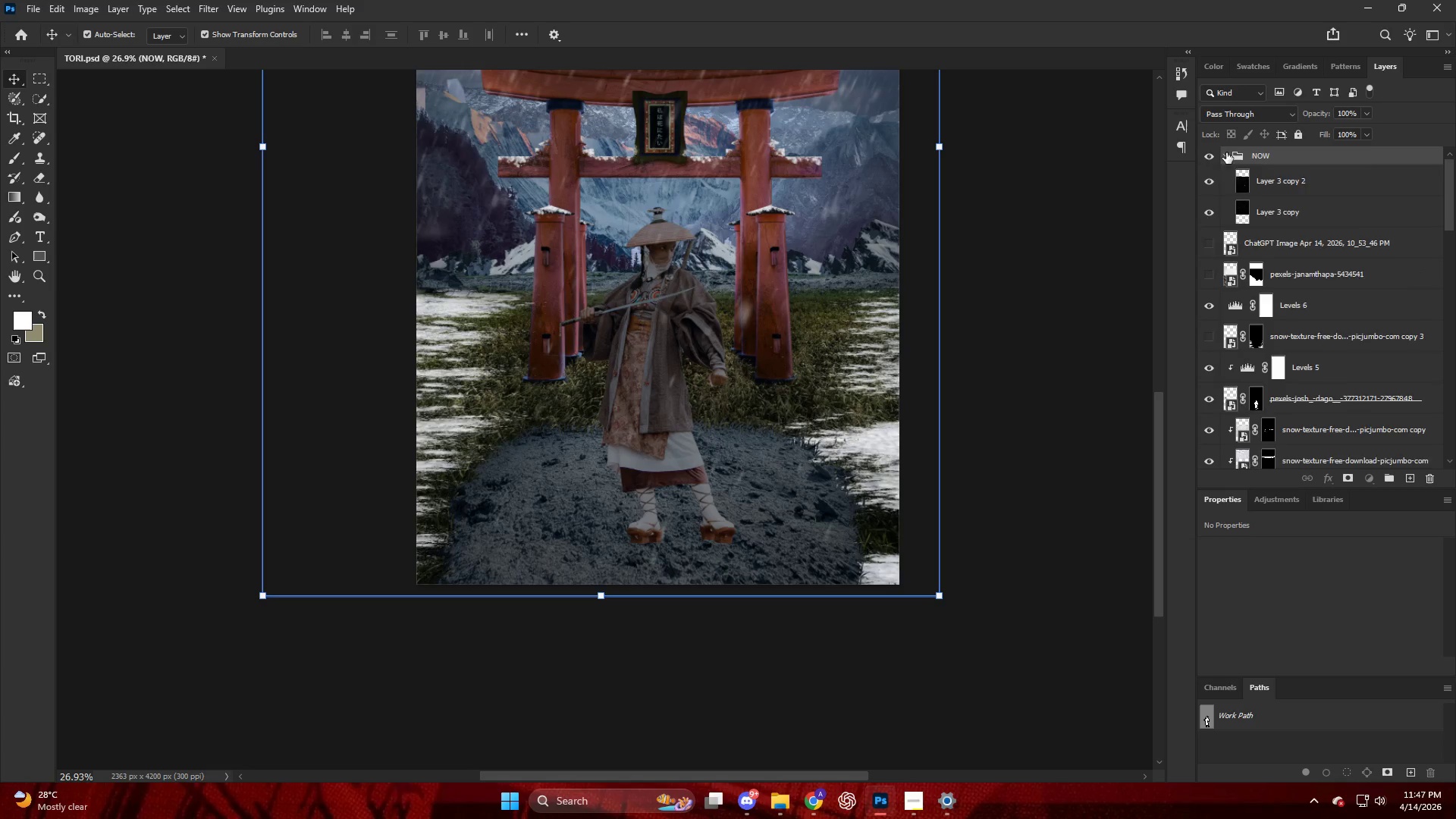 
double_click([1211, 152])
 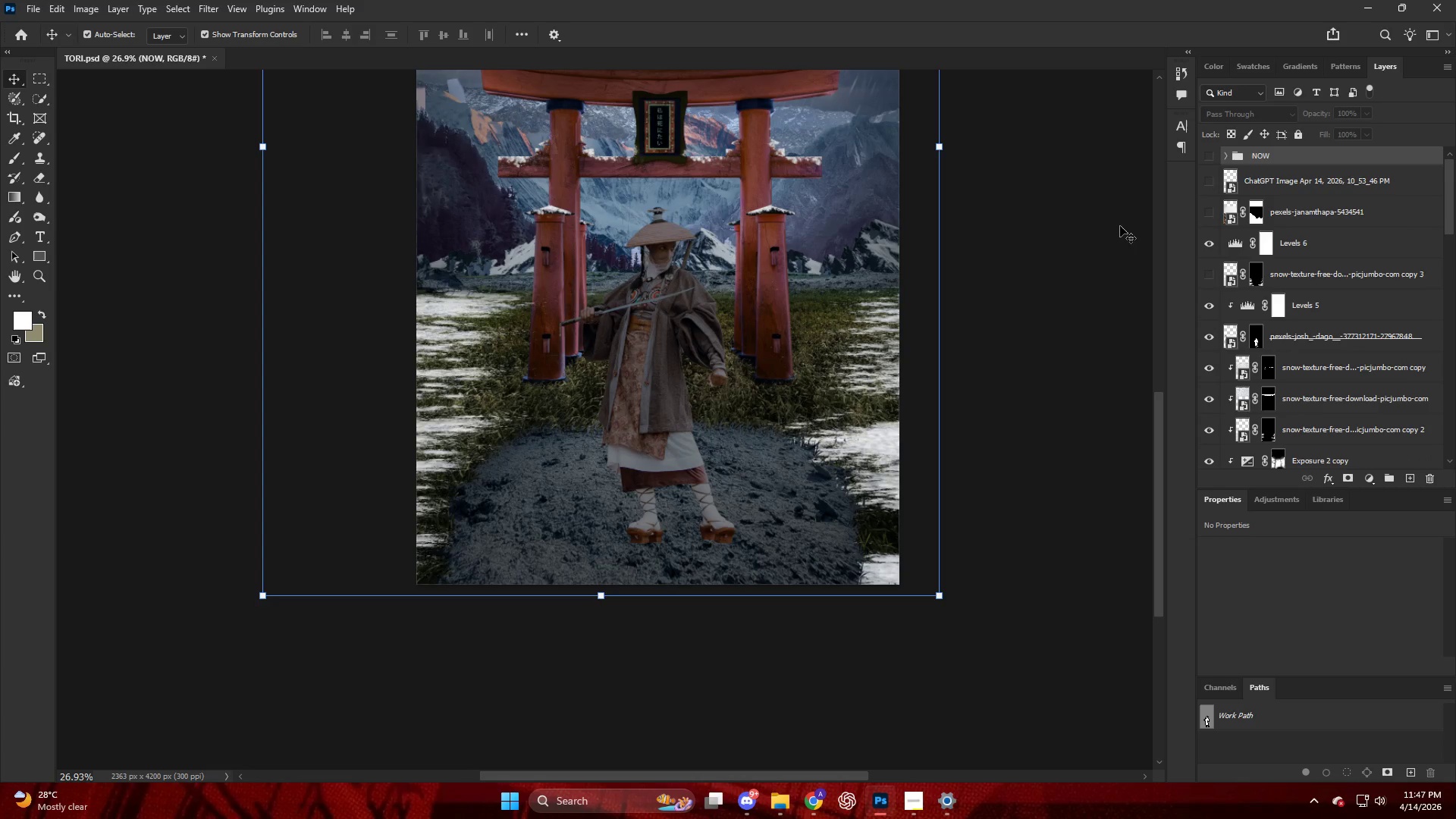 
key(V)
 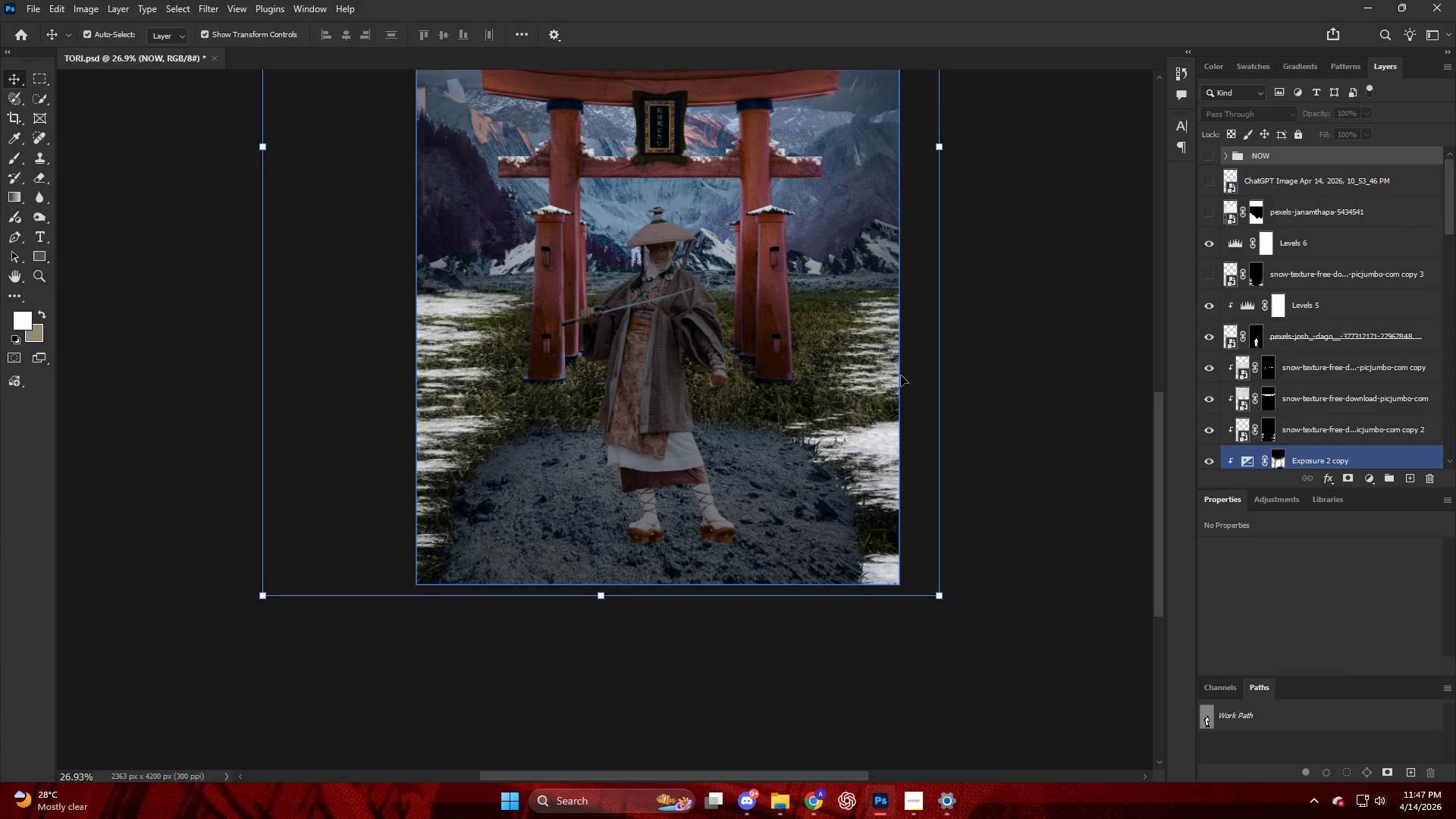 
left_click([900, 375])
 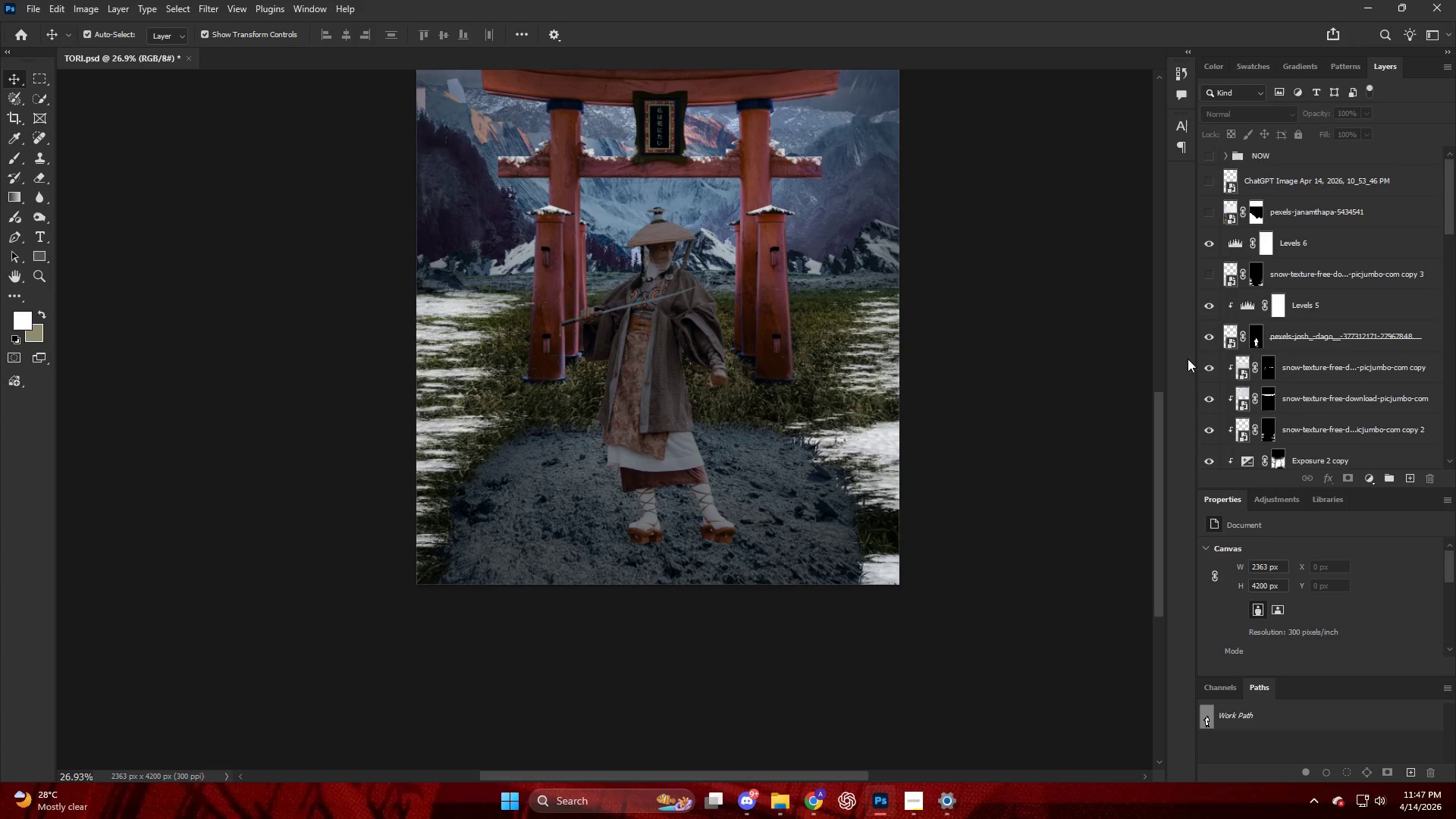 
scroll: coordinate [1207, 369], scroll_direction: down, amount: 9.0
 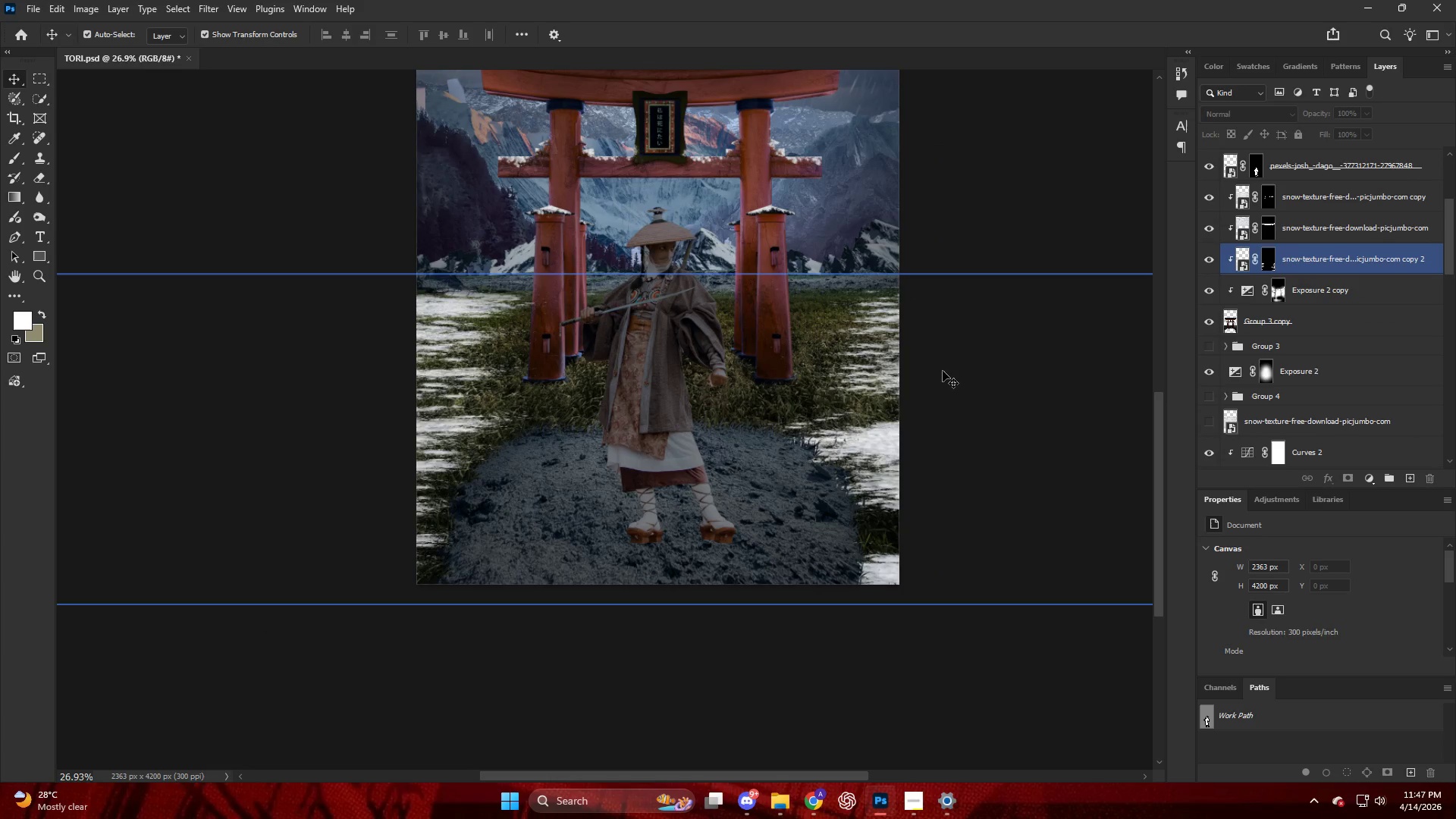 
left_click([892, 361])
 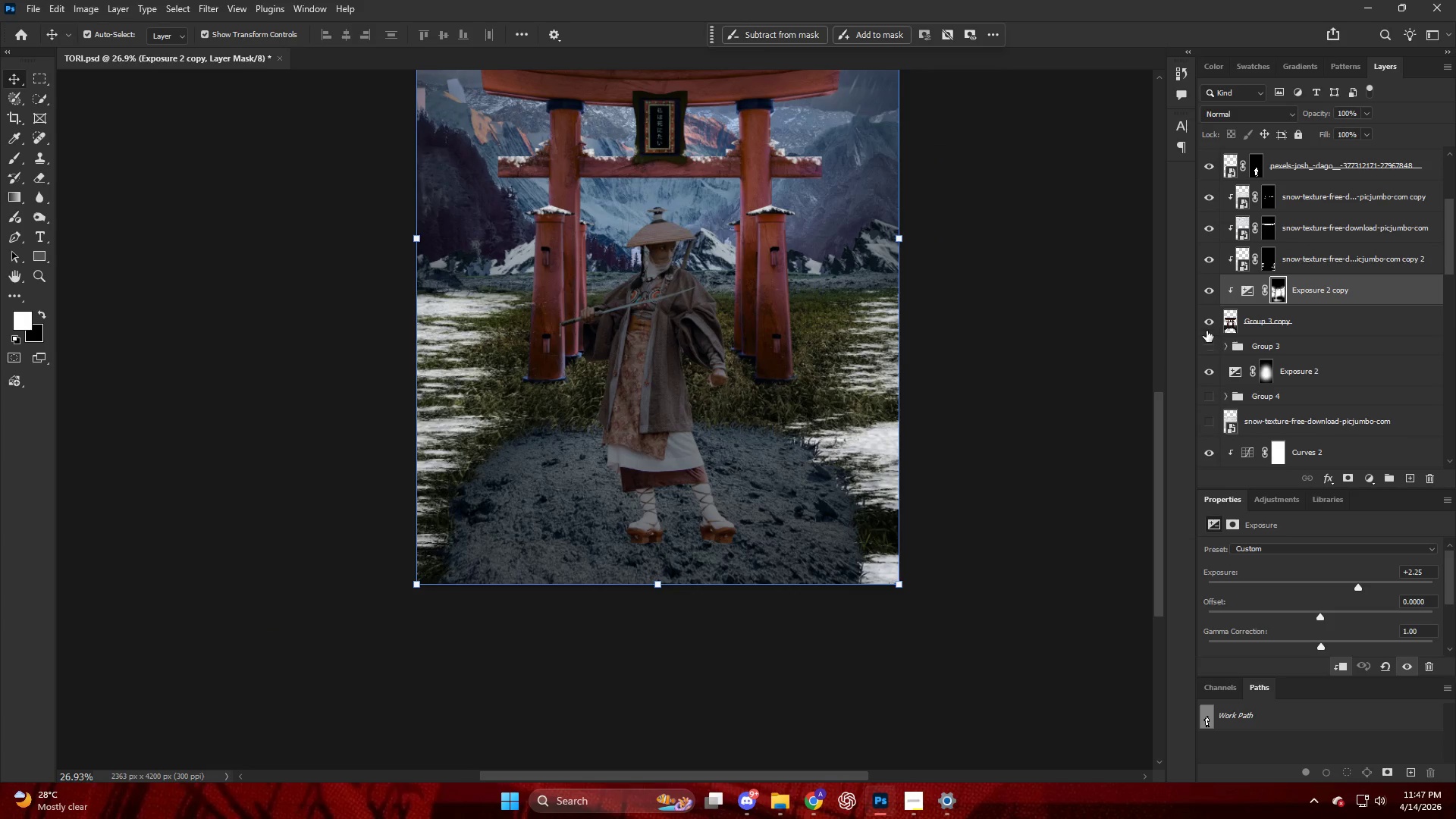 
left_click_drag(start_coordinate=[869, 381], to_coordinate=[864, 386])
 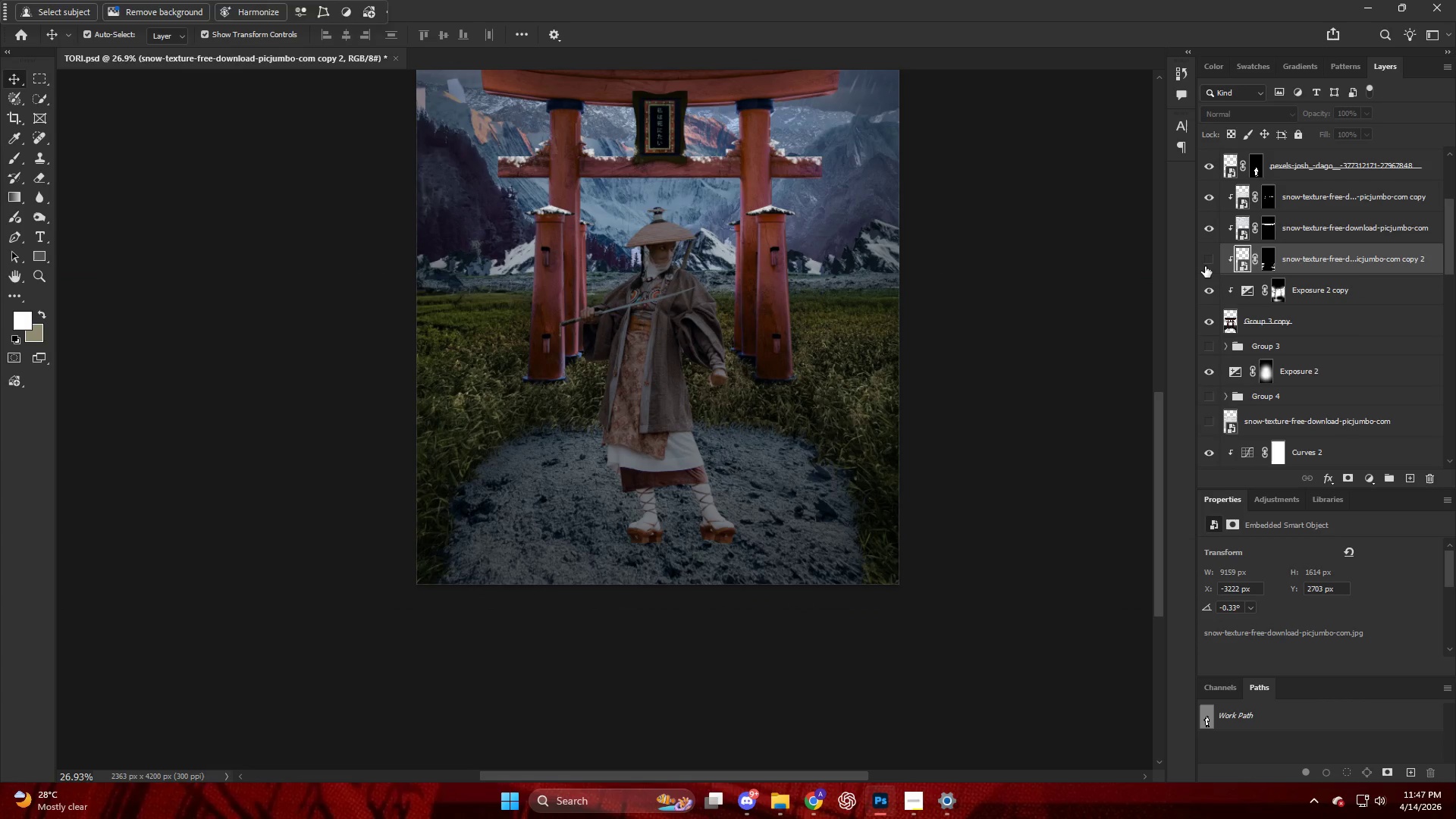 
key(Alt+AltLeft)
 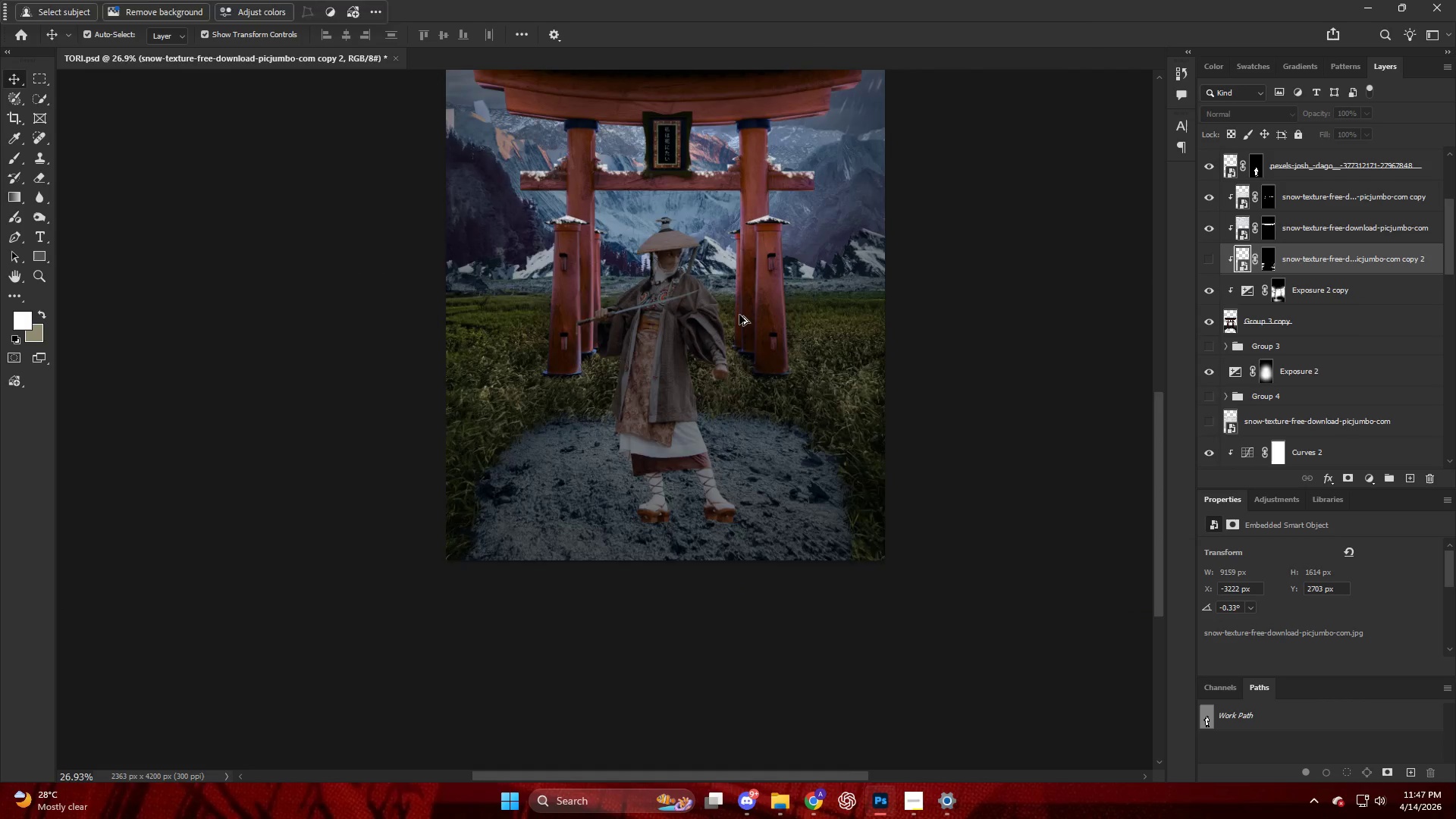 
key(Alt+AltLeft)
 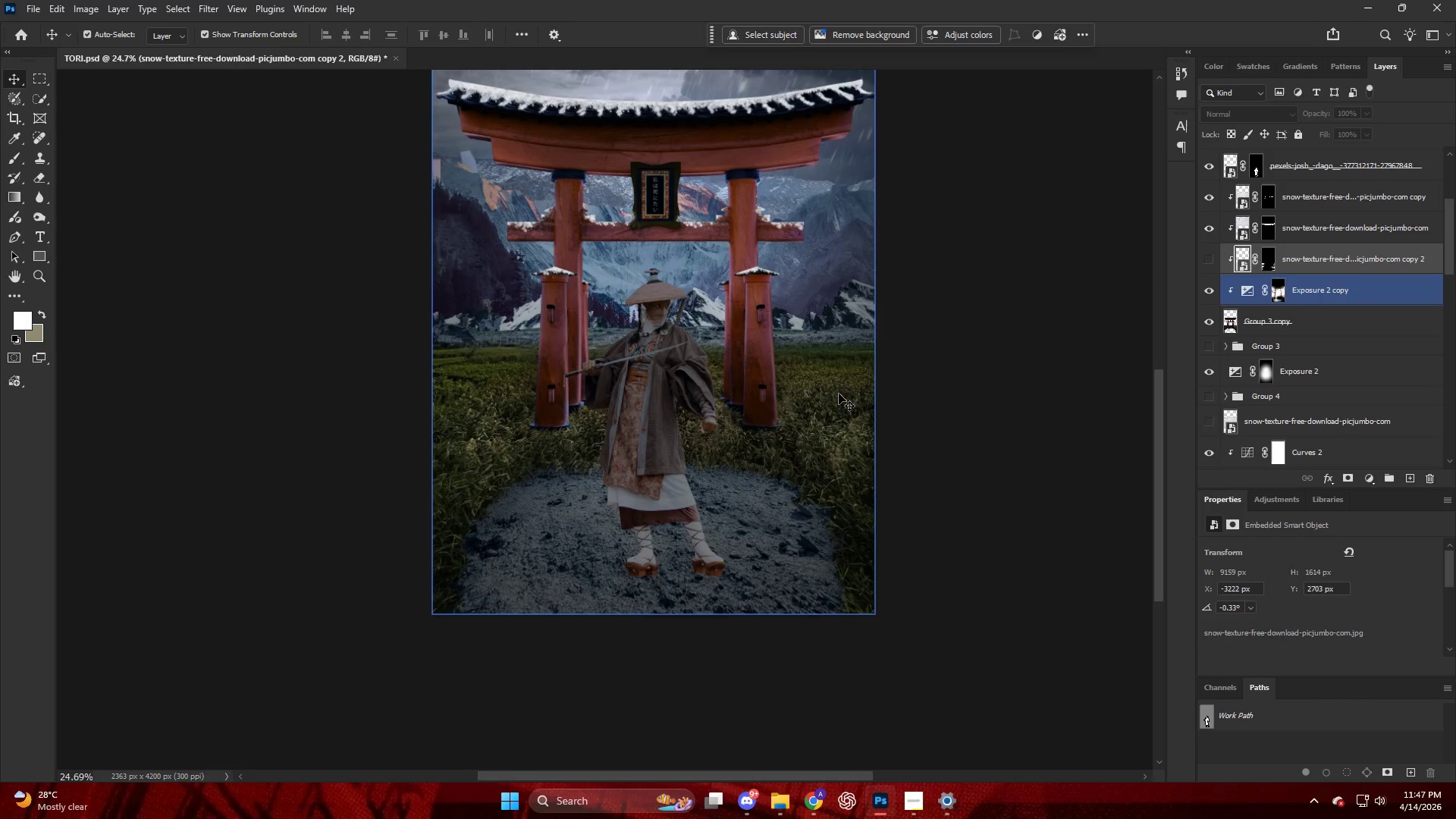 
left_click([839, 398])
 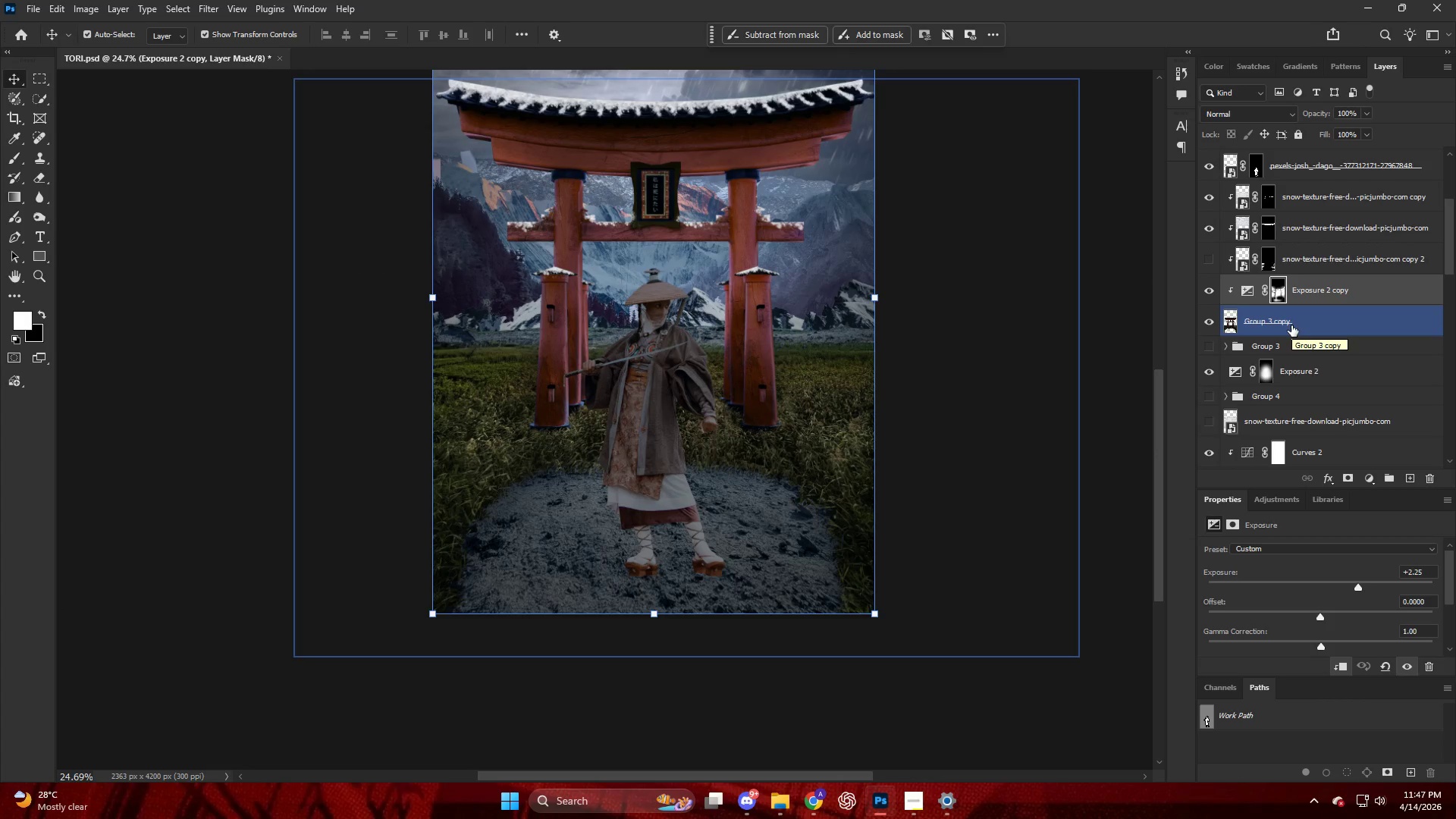 
scroll: coordinate [774, 353], scroll_direction: up, amount: 4.0
 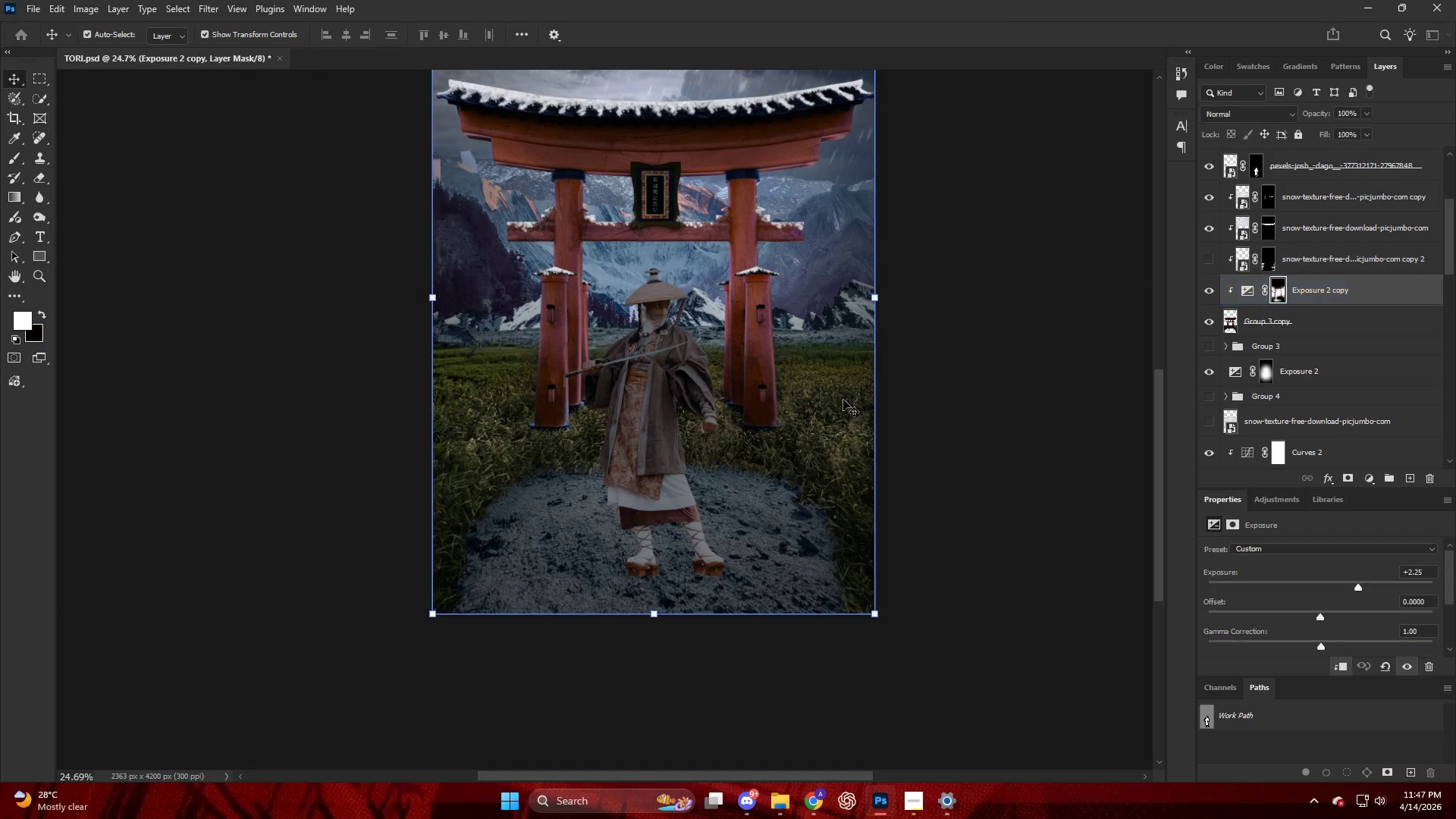 
wait(12.02)
 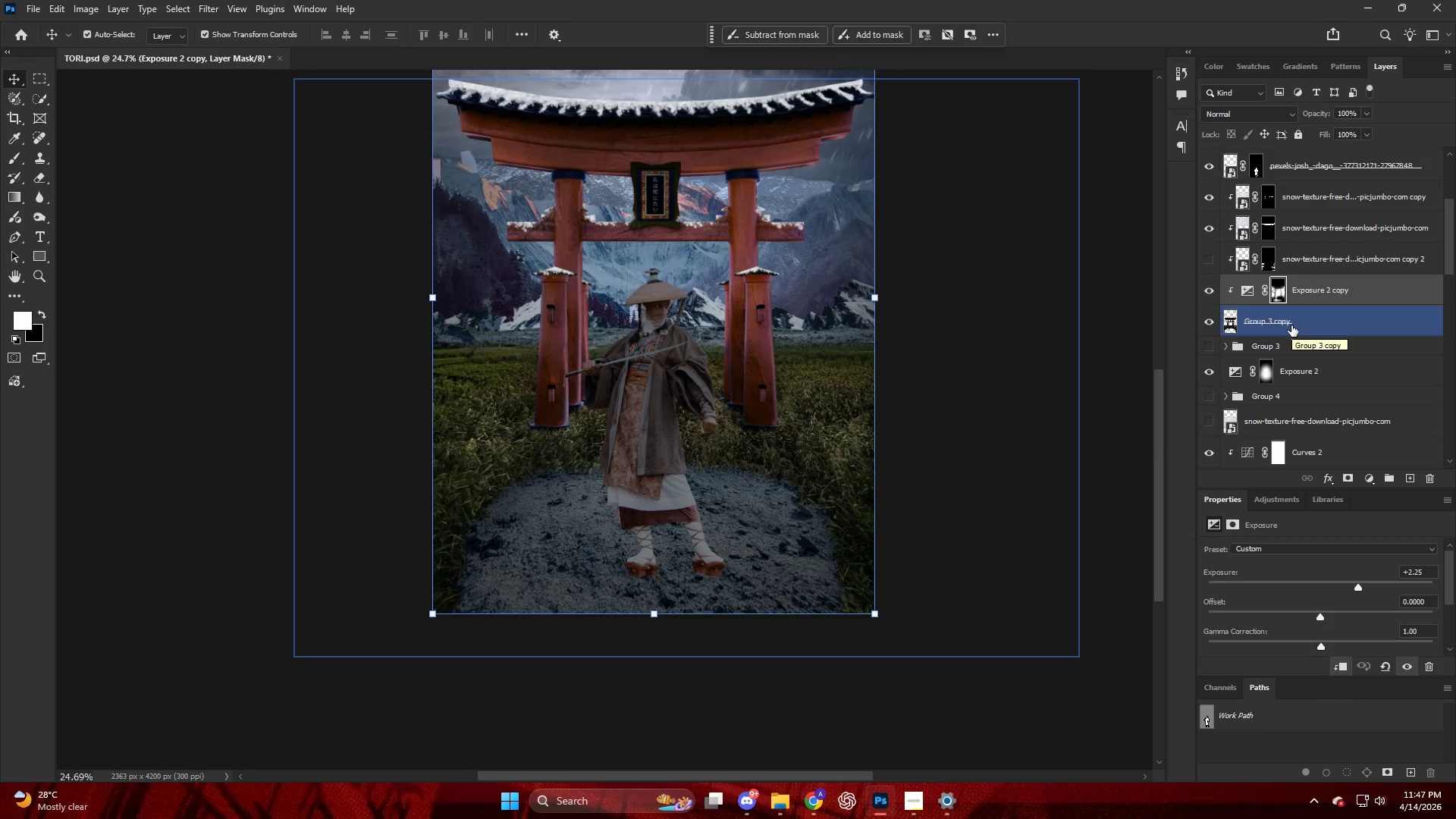 
left_click([814, 804])
 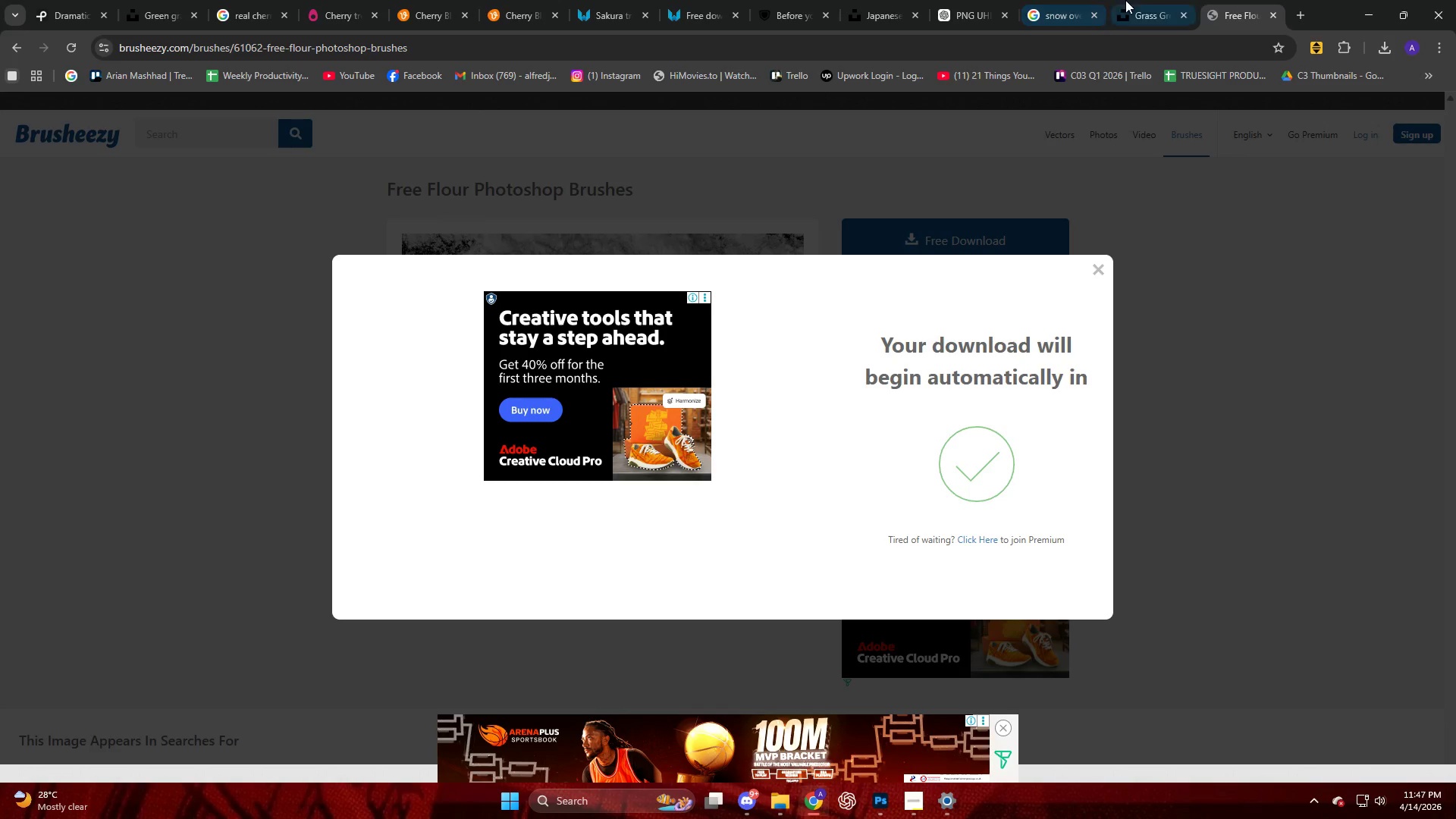 
left_click([1061, 5])
 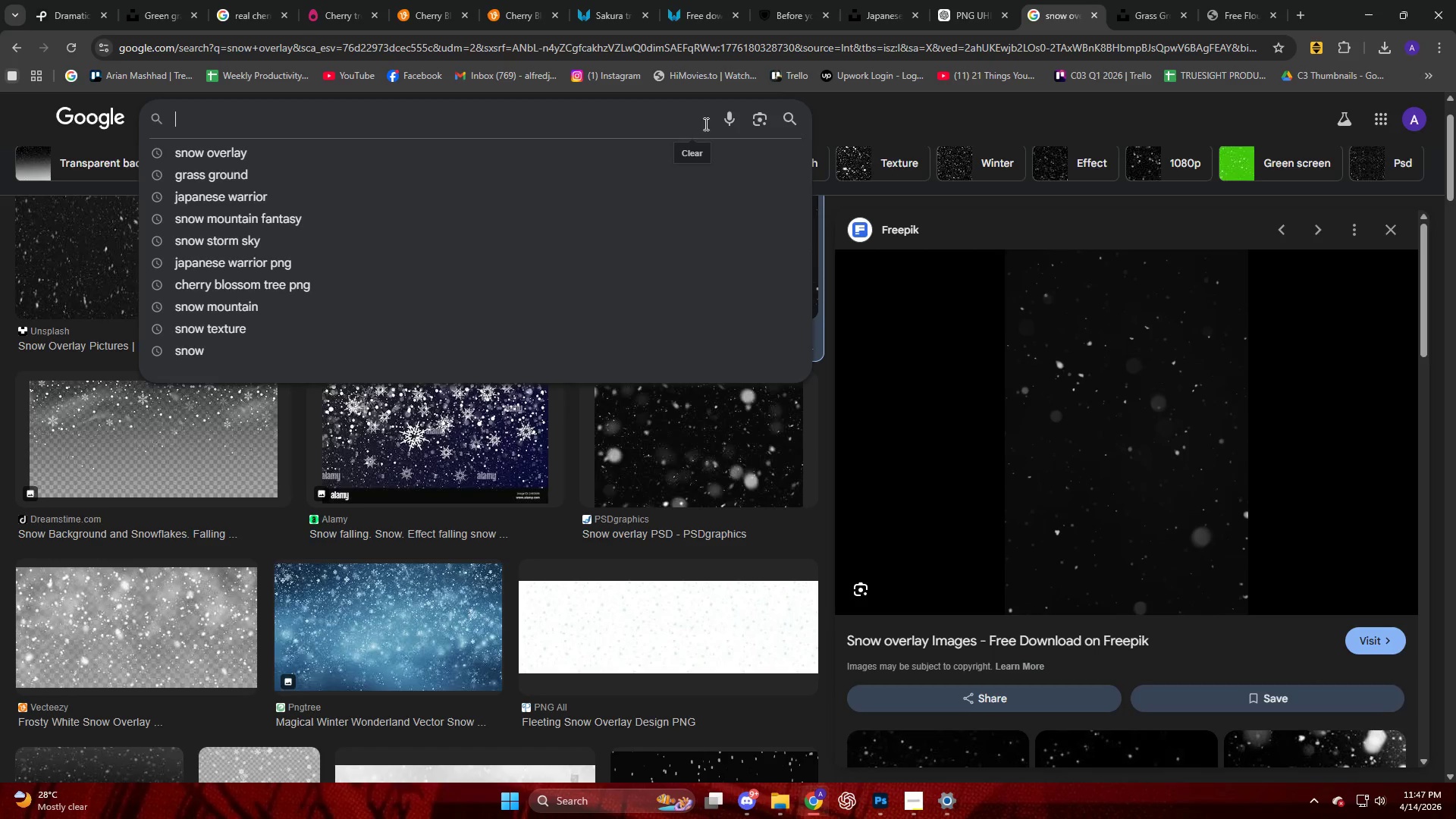 
type(snow tex)
 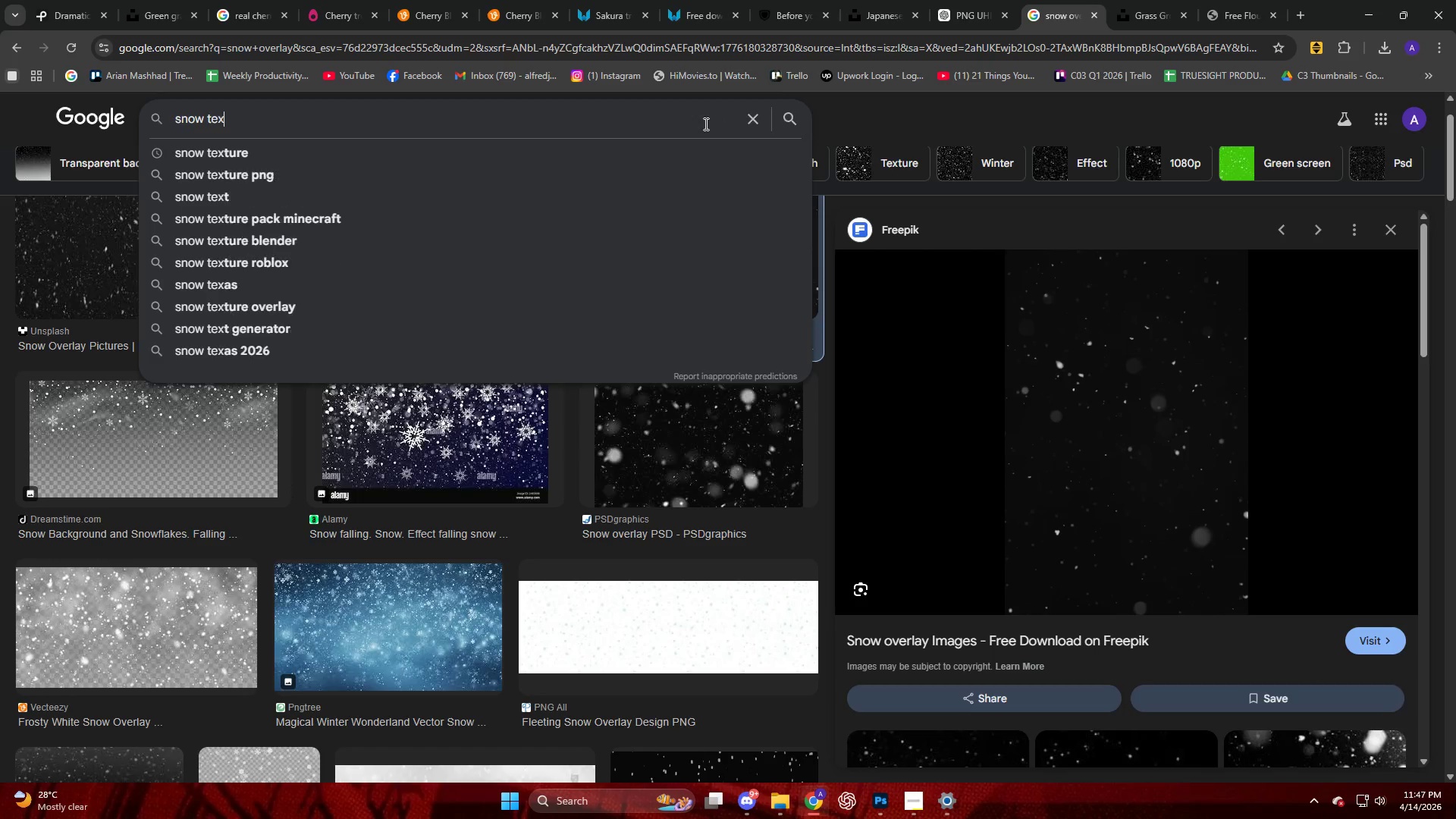 
key(ArrowDown)
 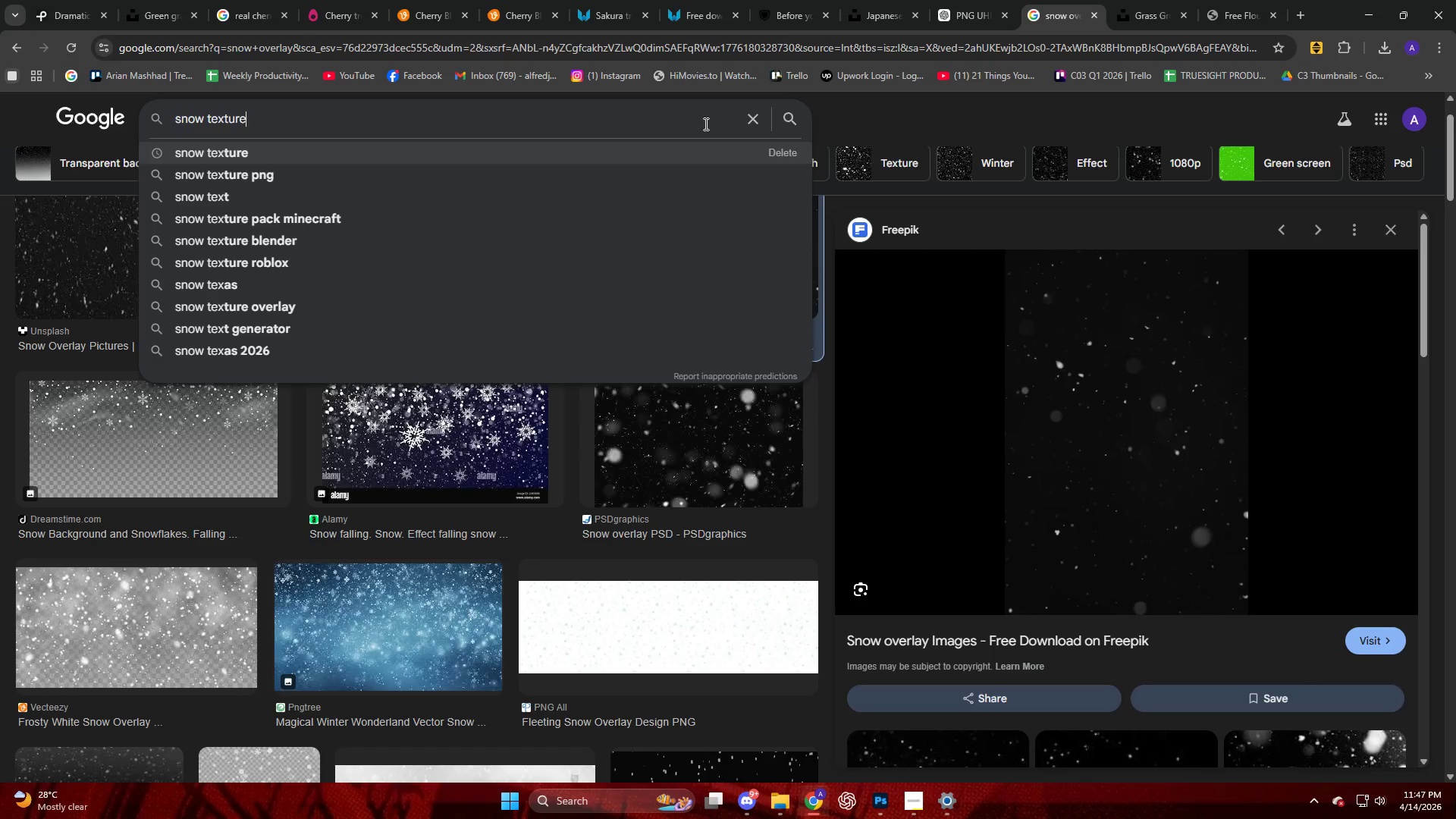 
type( overlay)
 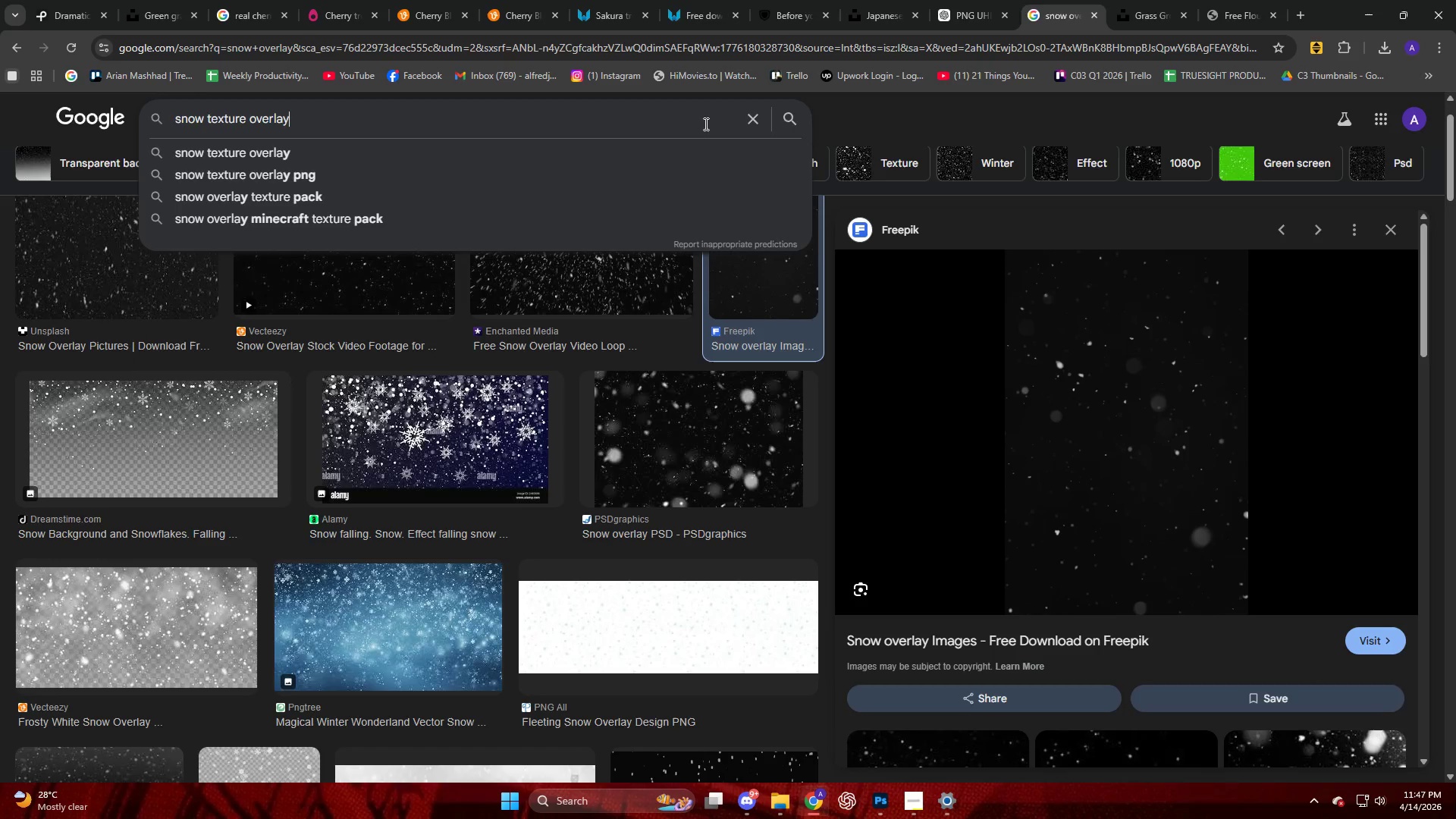 
key(Enter)
 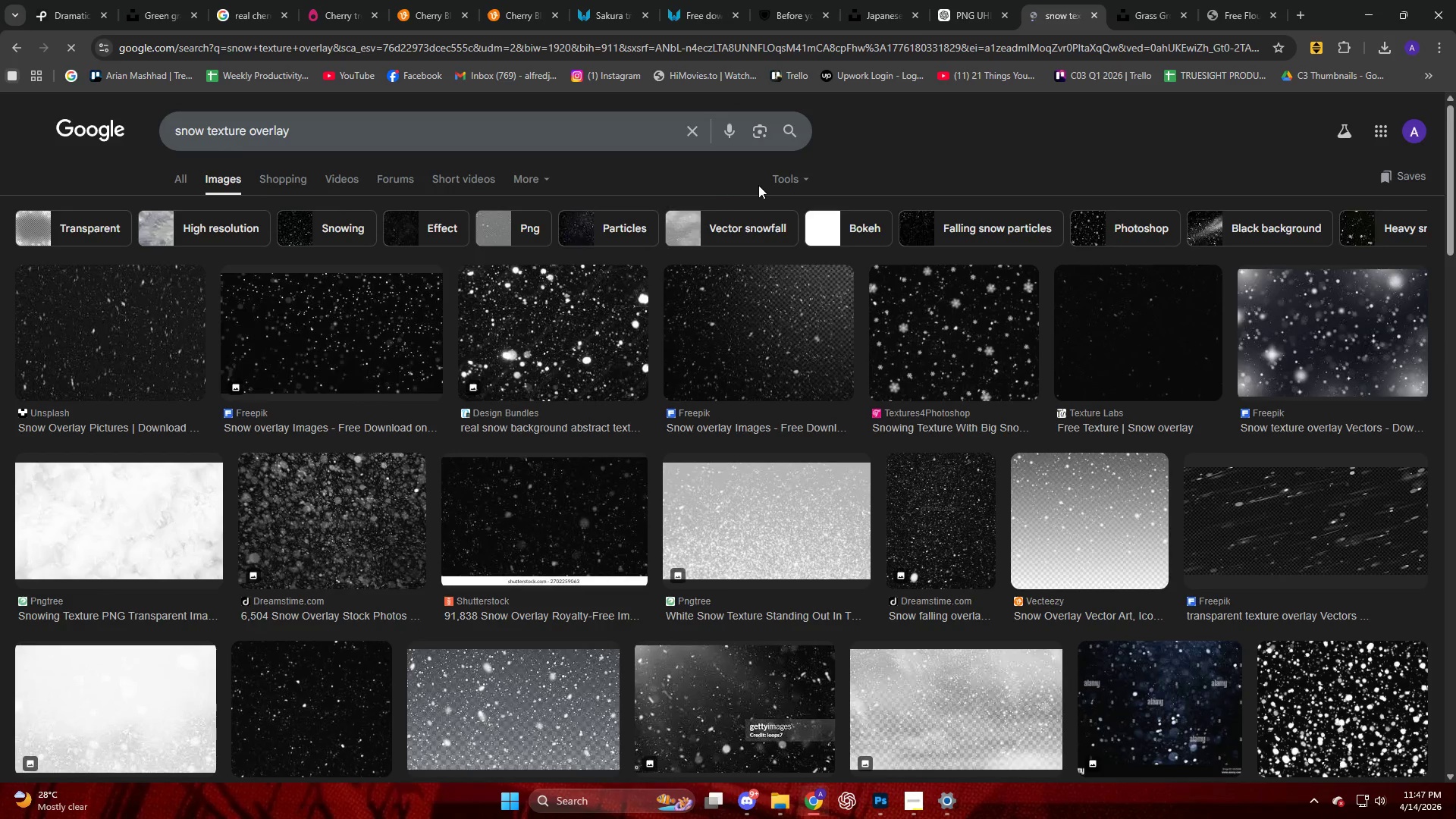 
scroll: coordinate [472, 351], scroll_direction: down, amount: 14.0
 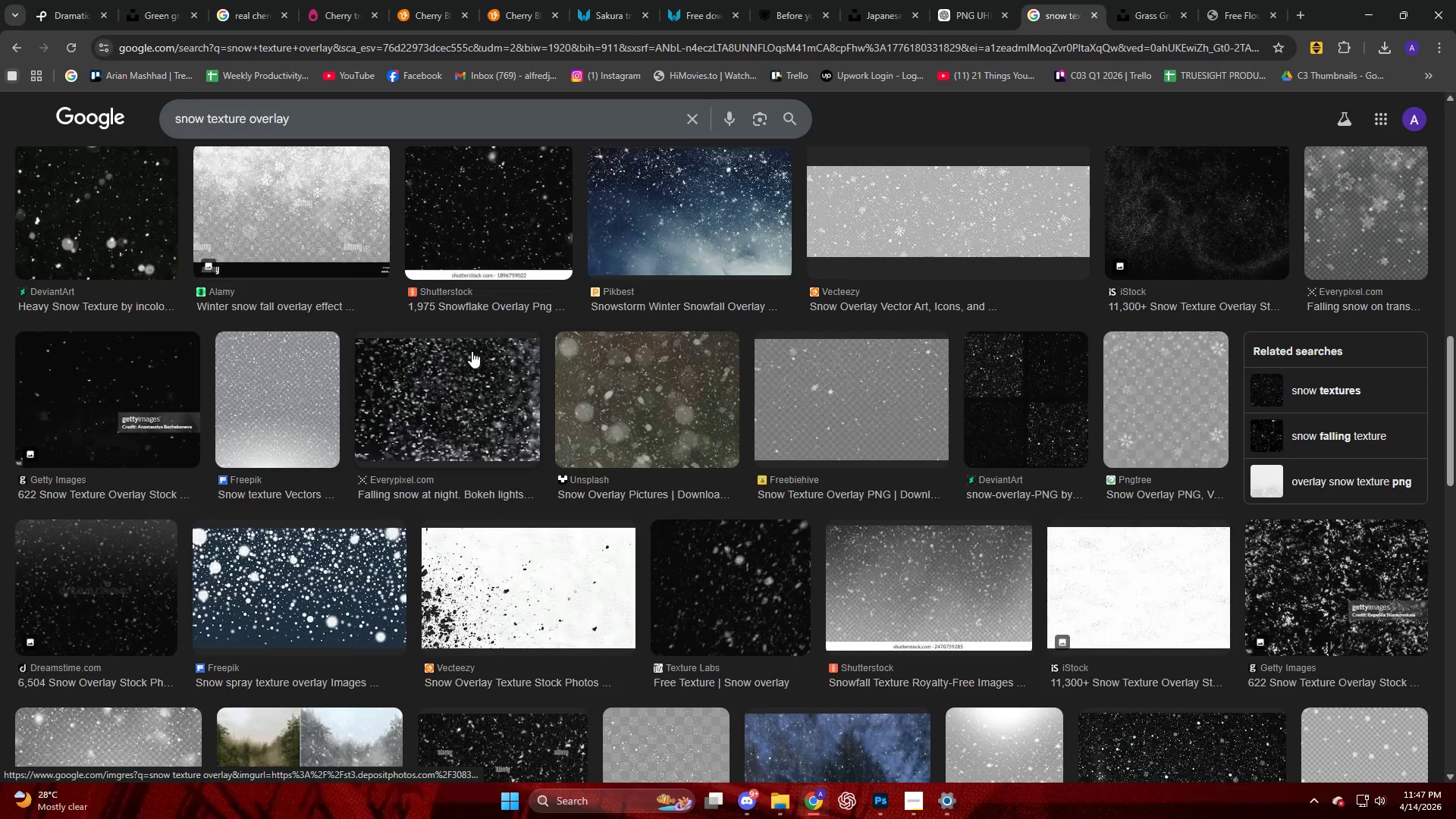 
scroll: coordinate [426, 316], scroll_direction: up, amount: 18.0
 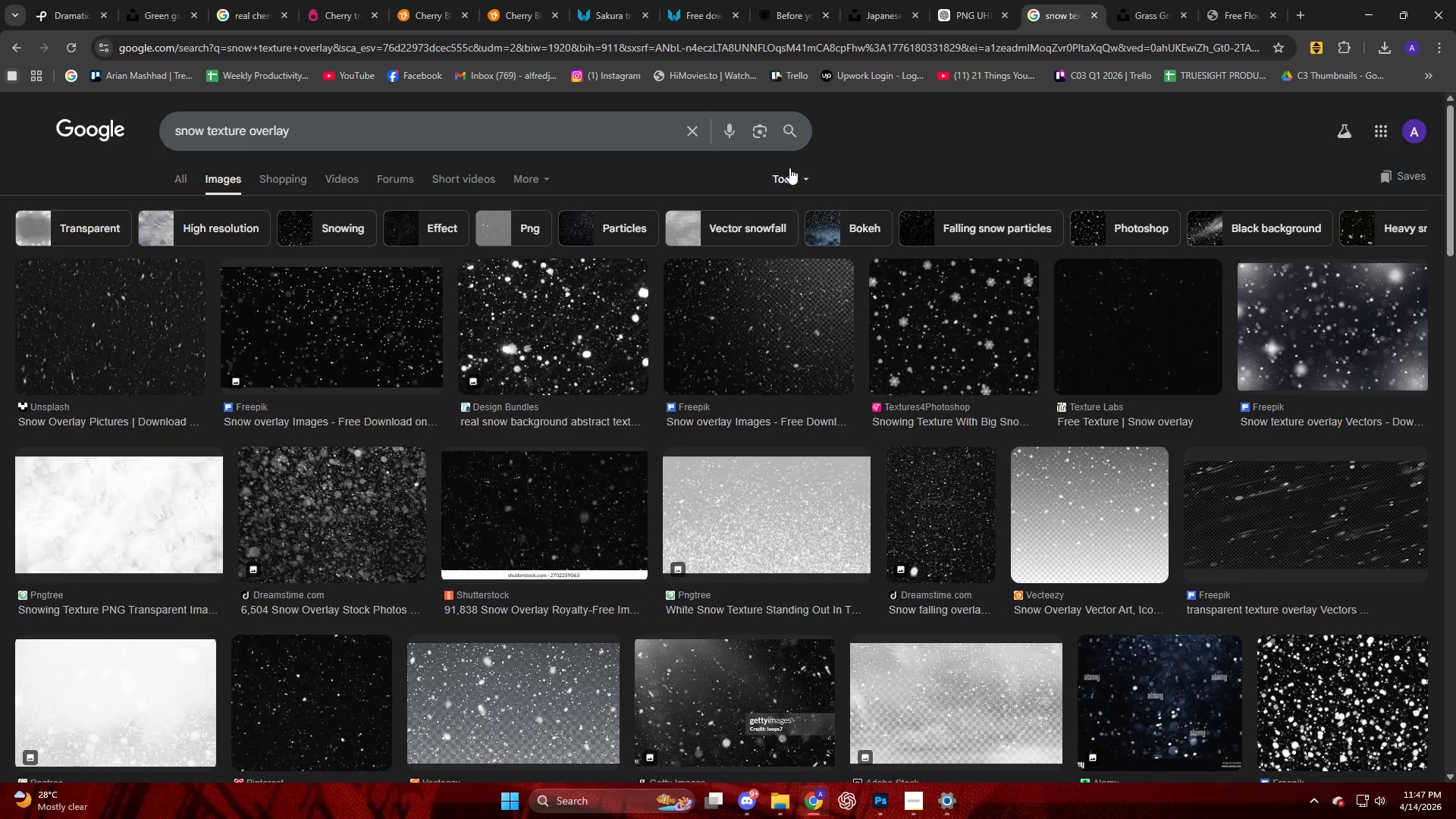 
left_click([982, 228])
 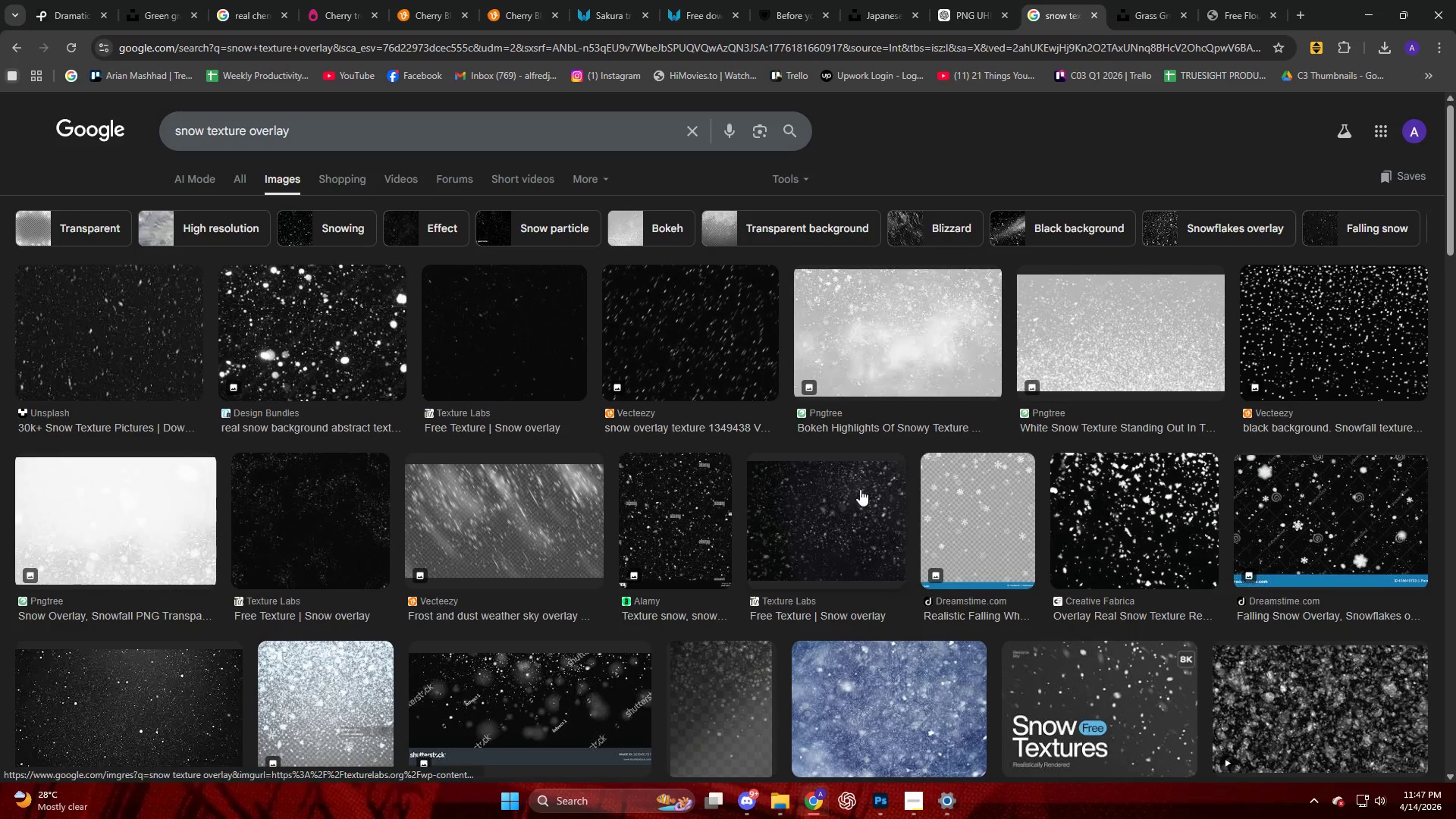 
left_click([171, 512])
 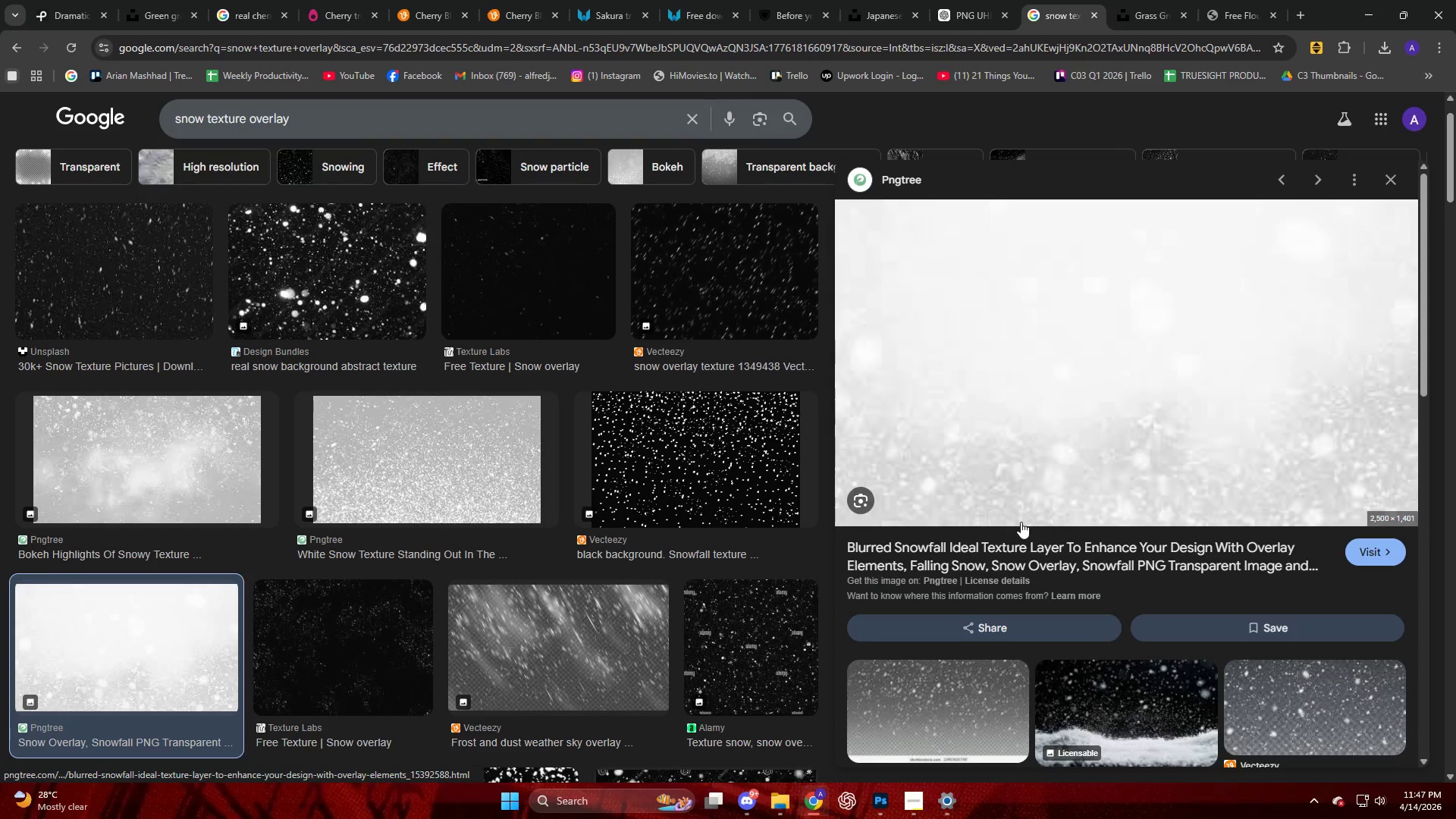 
scroll: coordinate [1037, 440], scroll_direction: down, amount: 6.0
 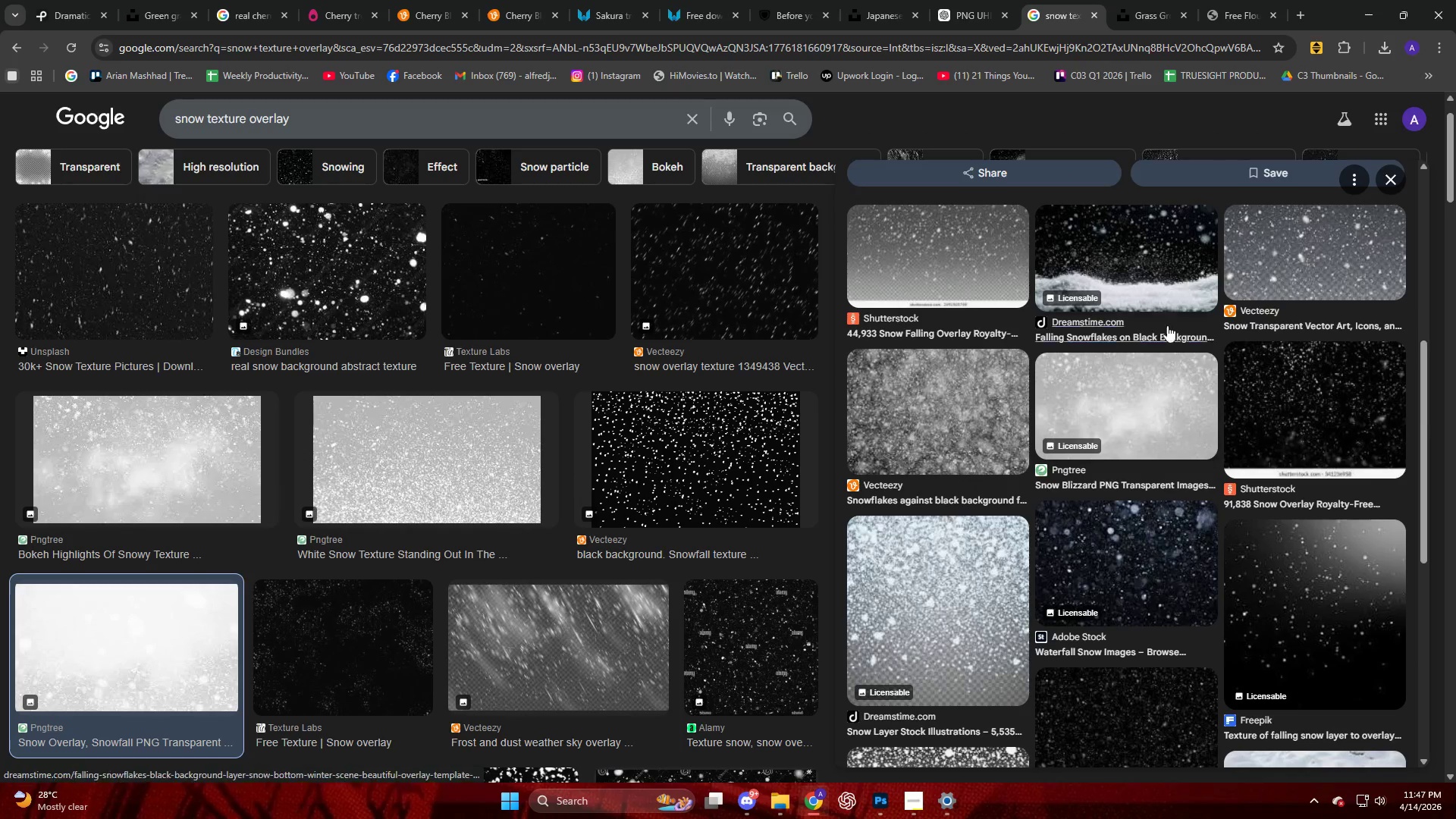 
left_click([1163, 276])
 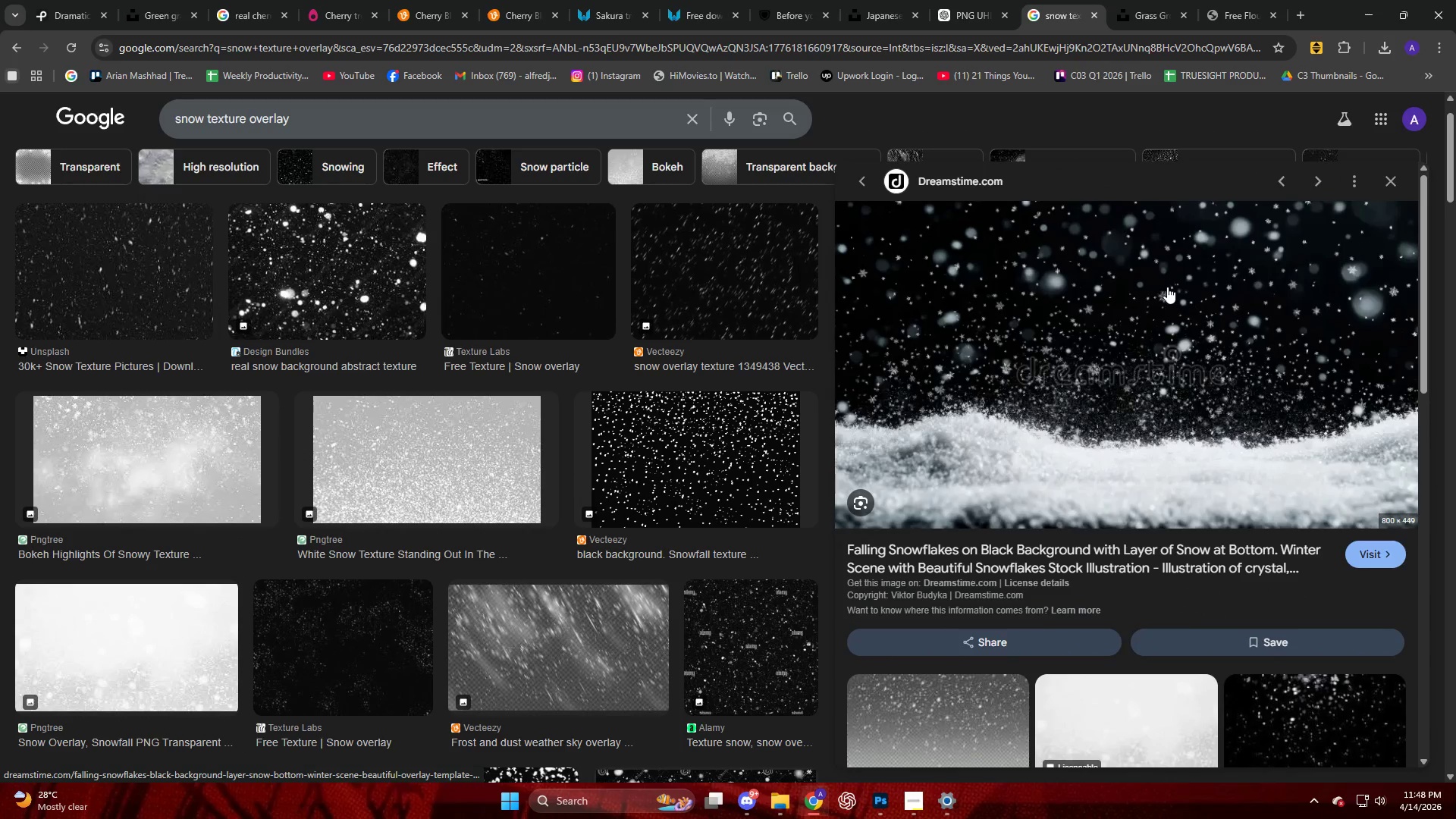 
scroll: coordinate [1087, 390], scroll_direction: down, amount: 5.0
 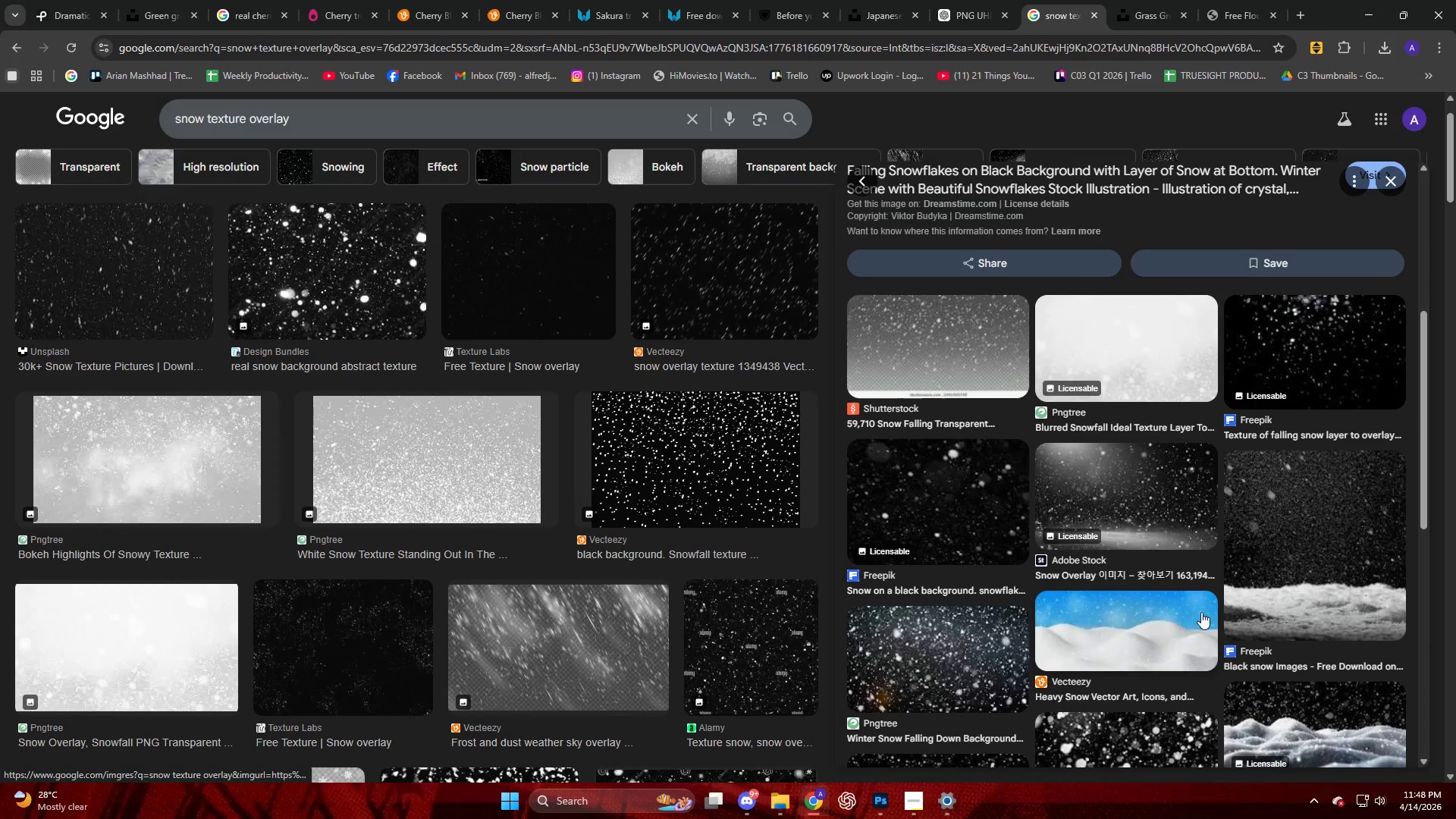 
left_click([1298, 571])
 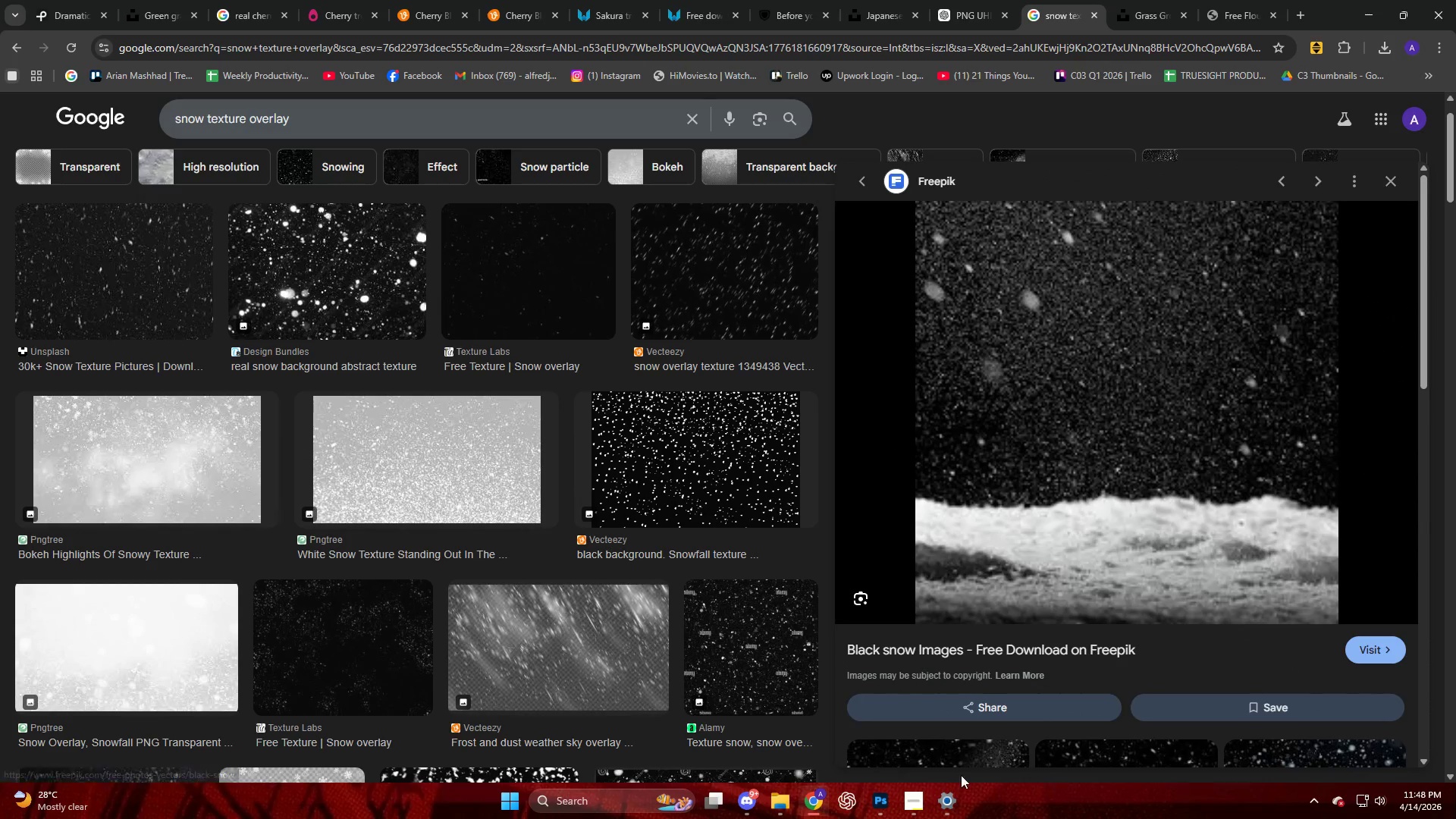 
left_click([879, 805])
 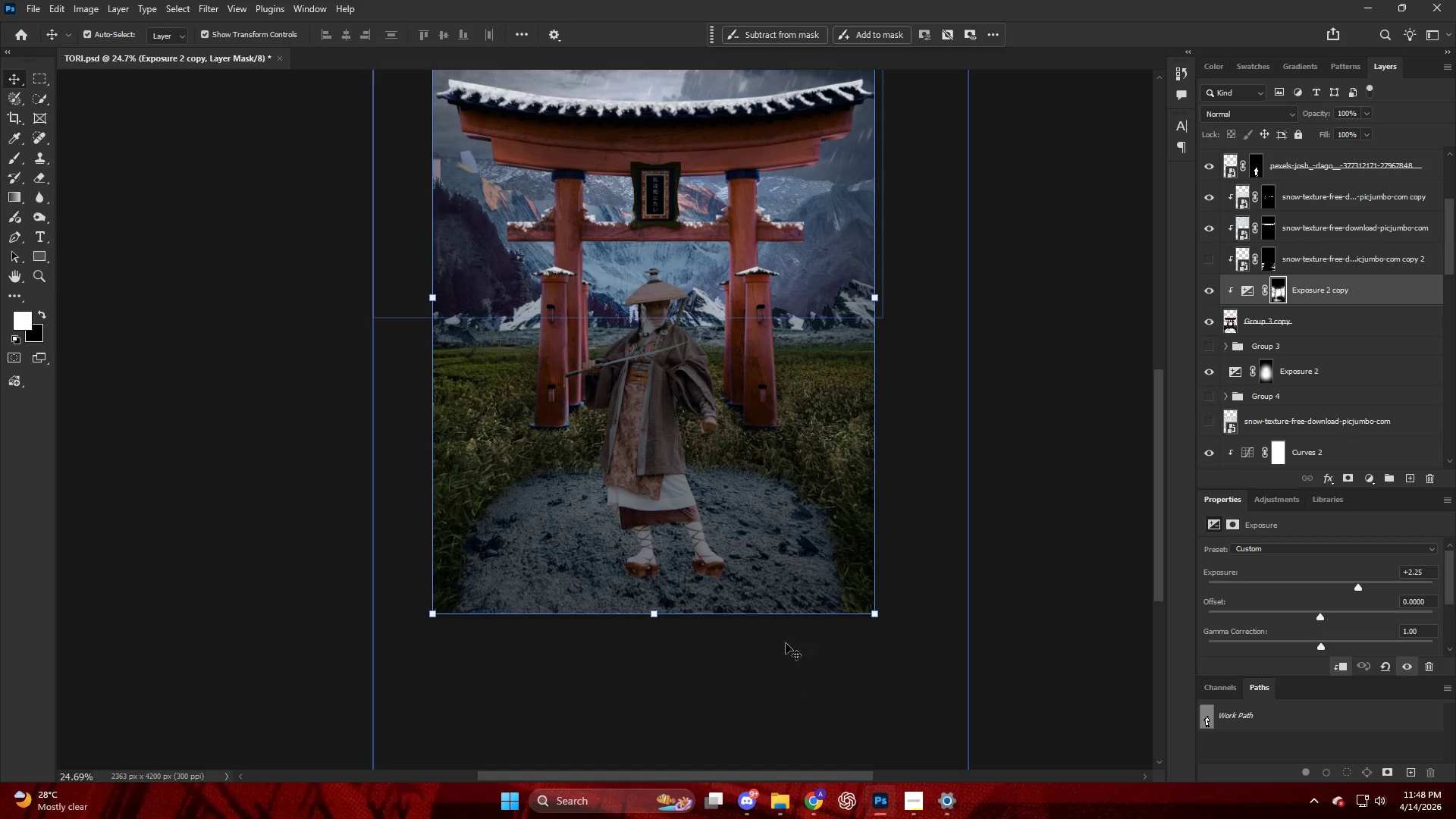 
key(Alt+AltLeft)
 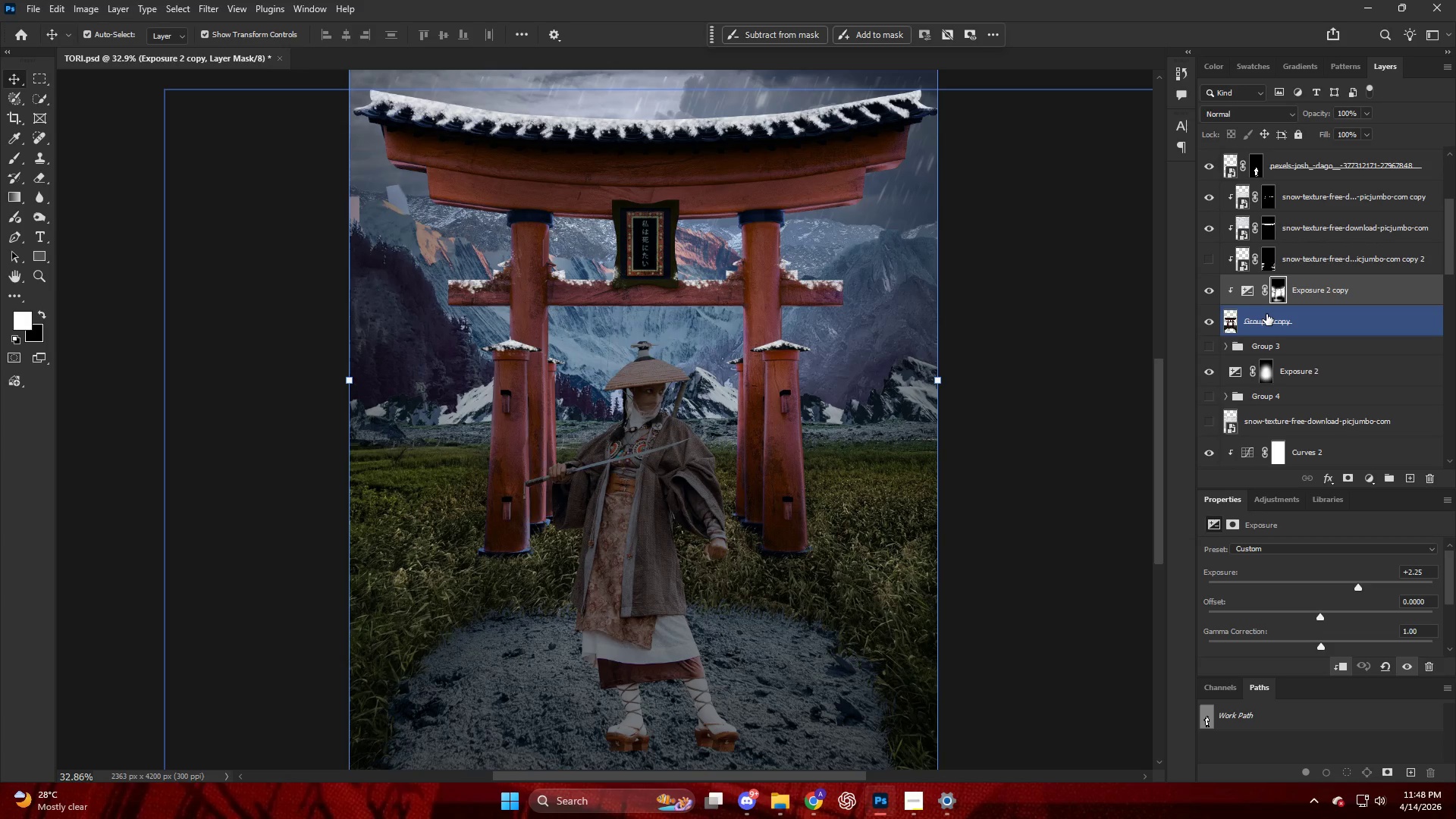 
scroll: coordinate [685, 486], scroll_direction: up, amount: 13.0
 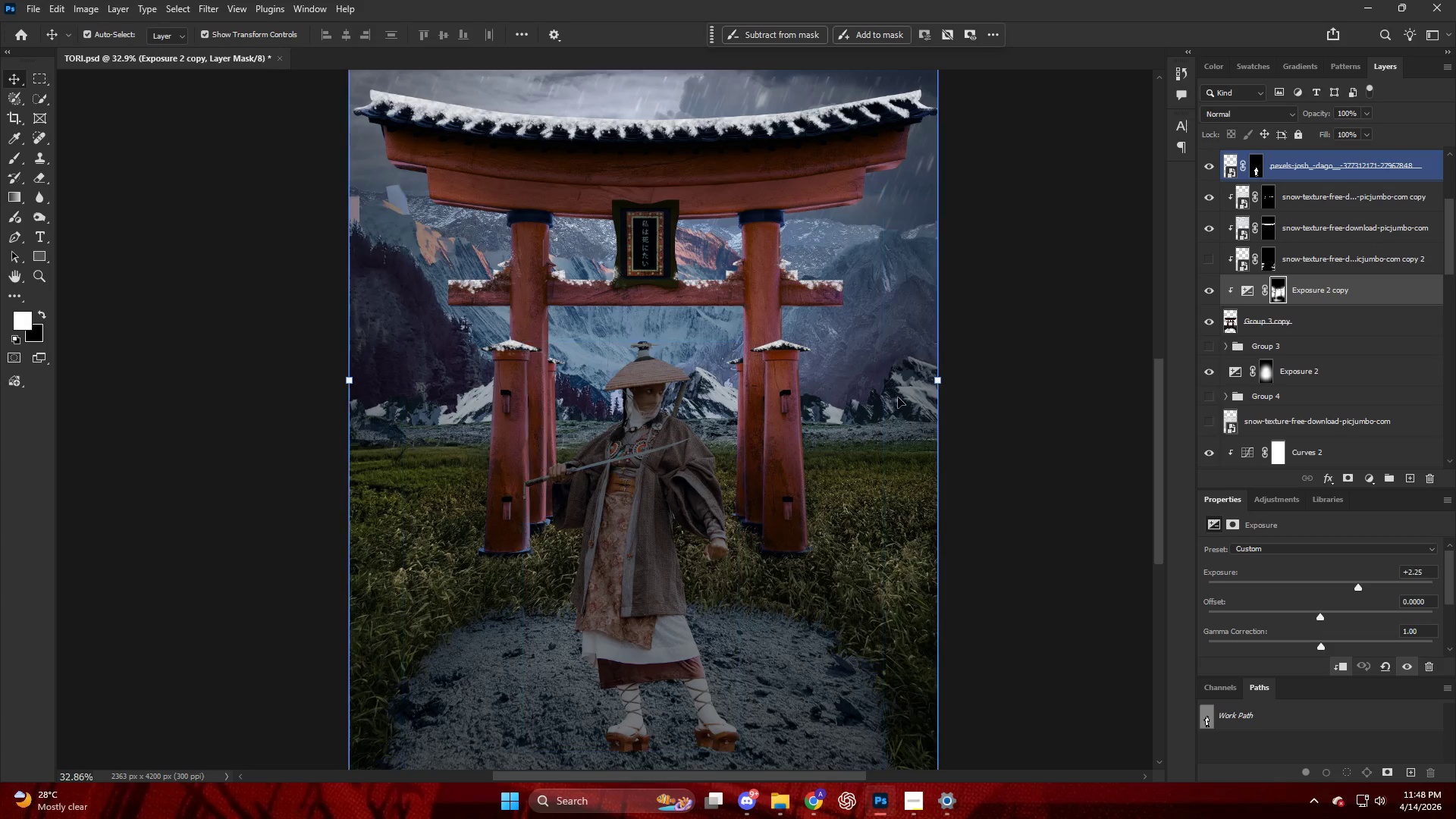 
scroll: coordinate [1254, 328], scroll_direction: down, amount: 3.0
 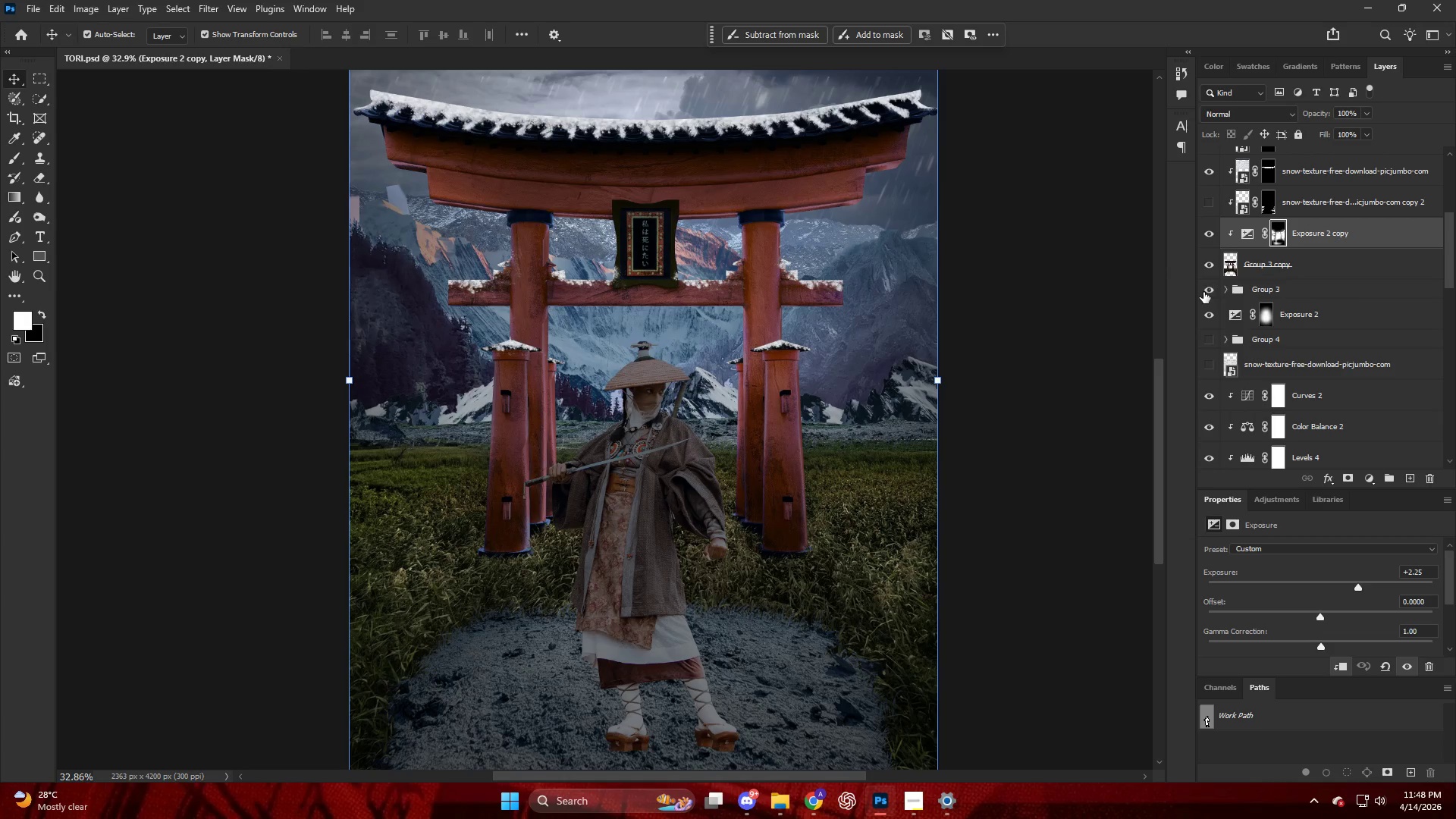 
mouse_move([1239, 287])
 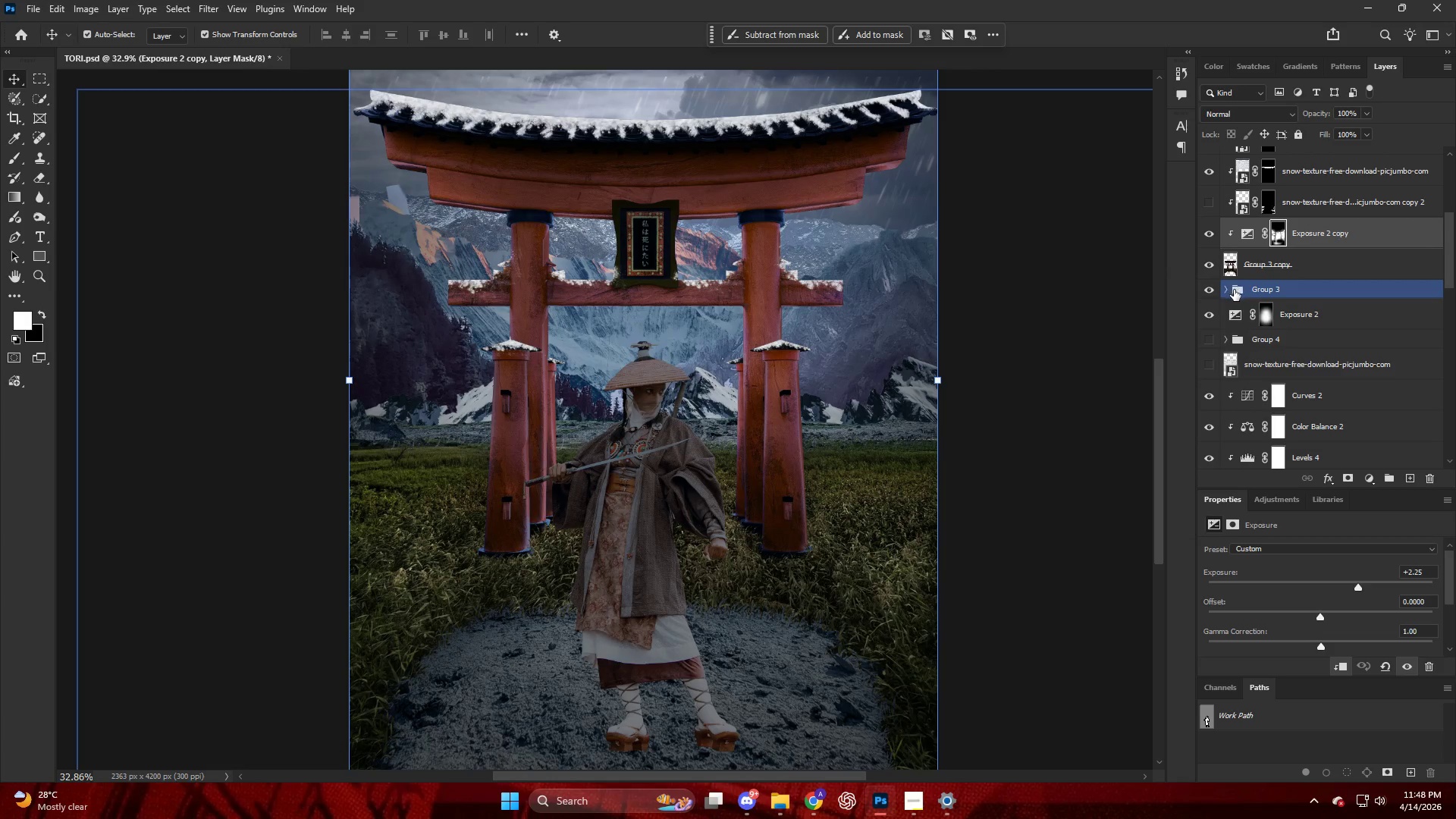 
left_click([1226, 291])
 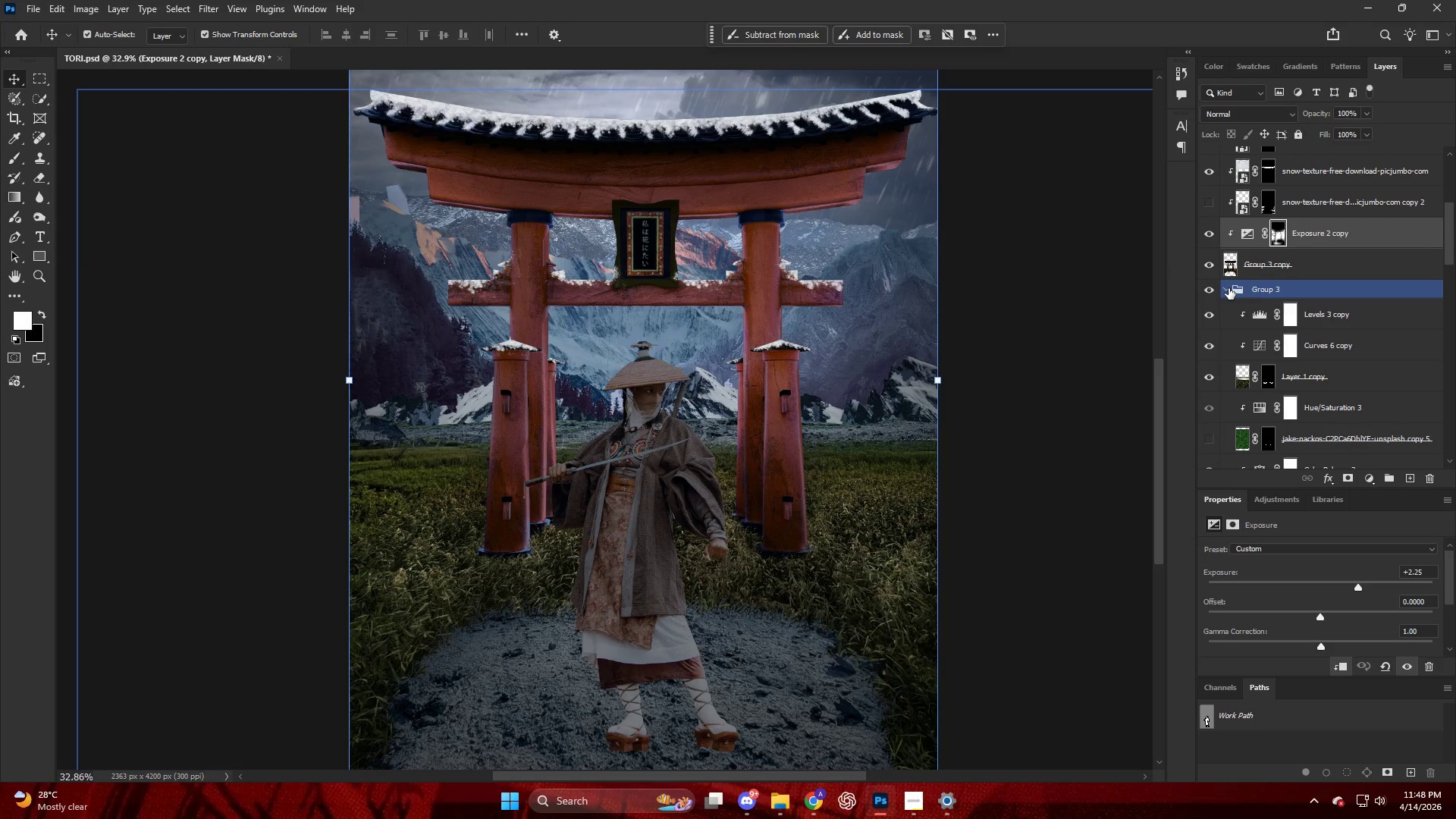 
left_click([1228, 289])
 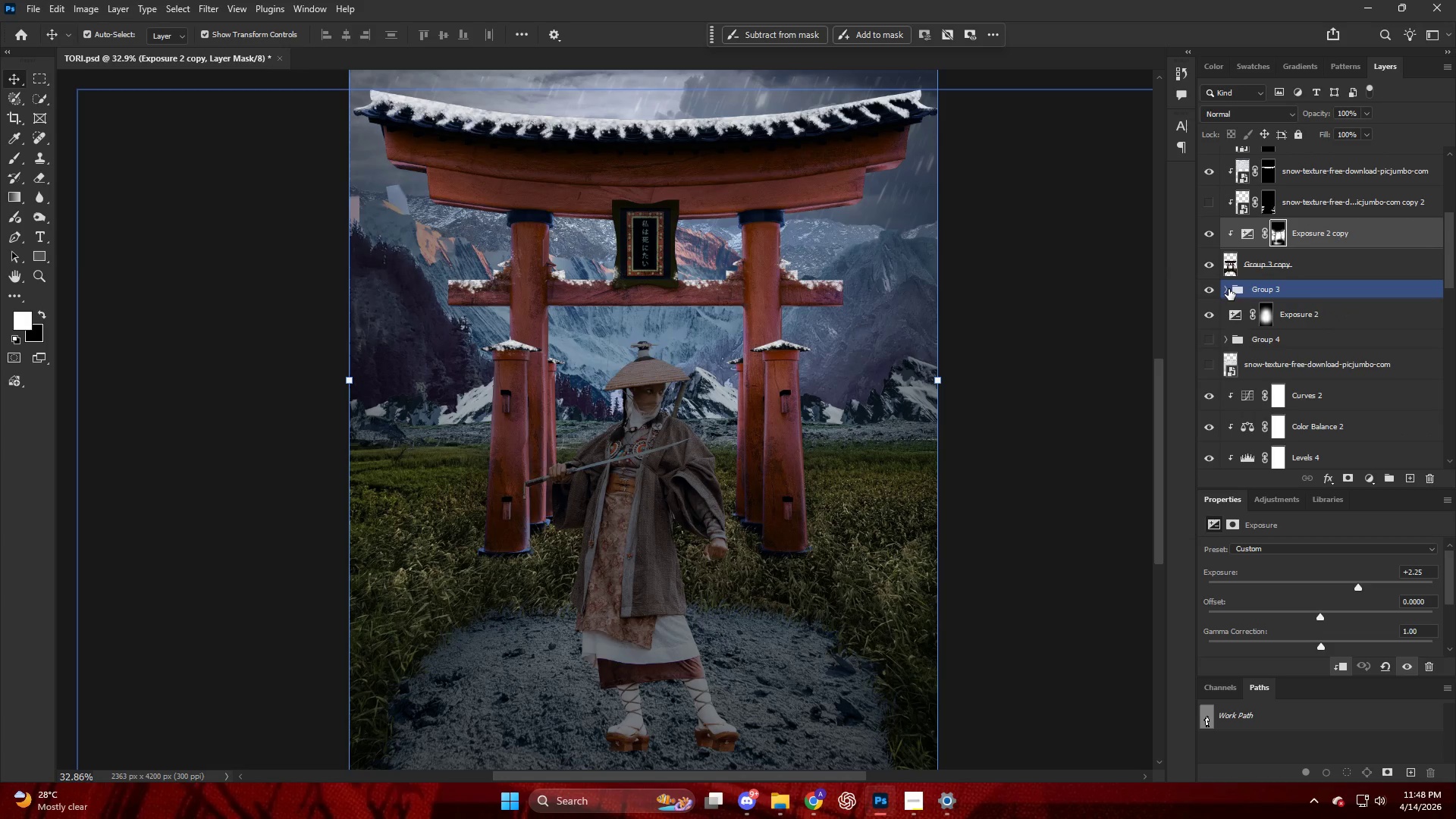 
left_click([1228, 290])
 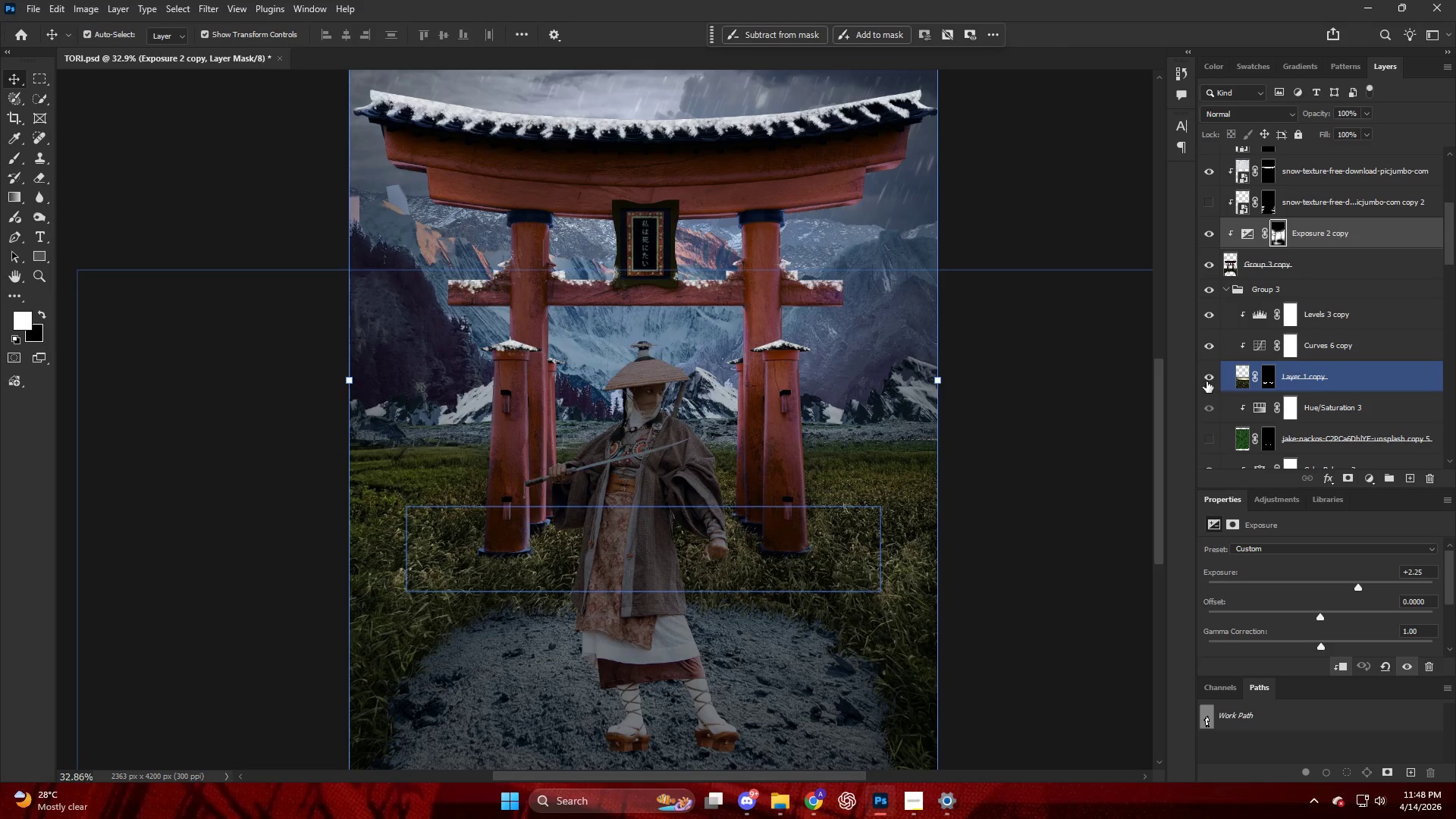 
left_click([1210, 381])
 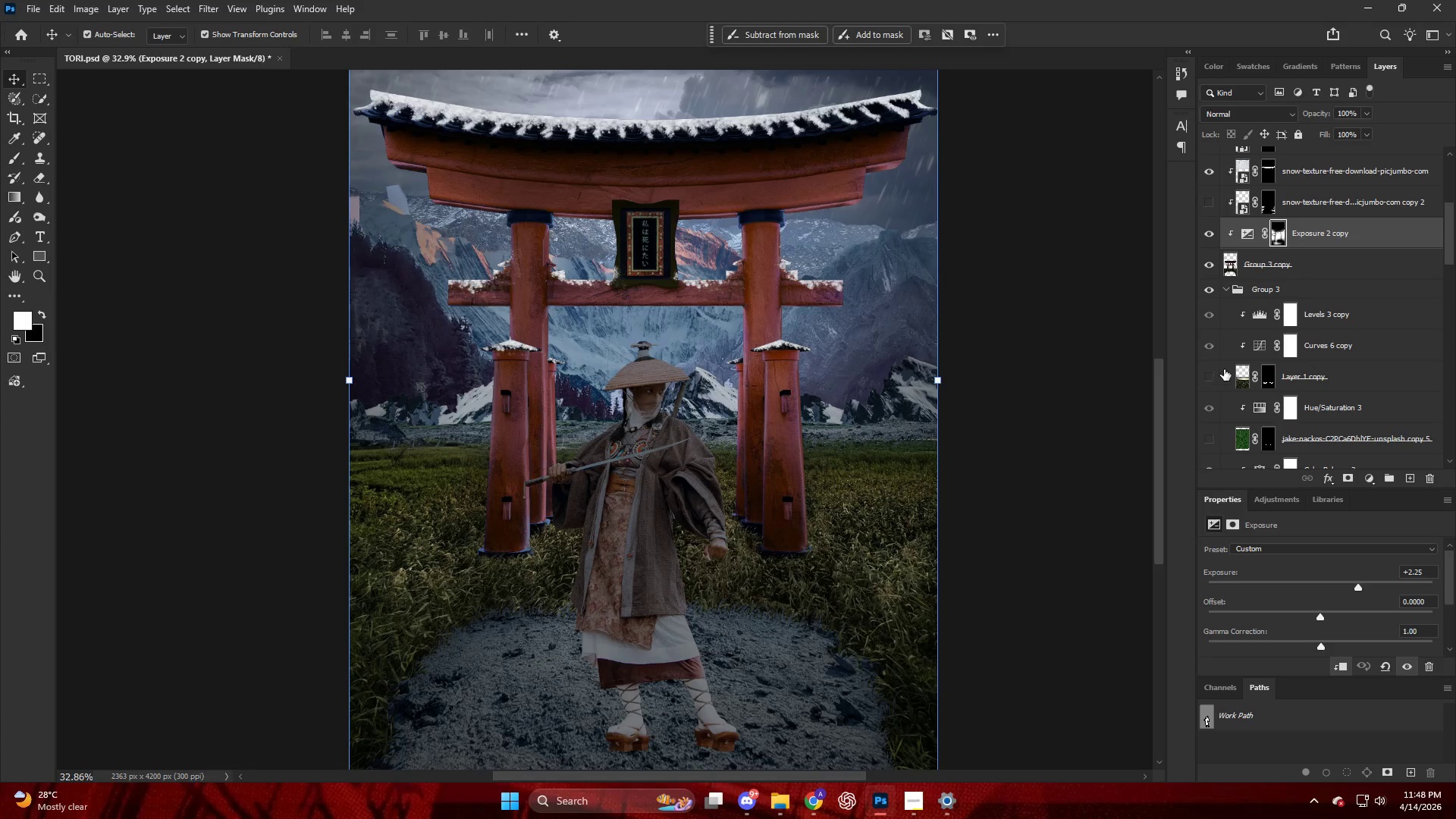 
scroll: coordinate [1207, 400], scroll_direction: down, amount: 9.0
 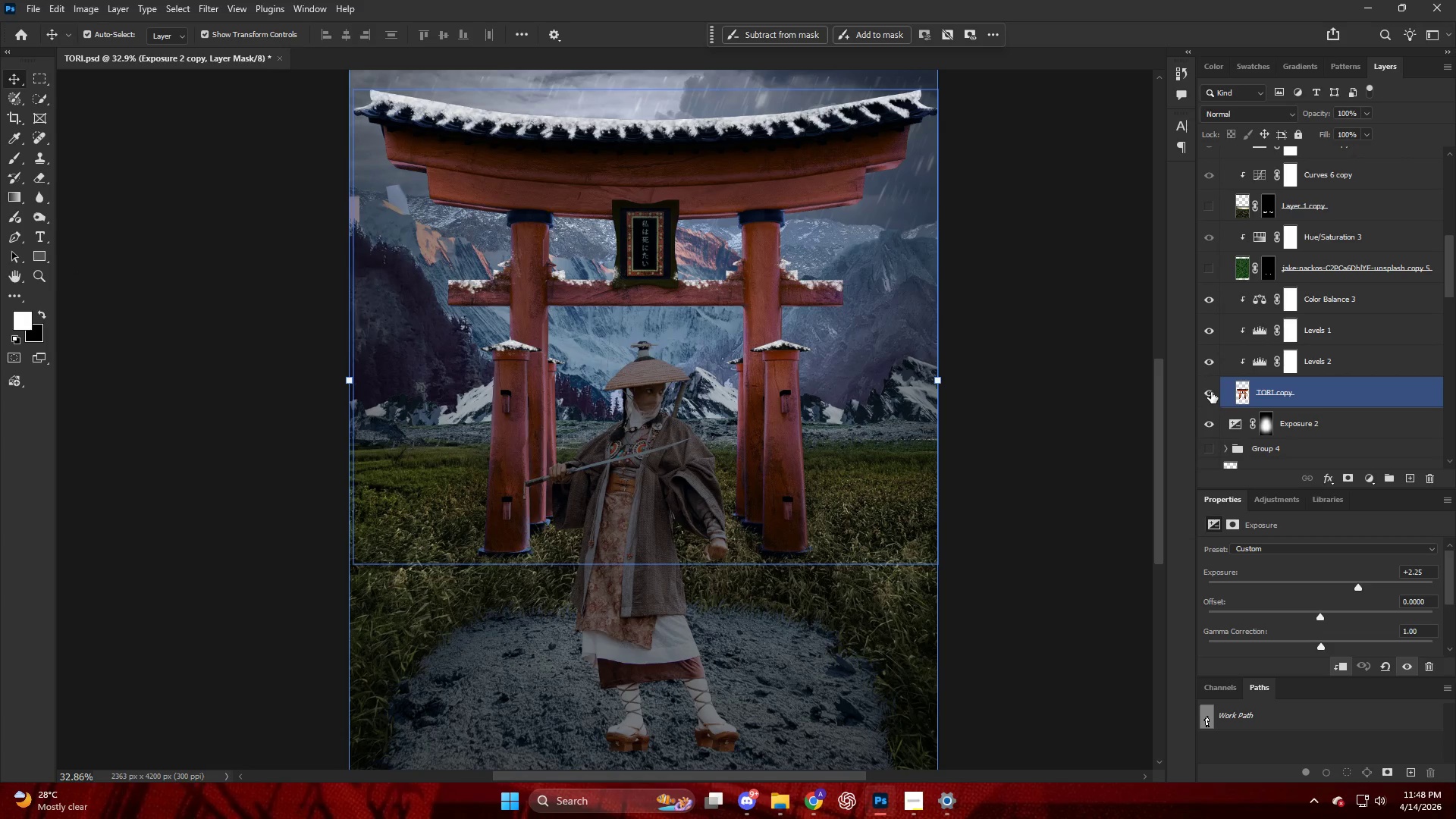 
scroll: coordinate [1277, 343], scroll_direction: up, amount: 5.0
 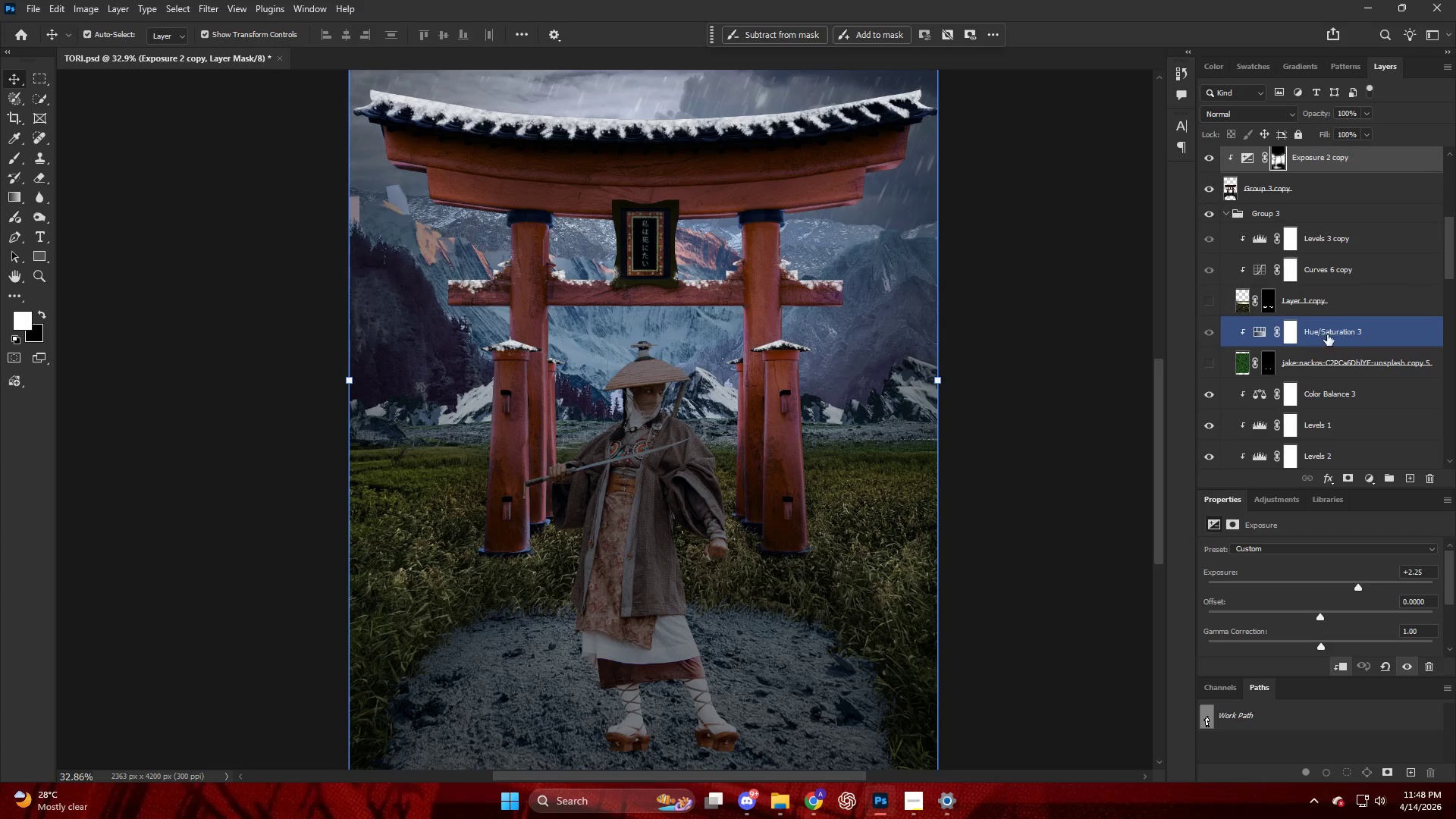 
left_click([1330, 311])
 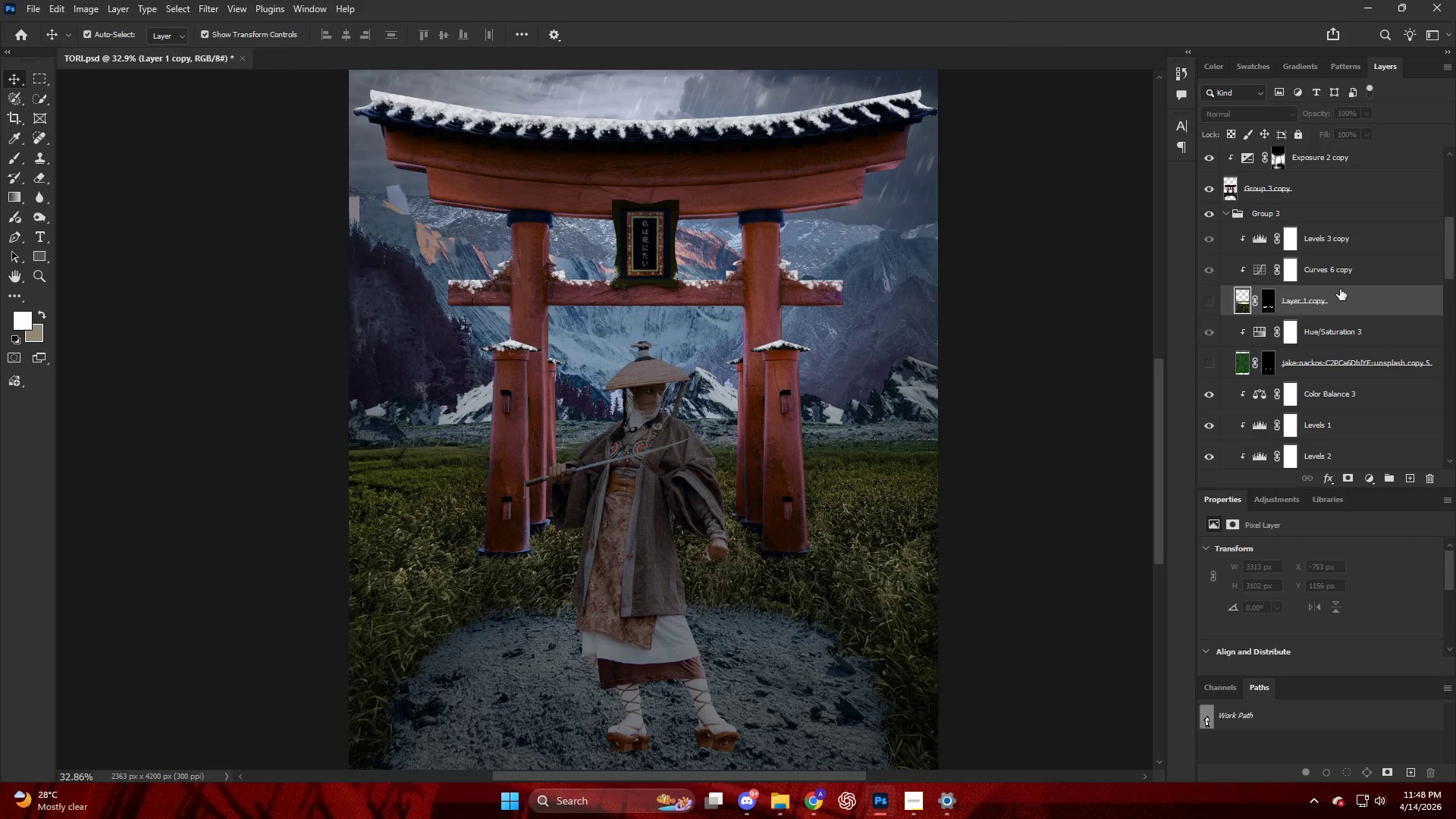 
hold_key(key=ShiftLeft, duration=0.44)
double_click([1359, 250])
 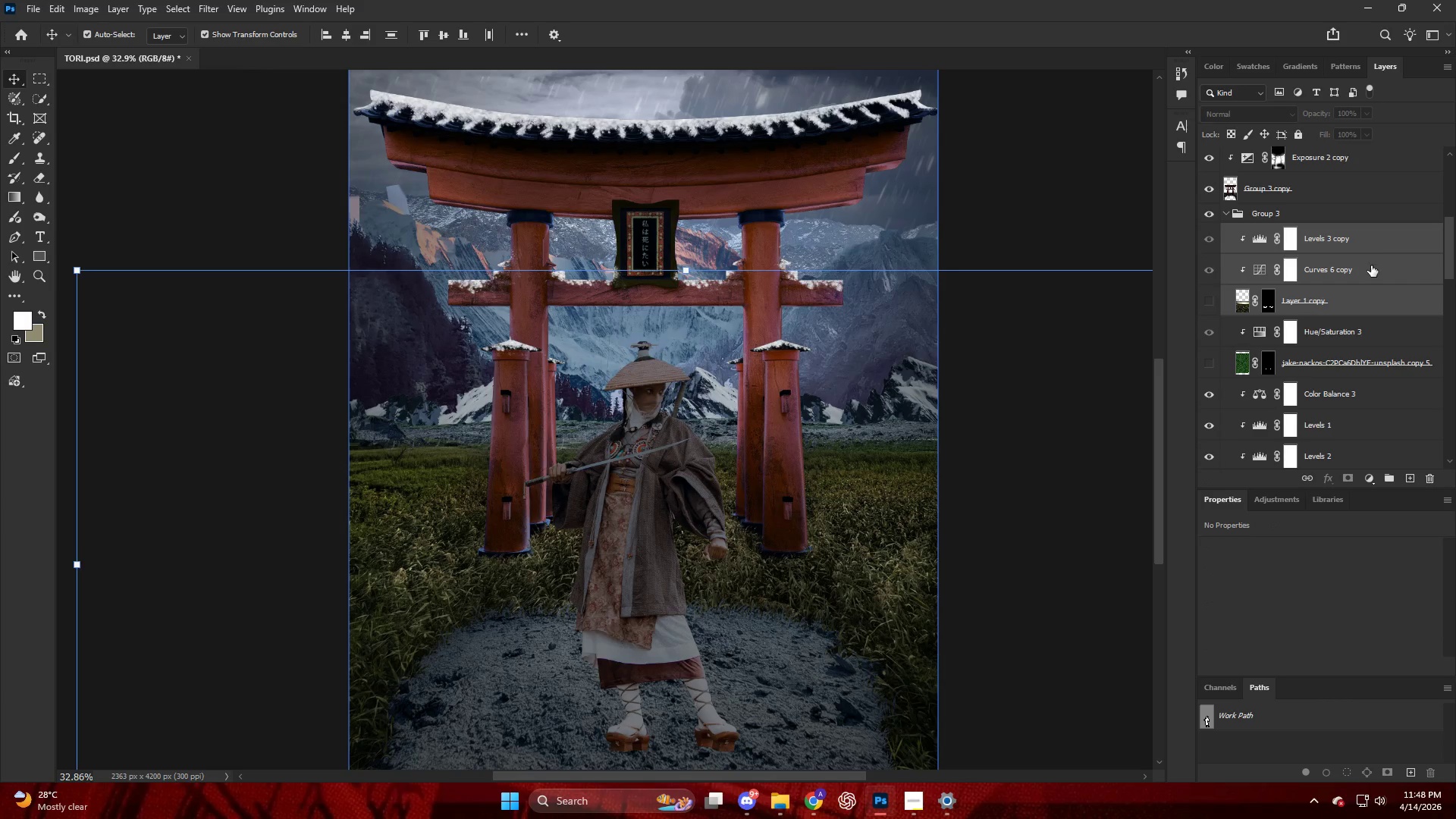 
key(Backspace)
 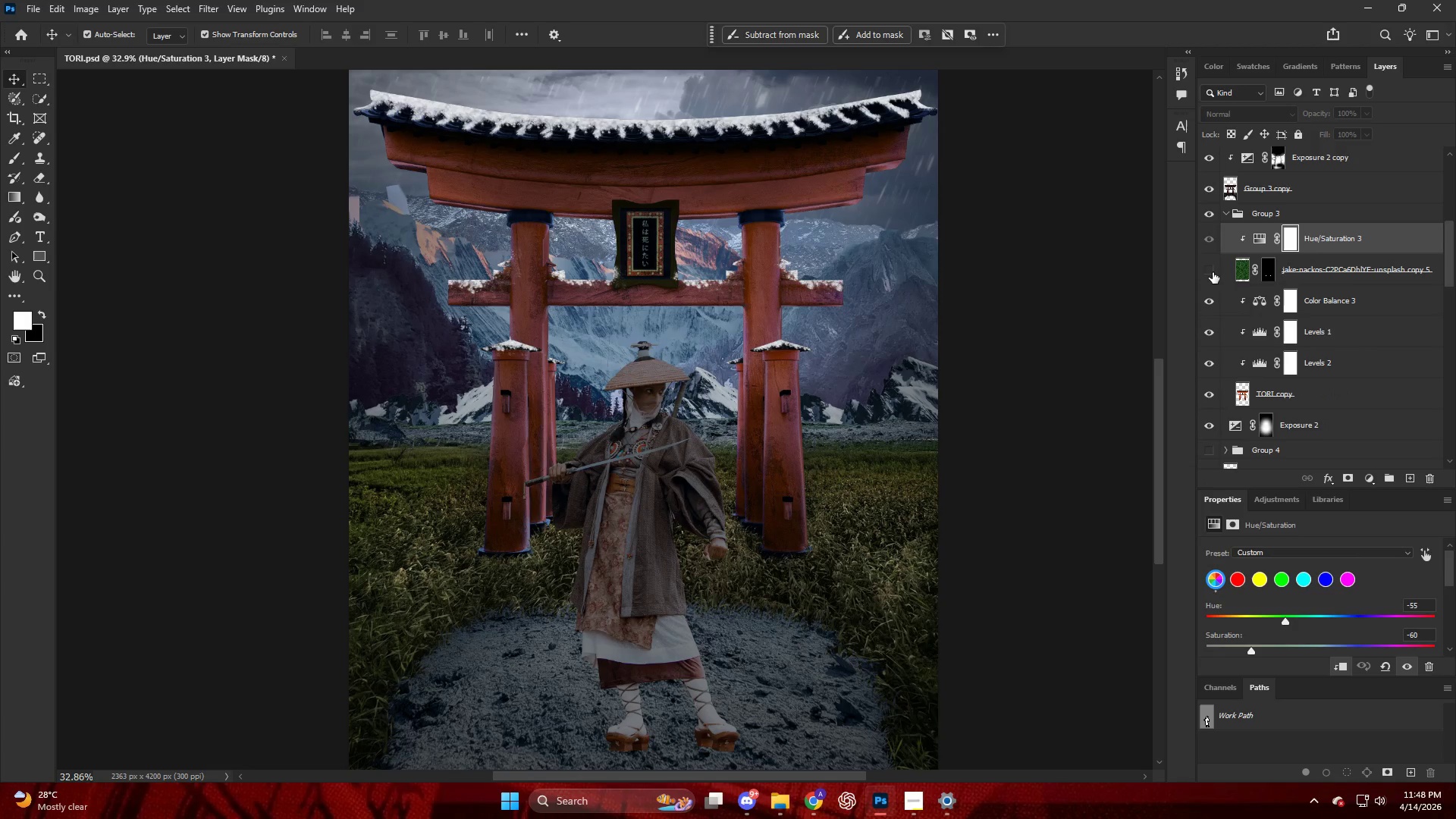 
left_click([1207, 271])
 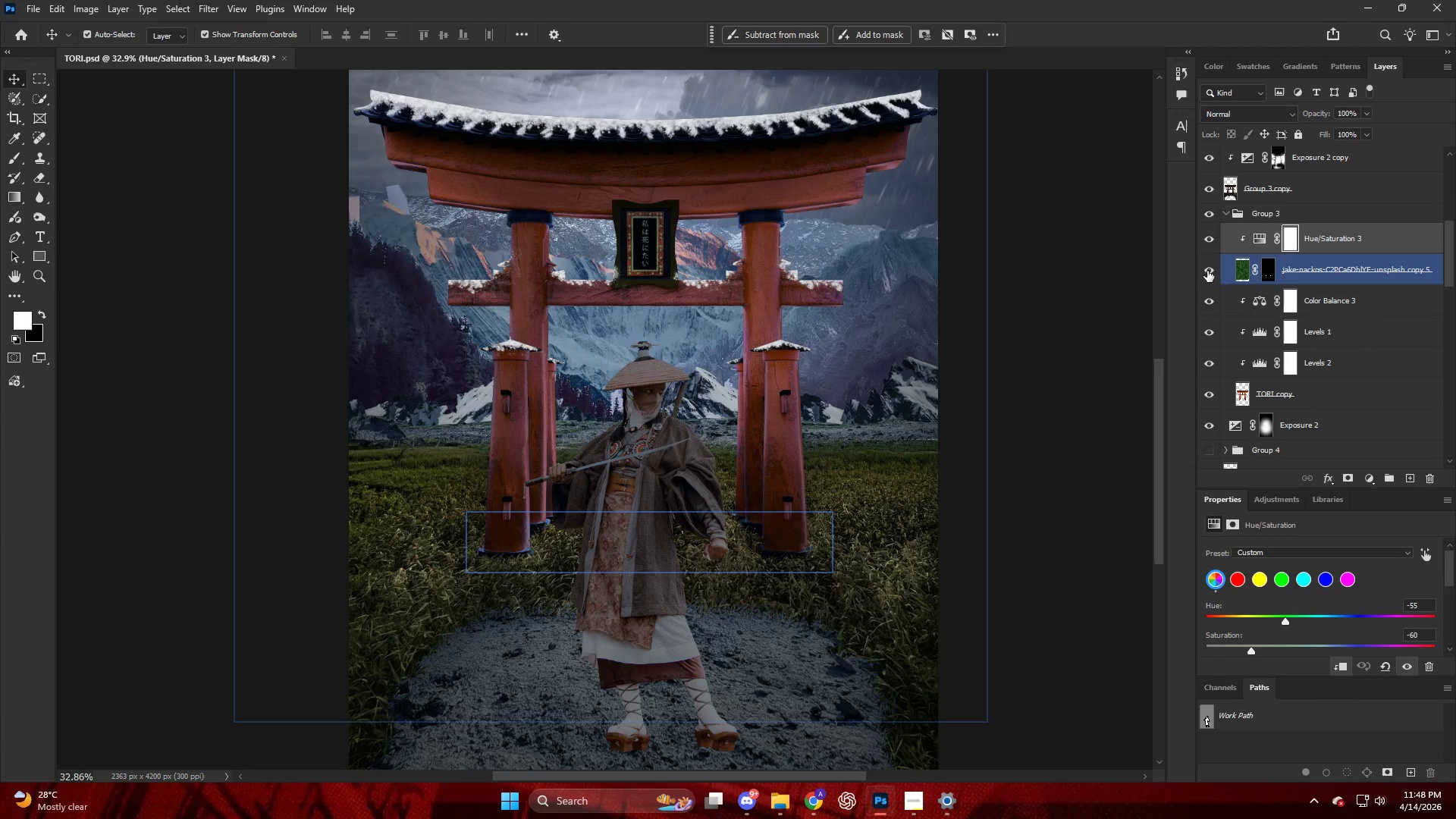 
left_click([1207, 271])
 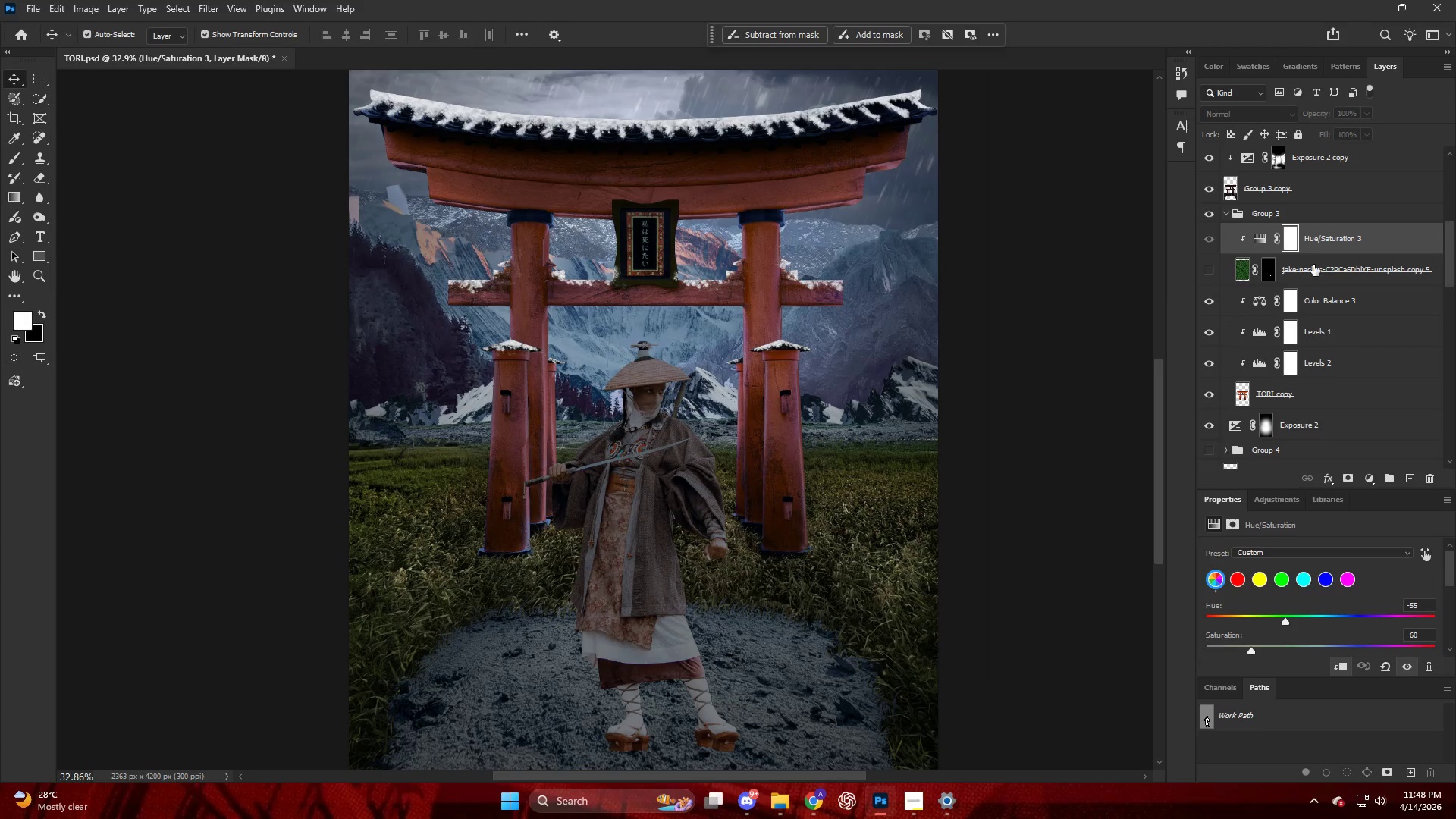 
left_click([1315, 265])
 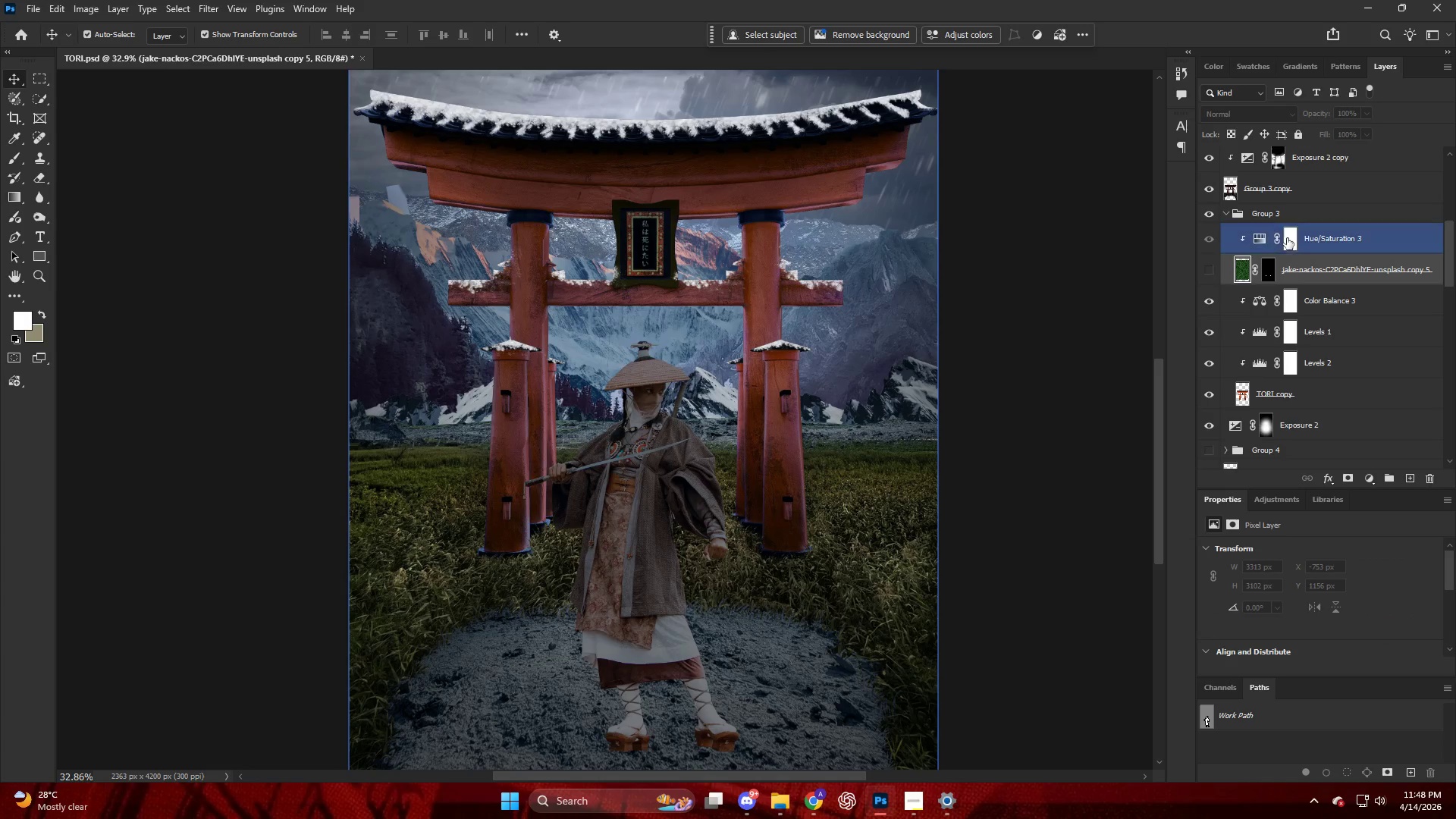 
key(Control+Z)
 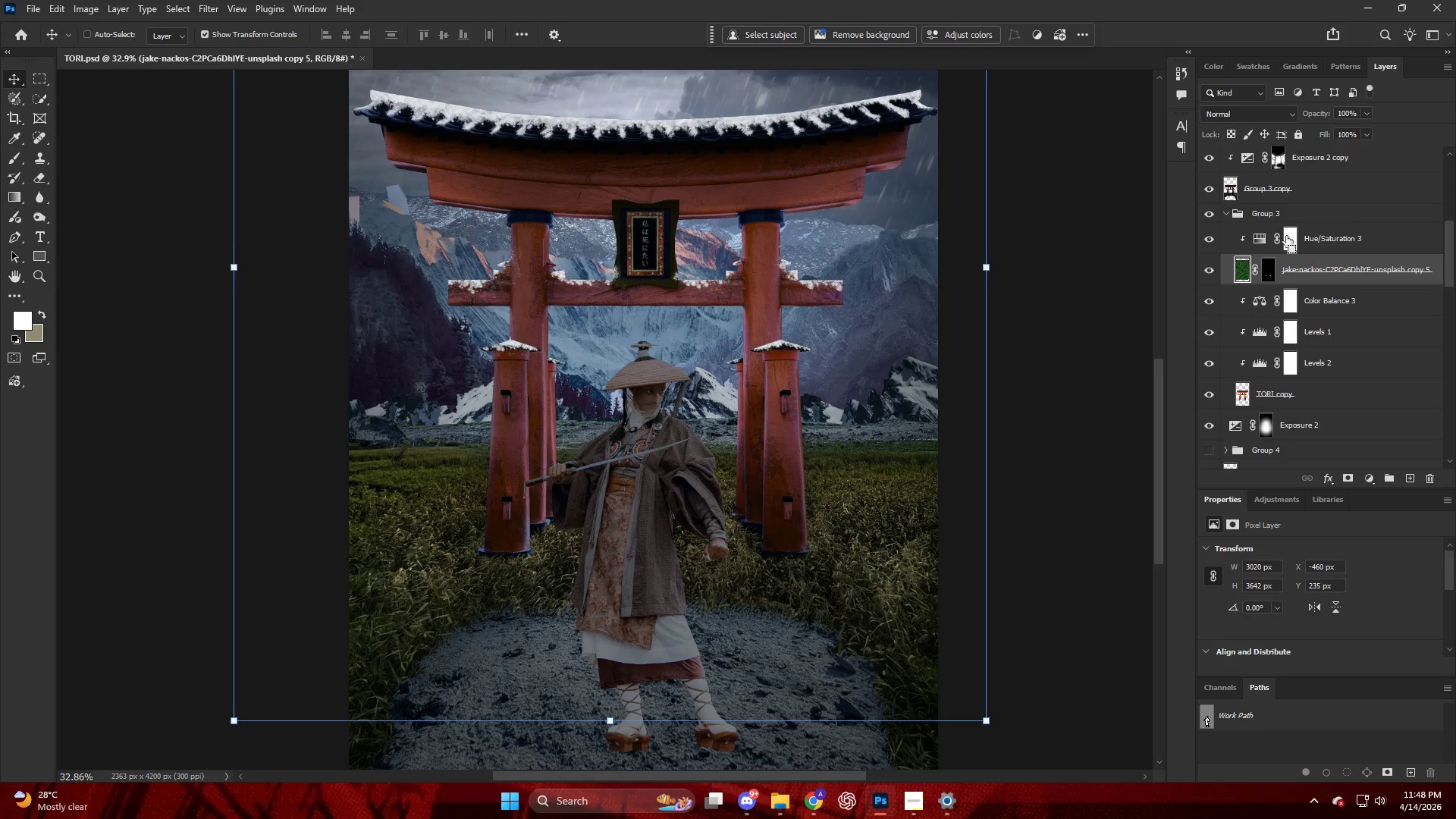 
key(Control+Z)
 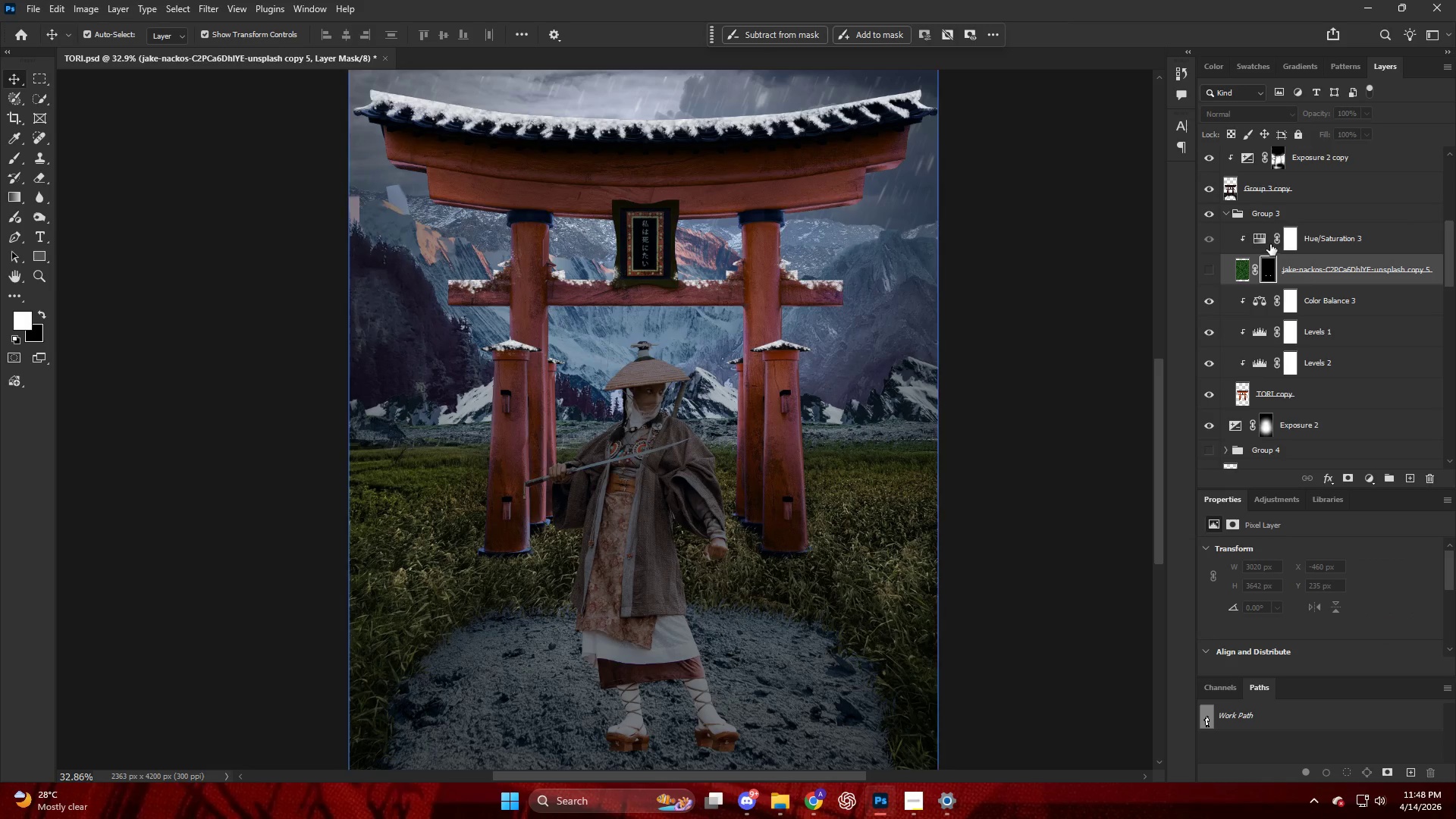 
key(Control+Z)
 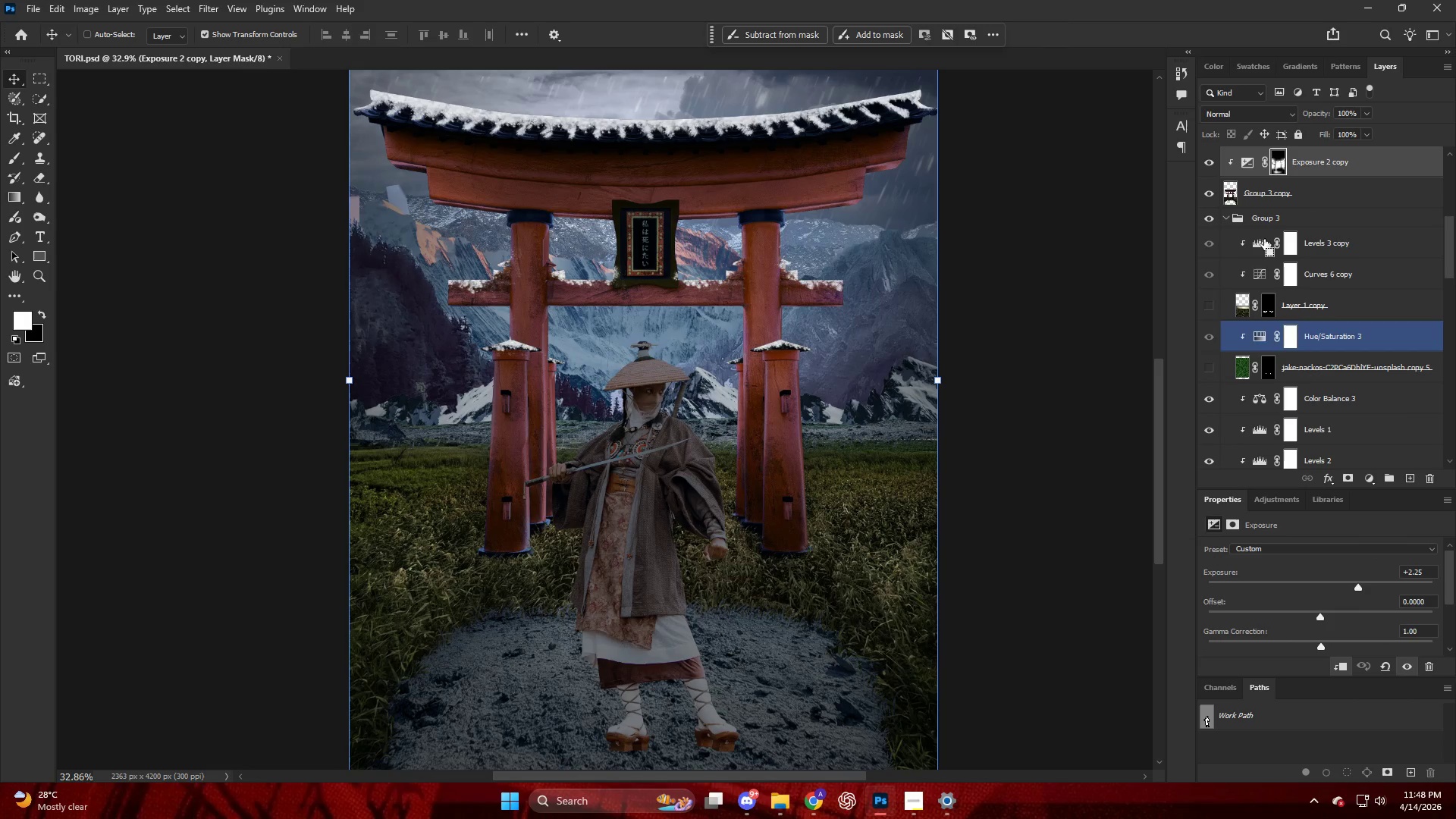 
key(Control+Z)
 